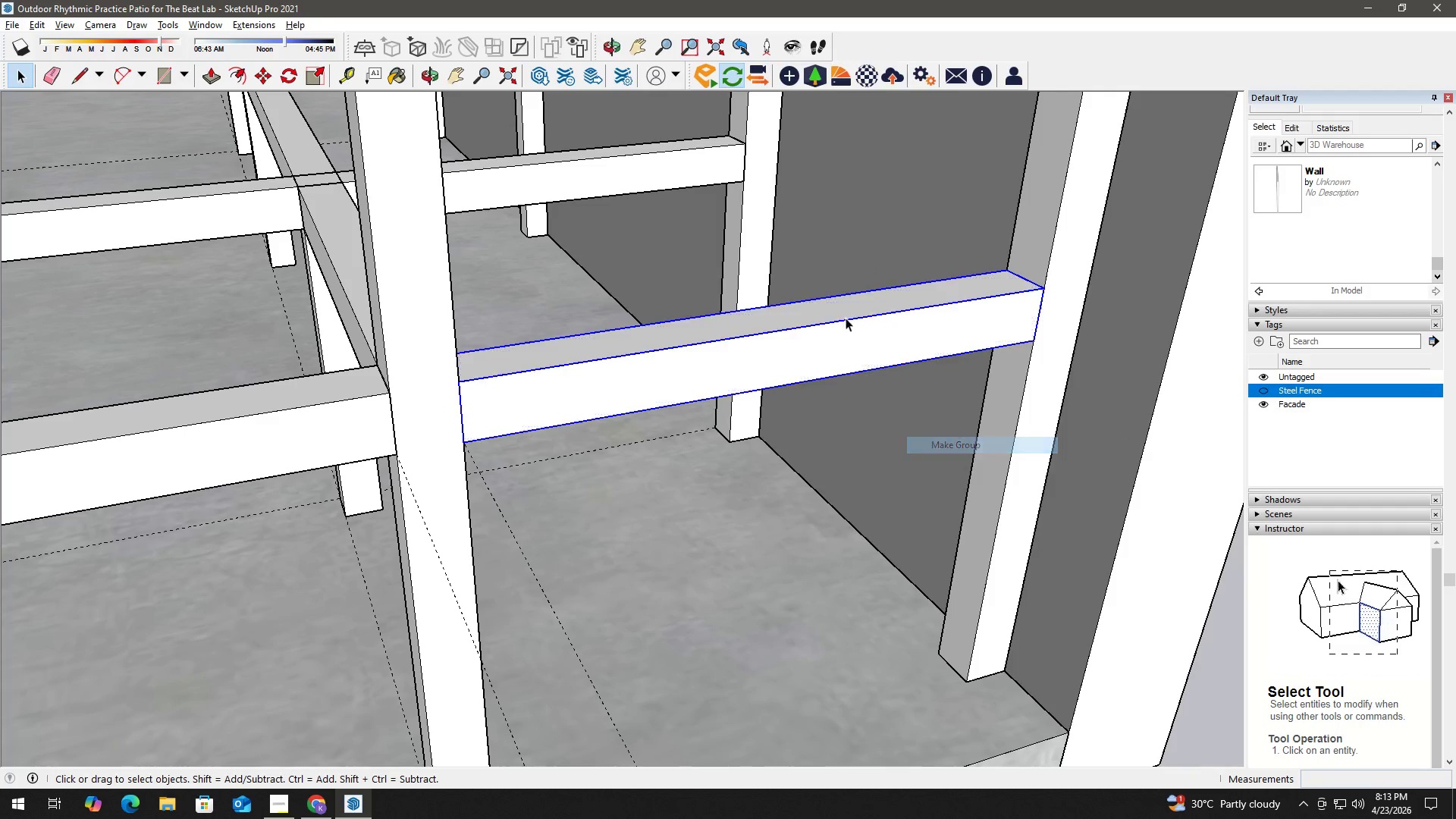 
key(Space)
 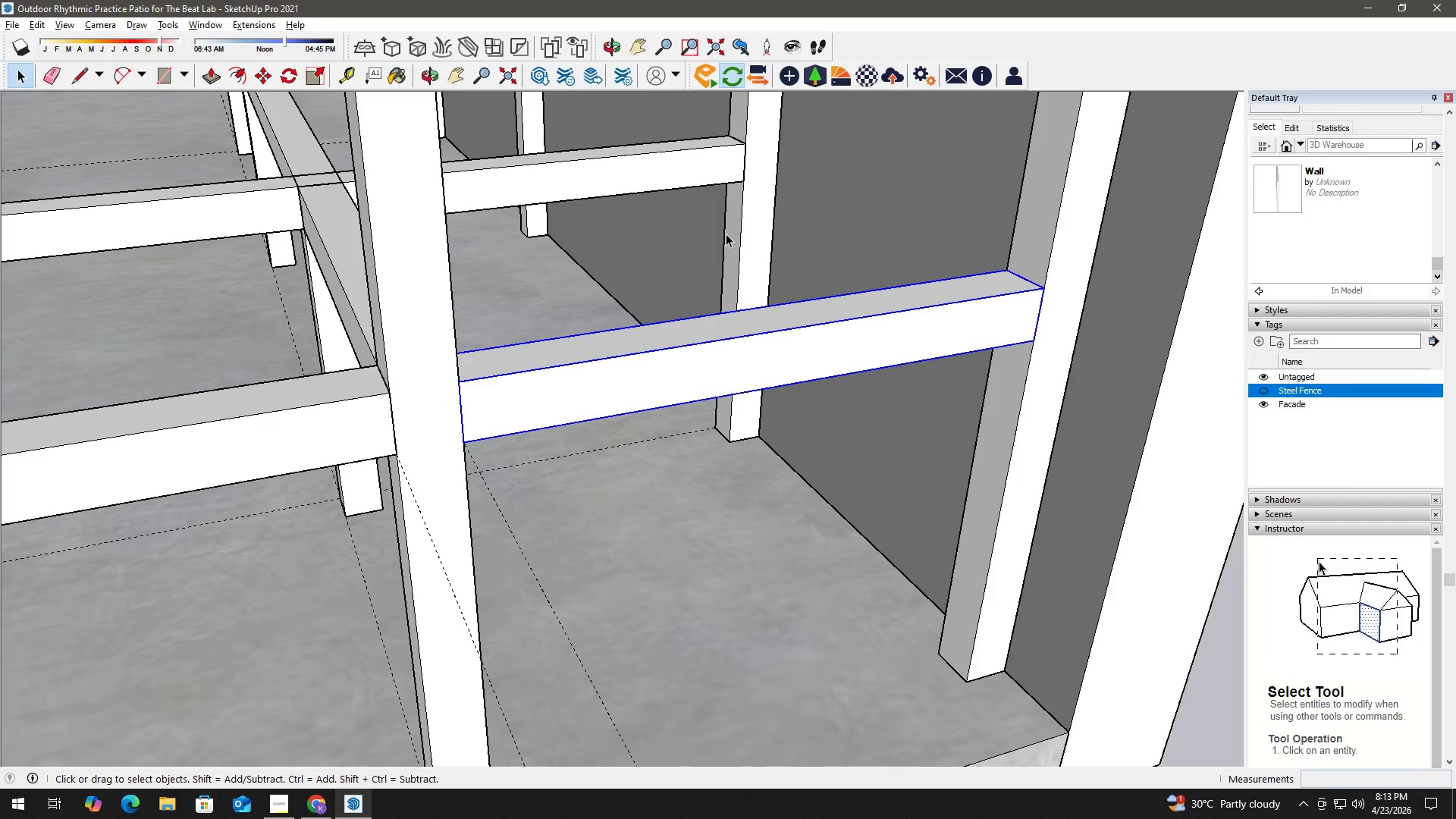 
key(H)
 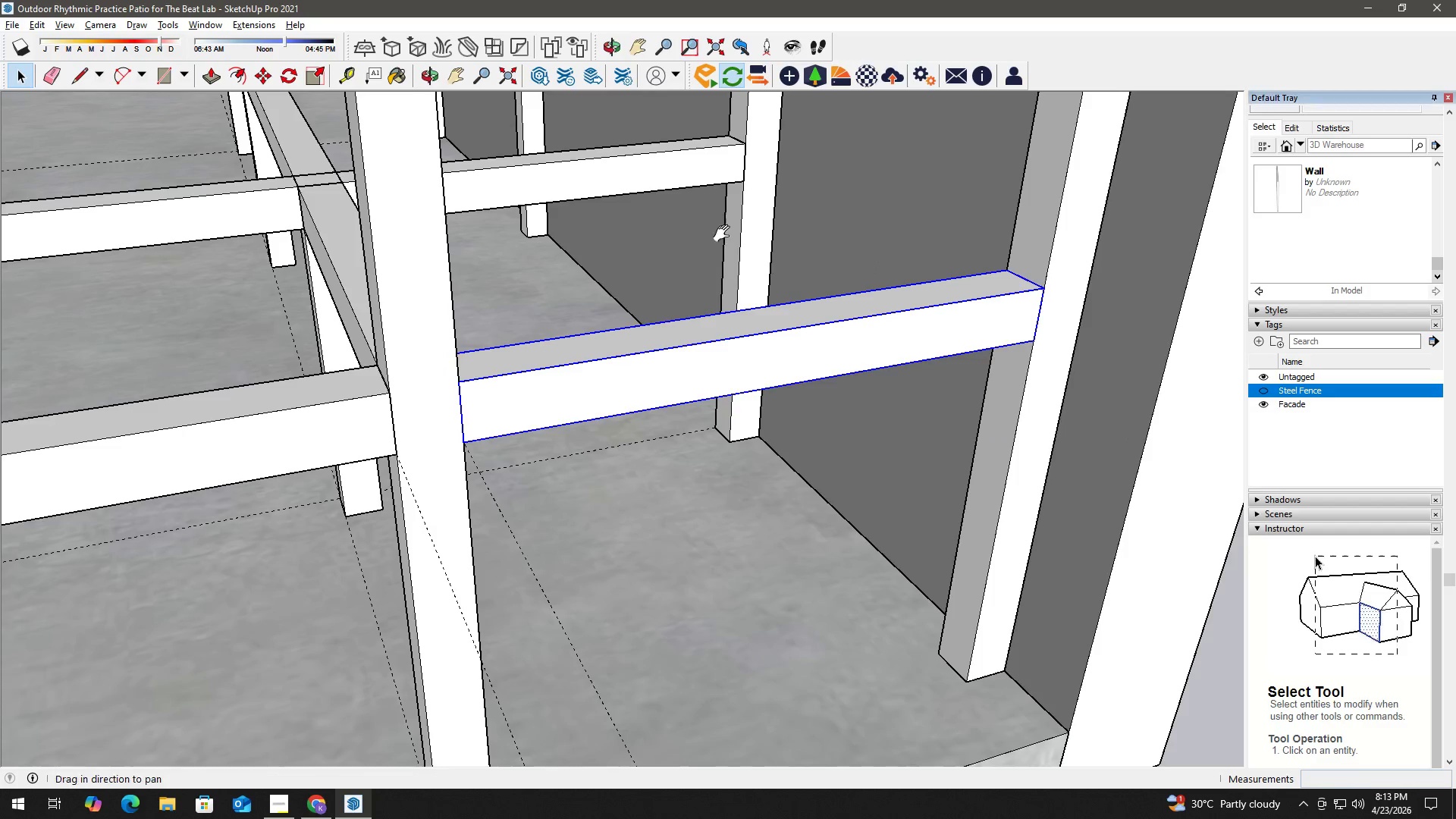 
left_click_drag(start_coordinate=[723, 235], to_coordinate=[670, 331])
 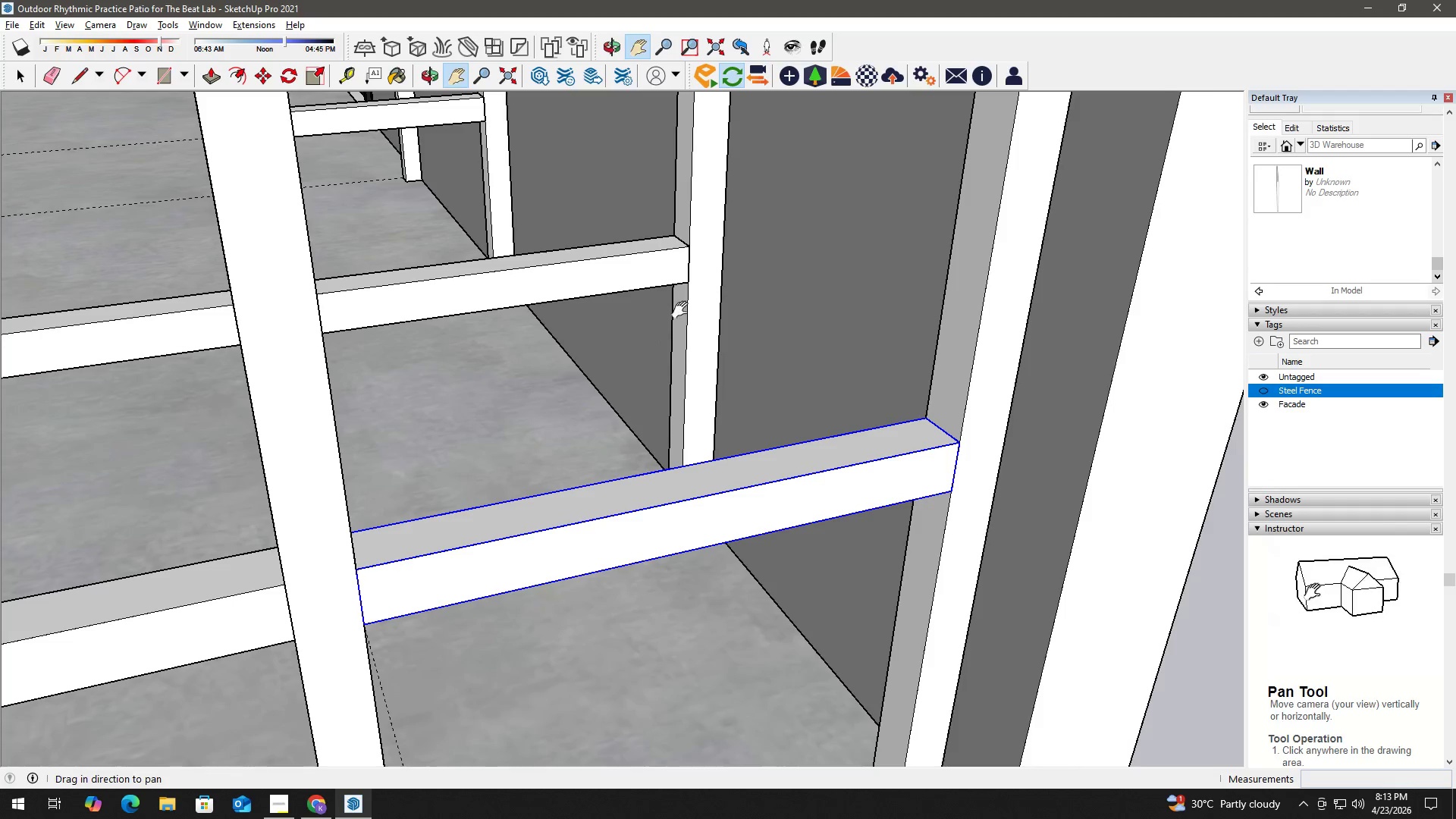 
key(Space)
 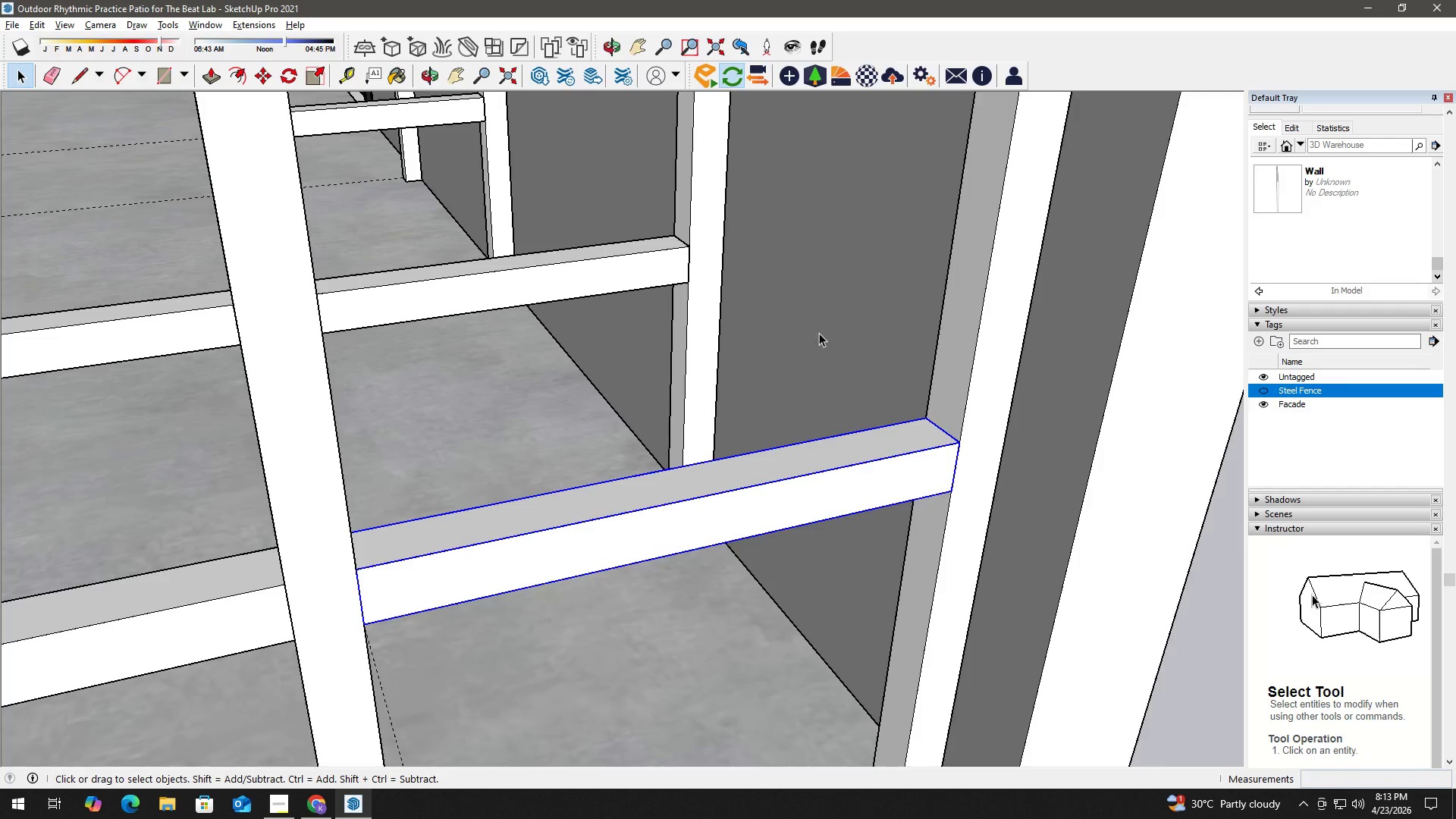 
key(T)
 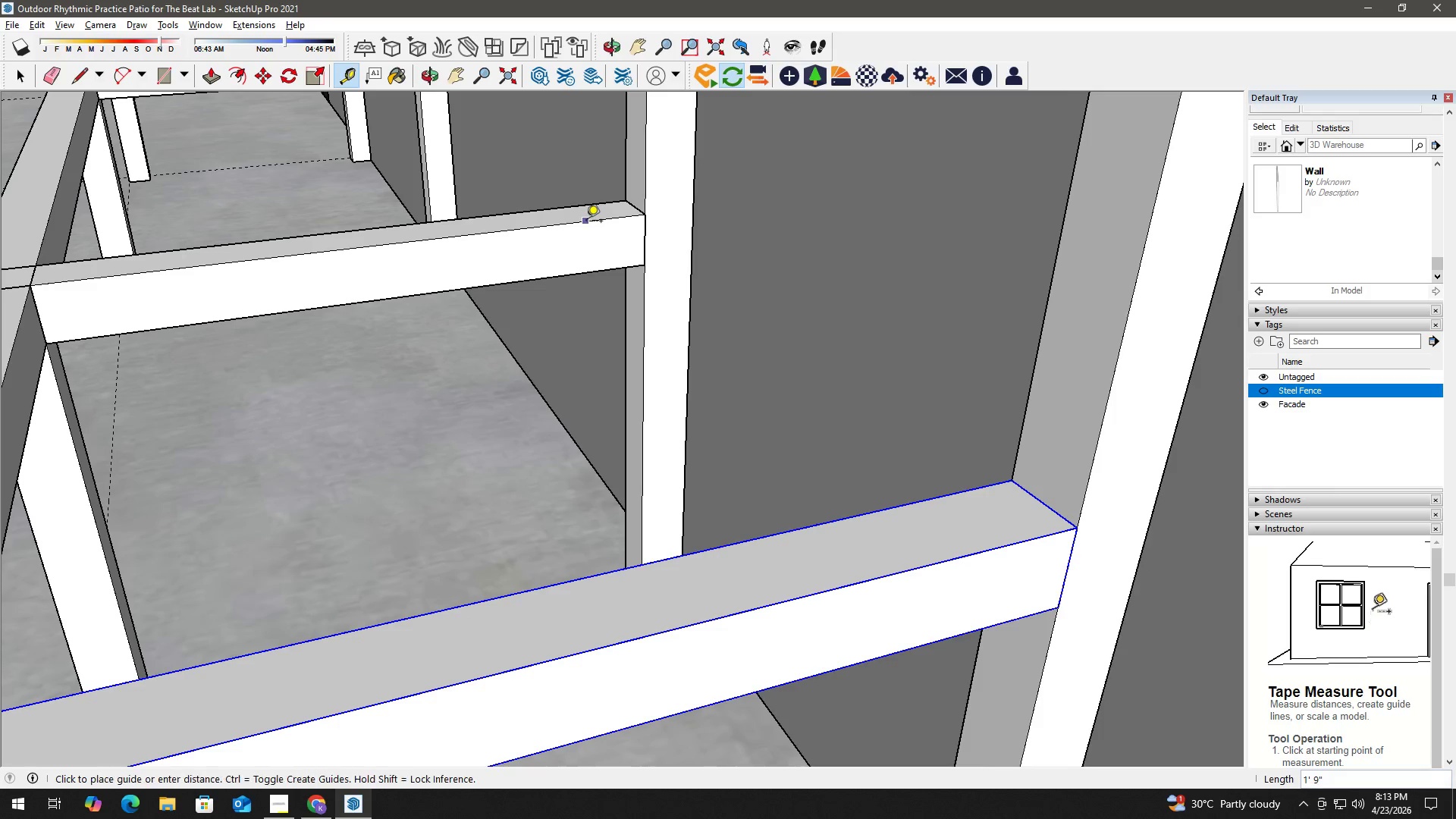 
scroll: coordinate [565, 262], scroll_direction: up, amount: 4.0
 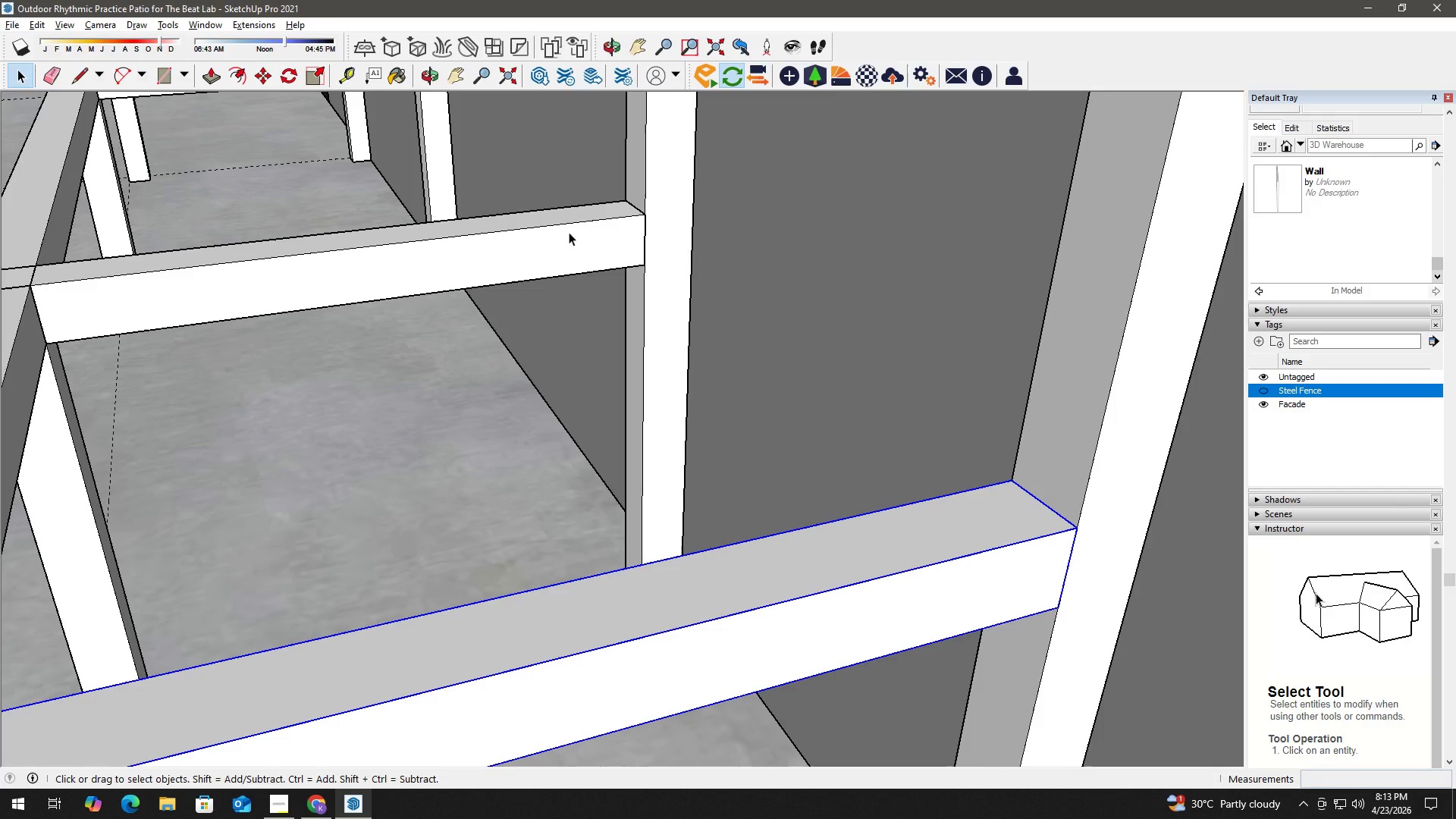 
double_click([596, 219])
 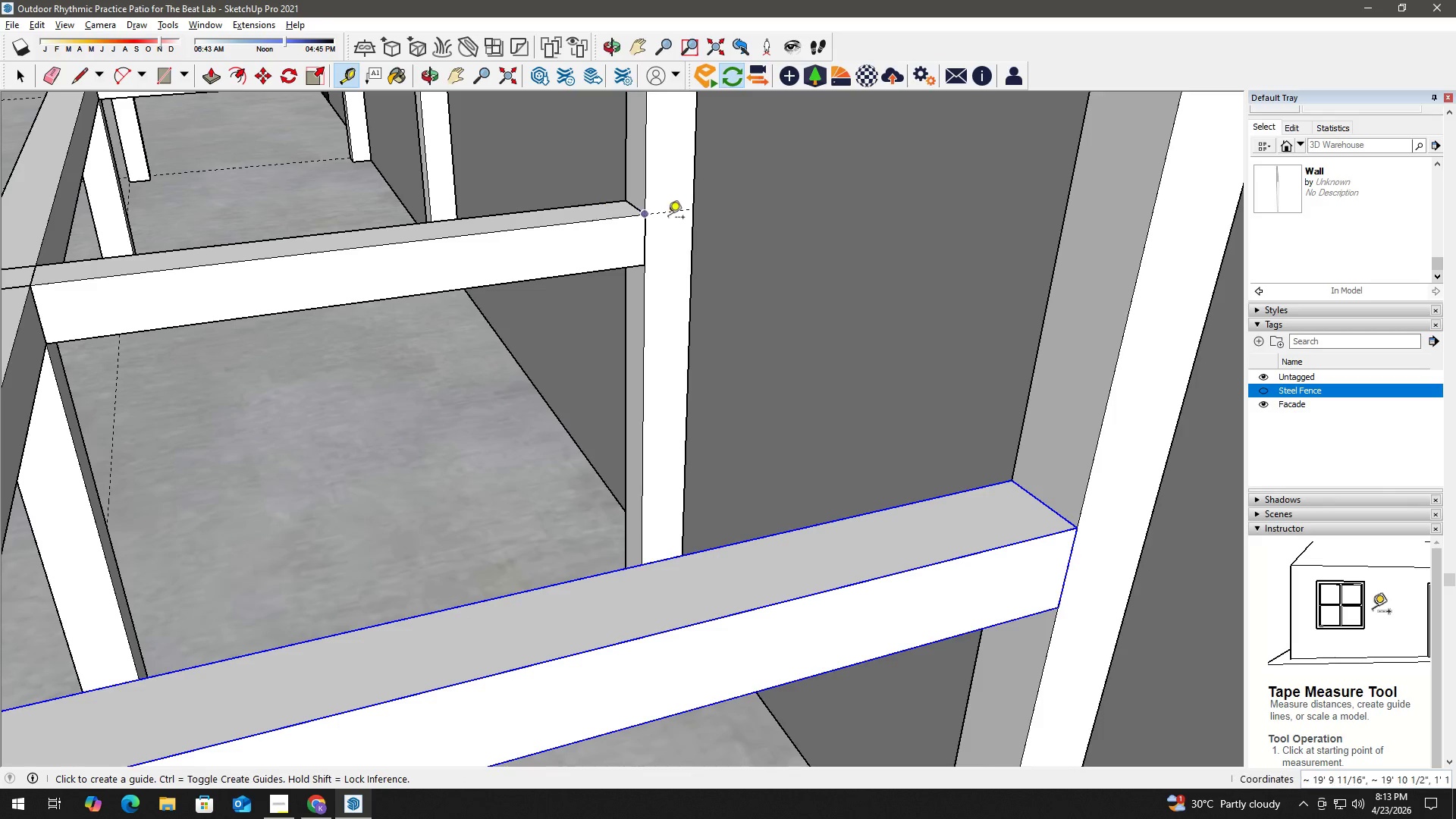 
key(Space)
 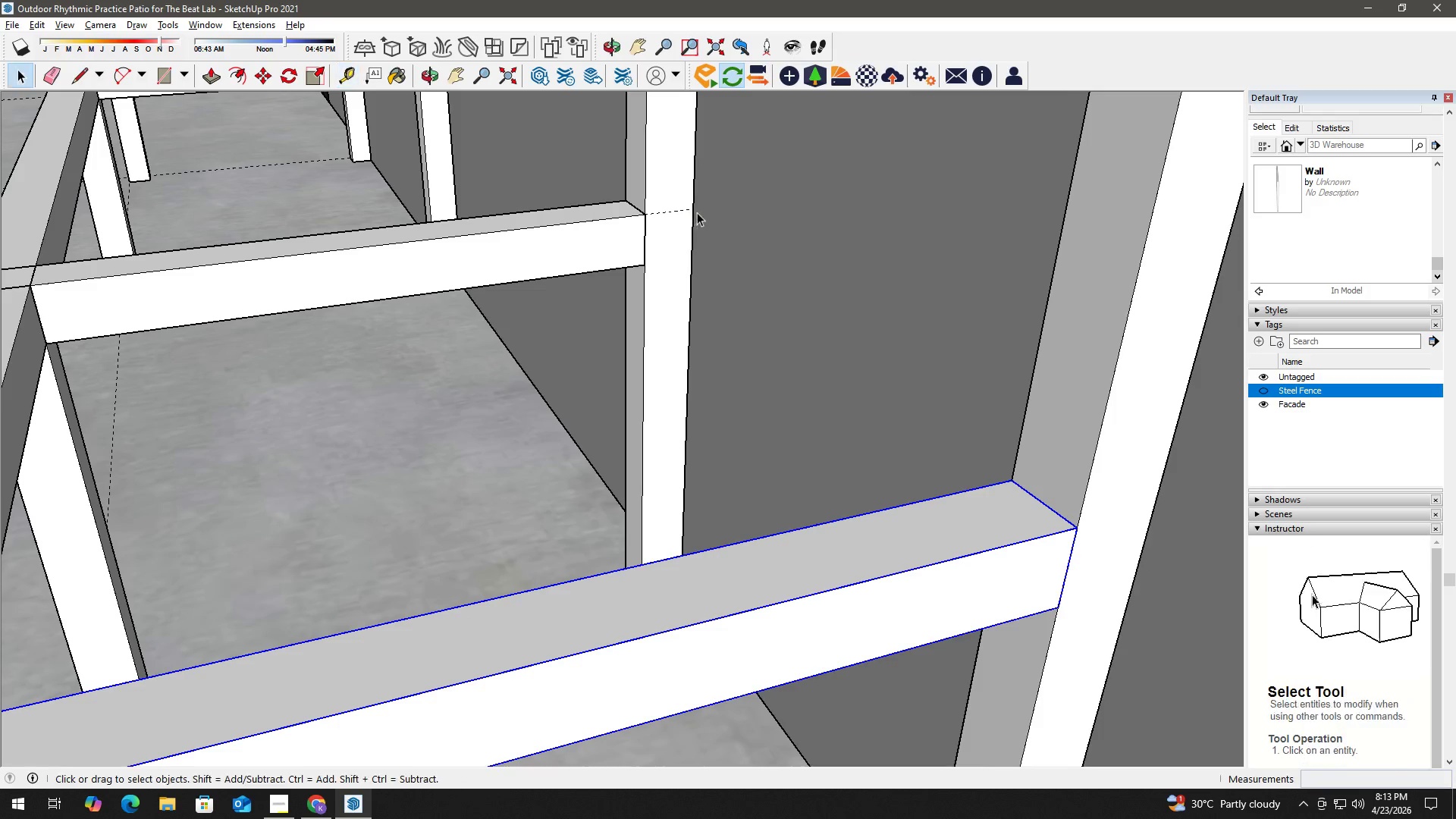 
key(R)
 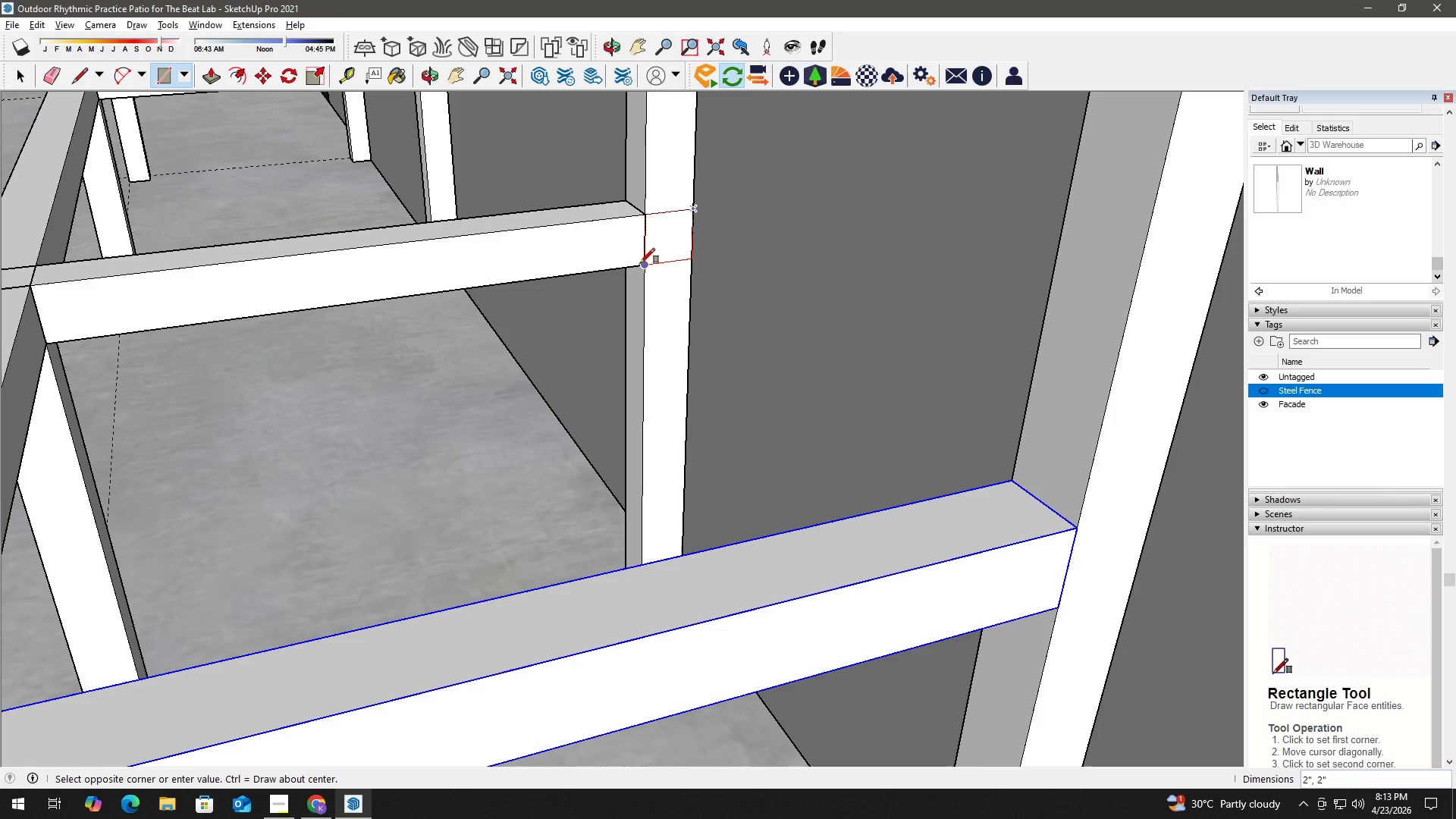 
left_click([640, 263])
 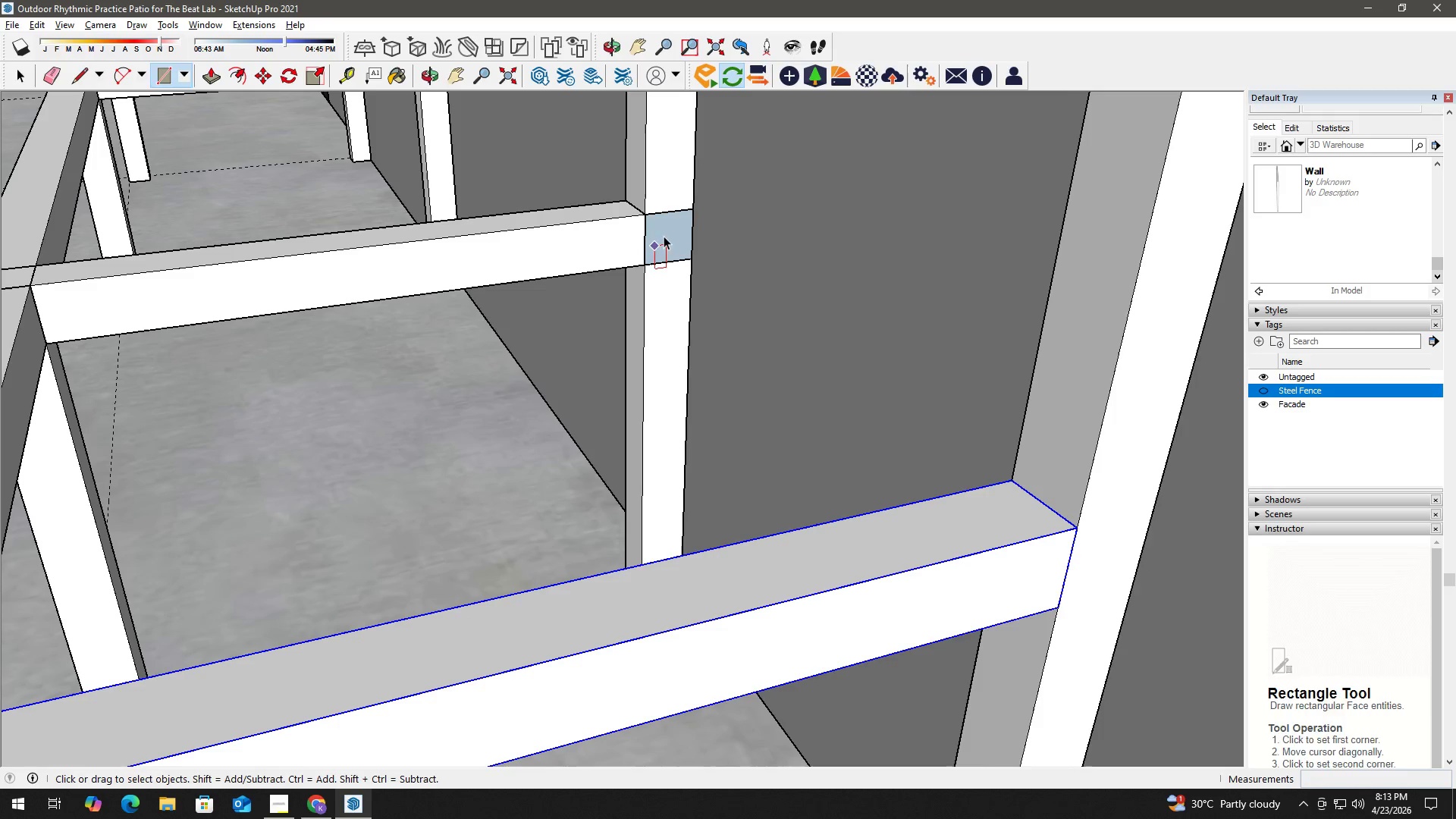 
key(Space)
 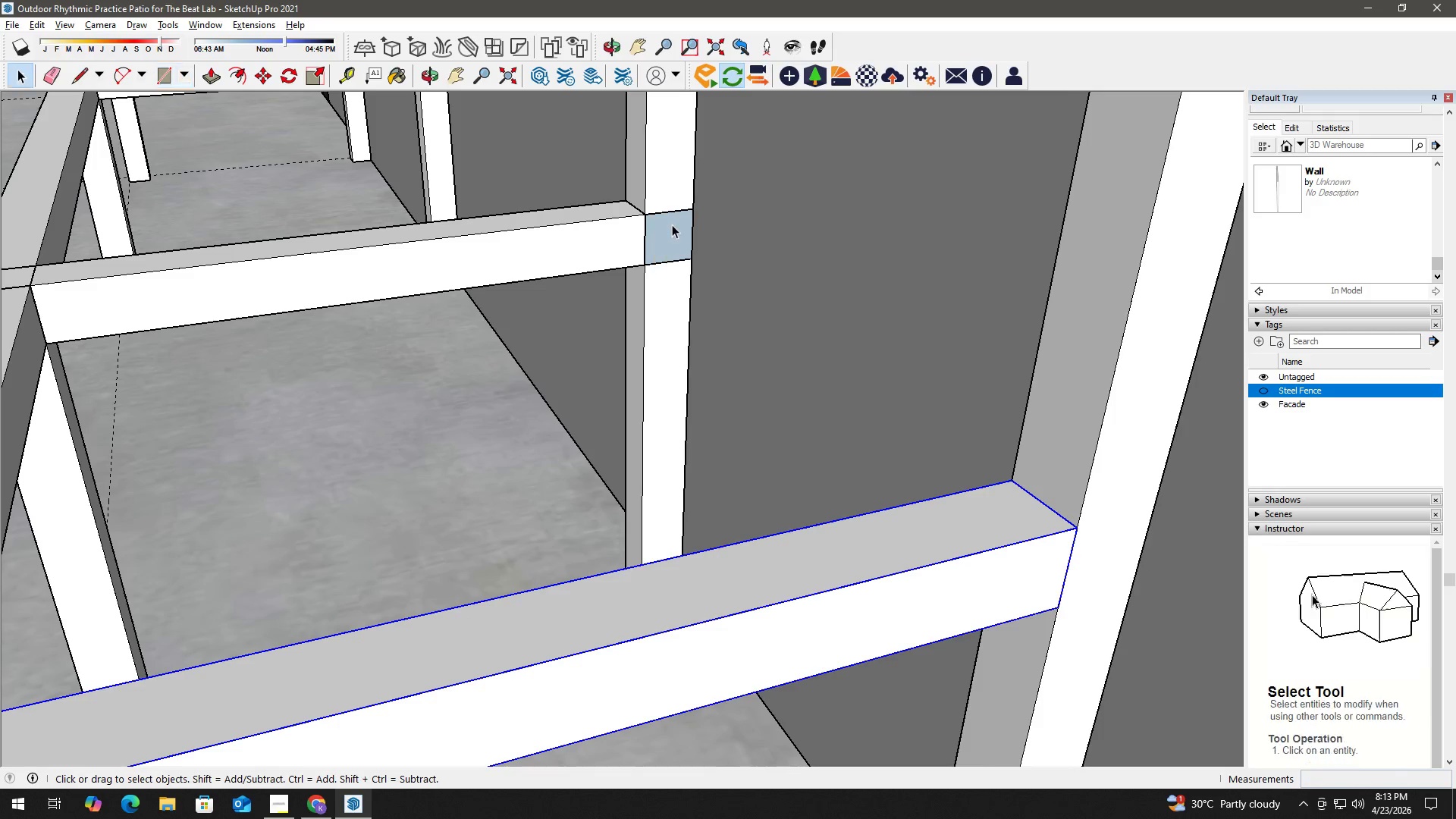 
double_click([673, 224])
 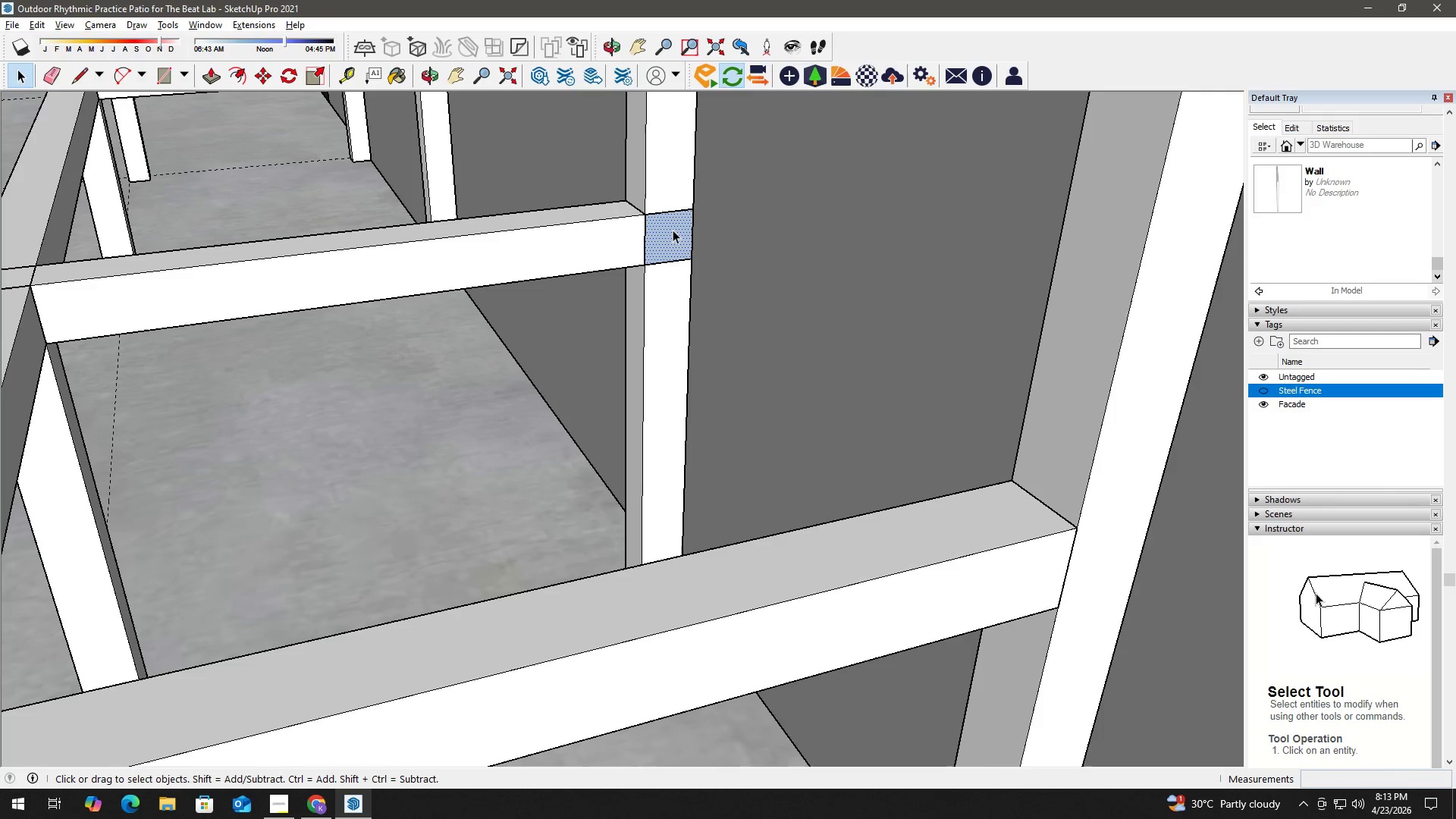 
key(P)
 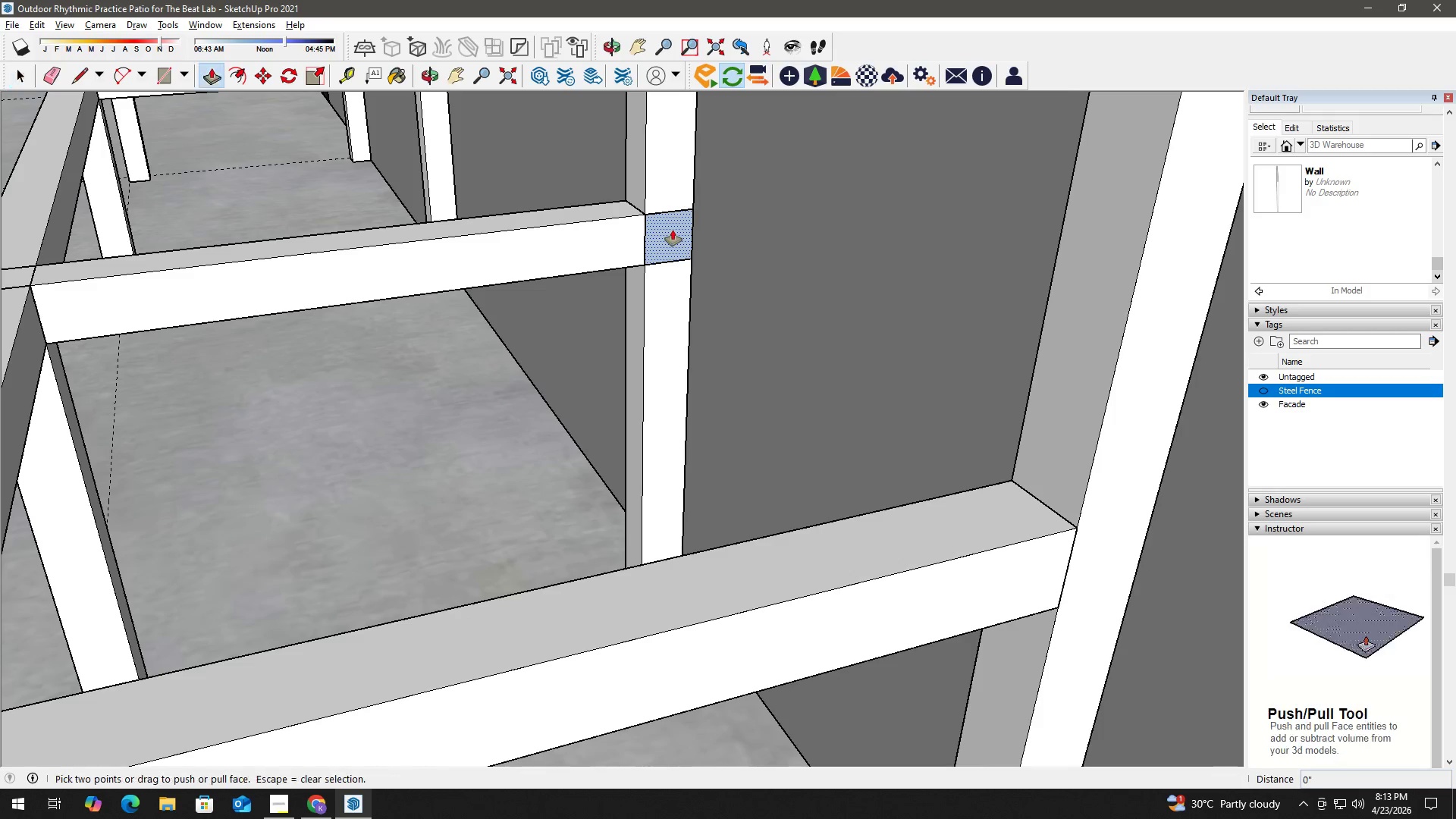 
left_click([673, 230])
 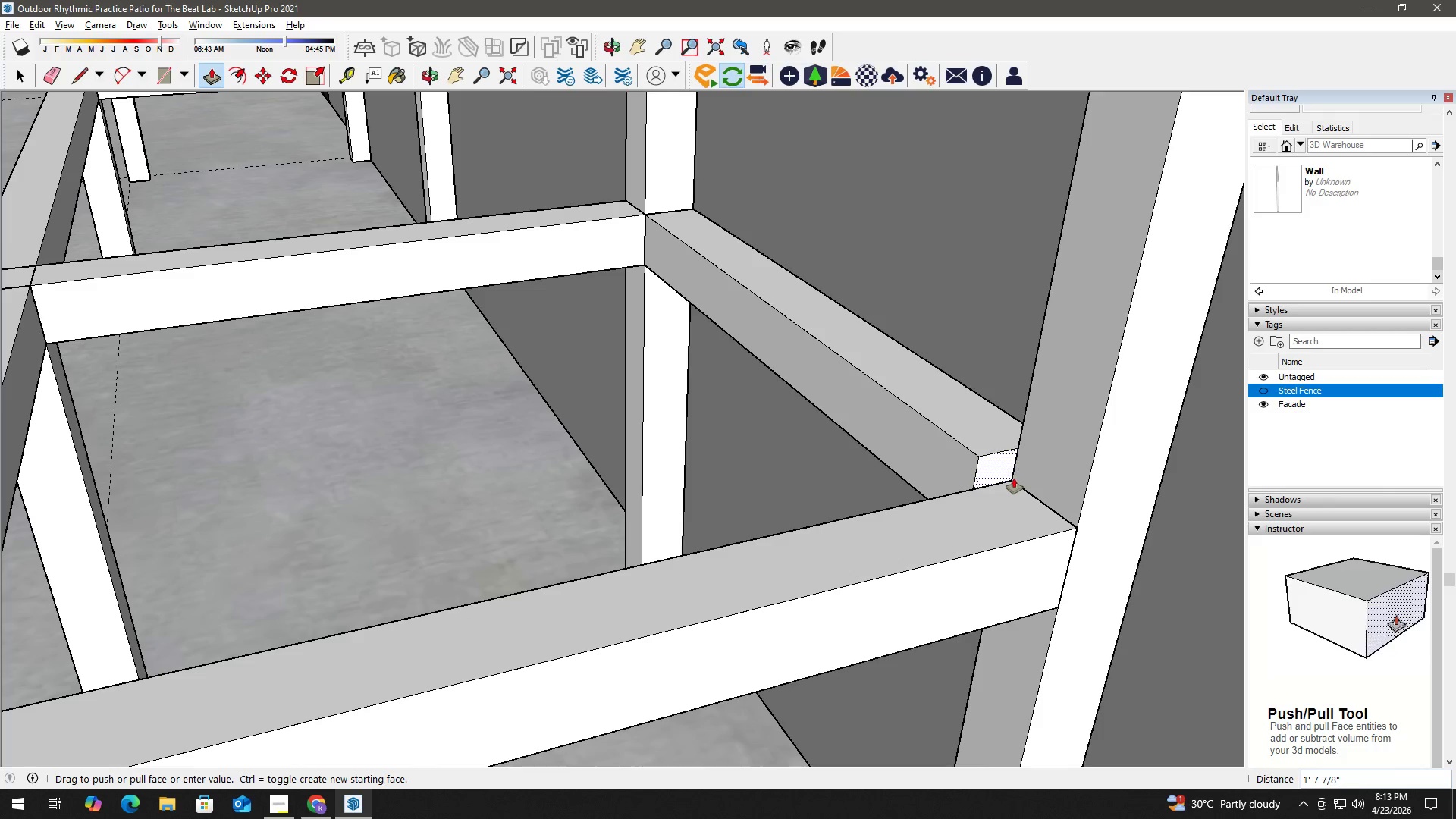 
left_click([1021, 439])
 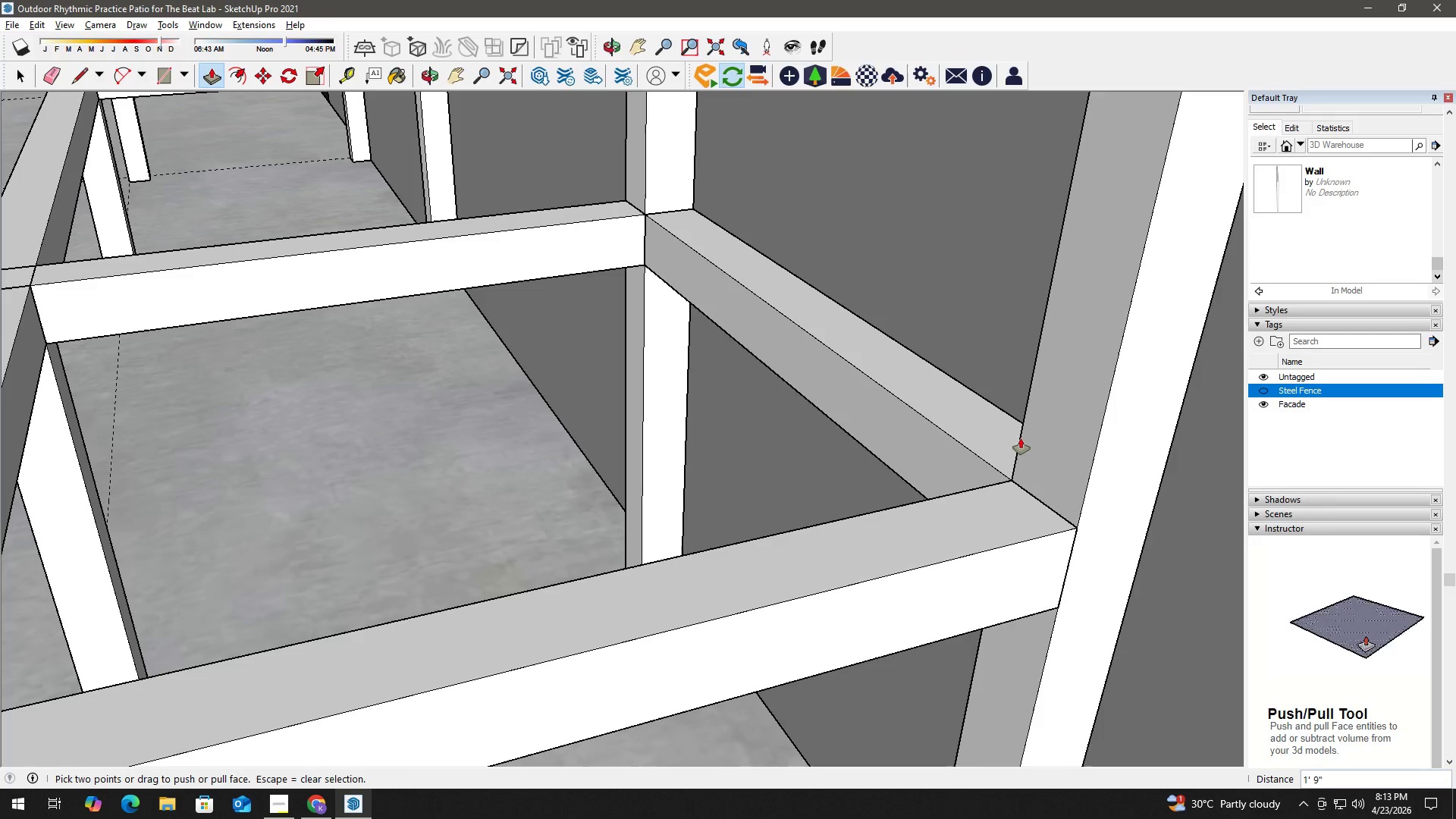 
key(Space)
 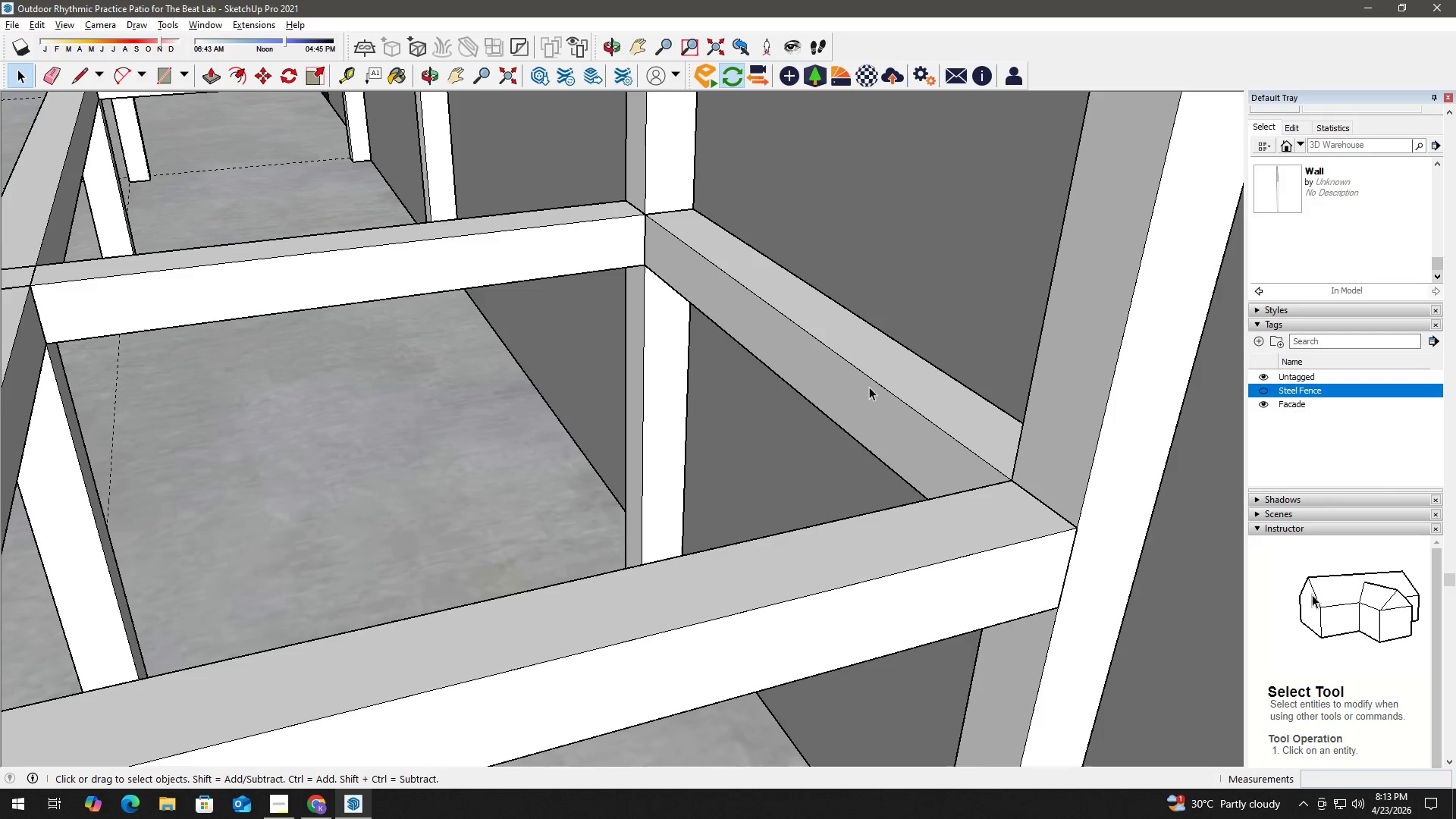 
double_click([869, 387])
 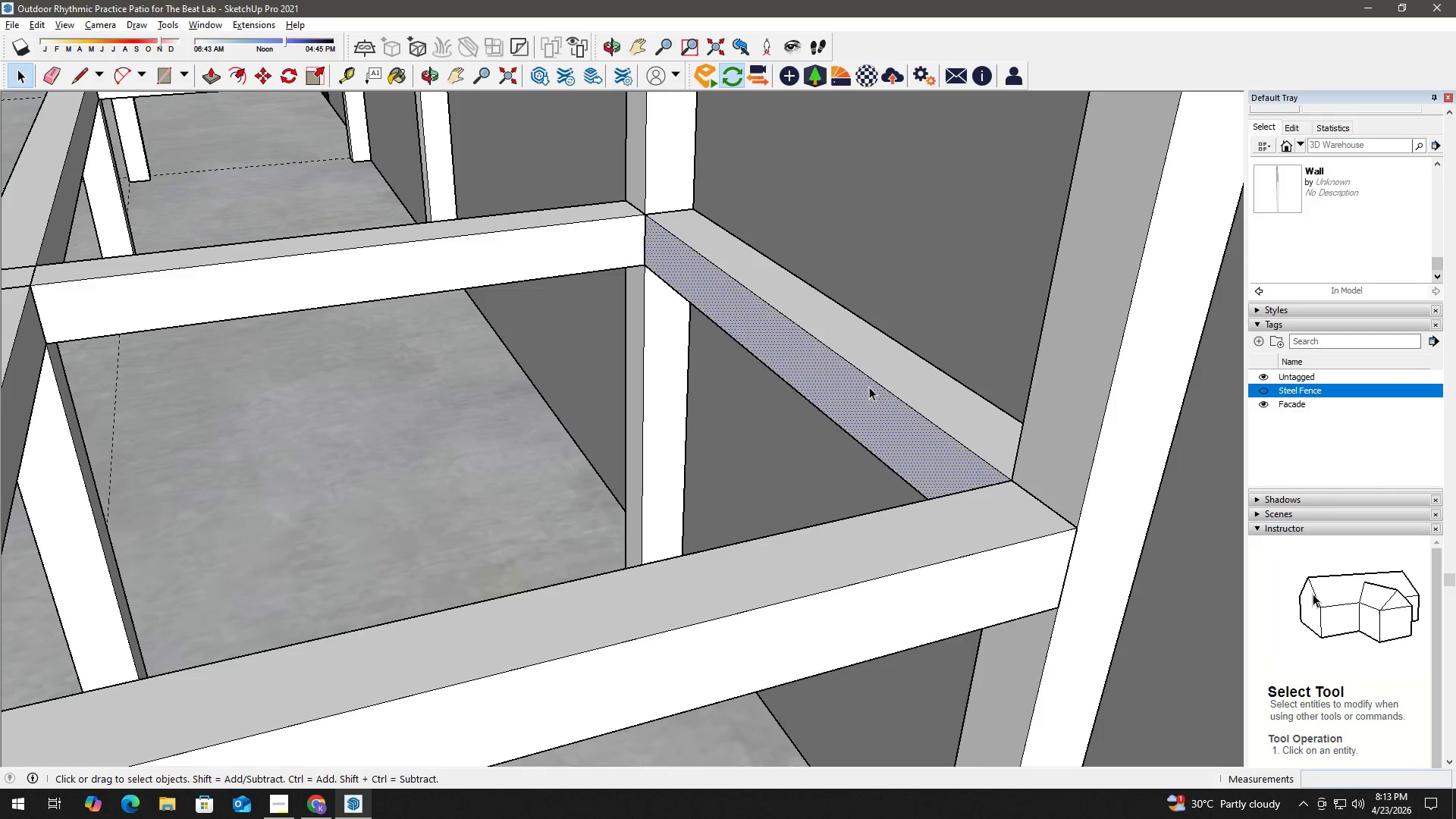 
triple_click([869, 387])
 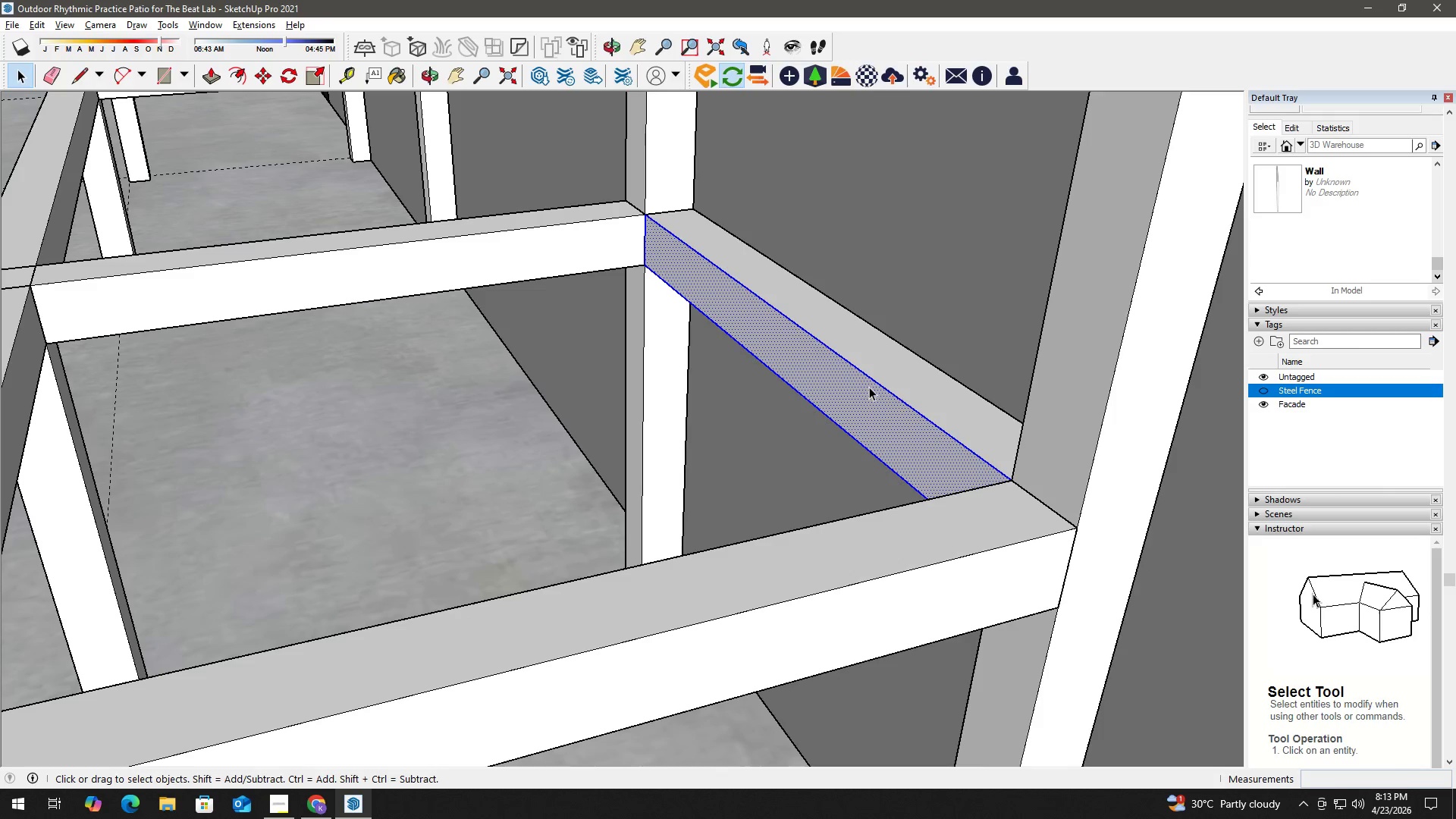 
triple_click([869, 387])
 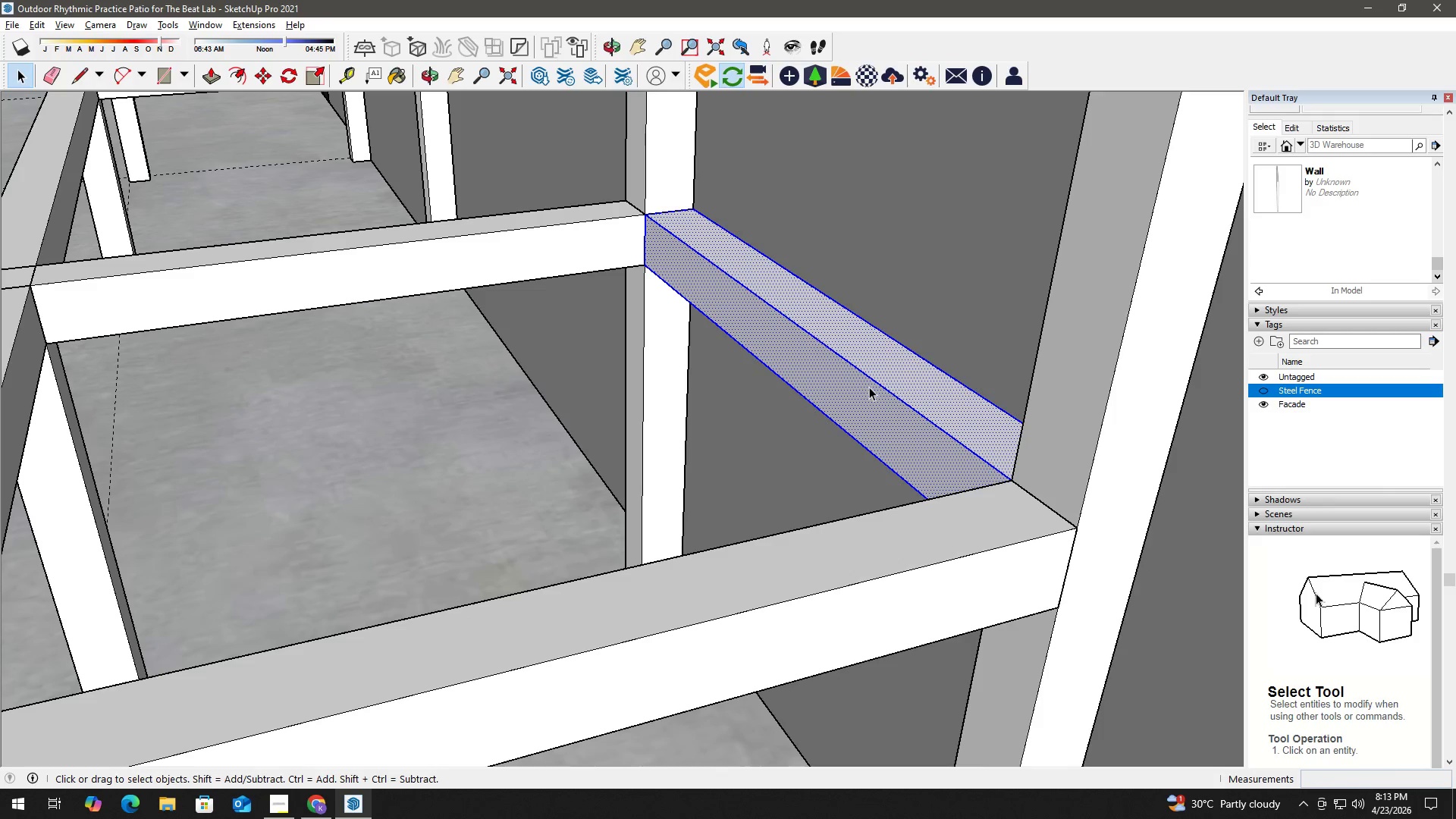 
triple_click([869, 387])
 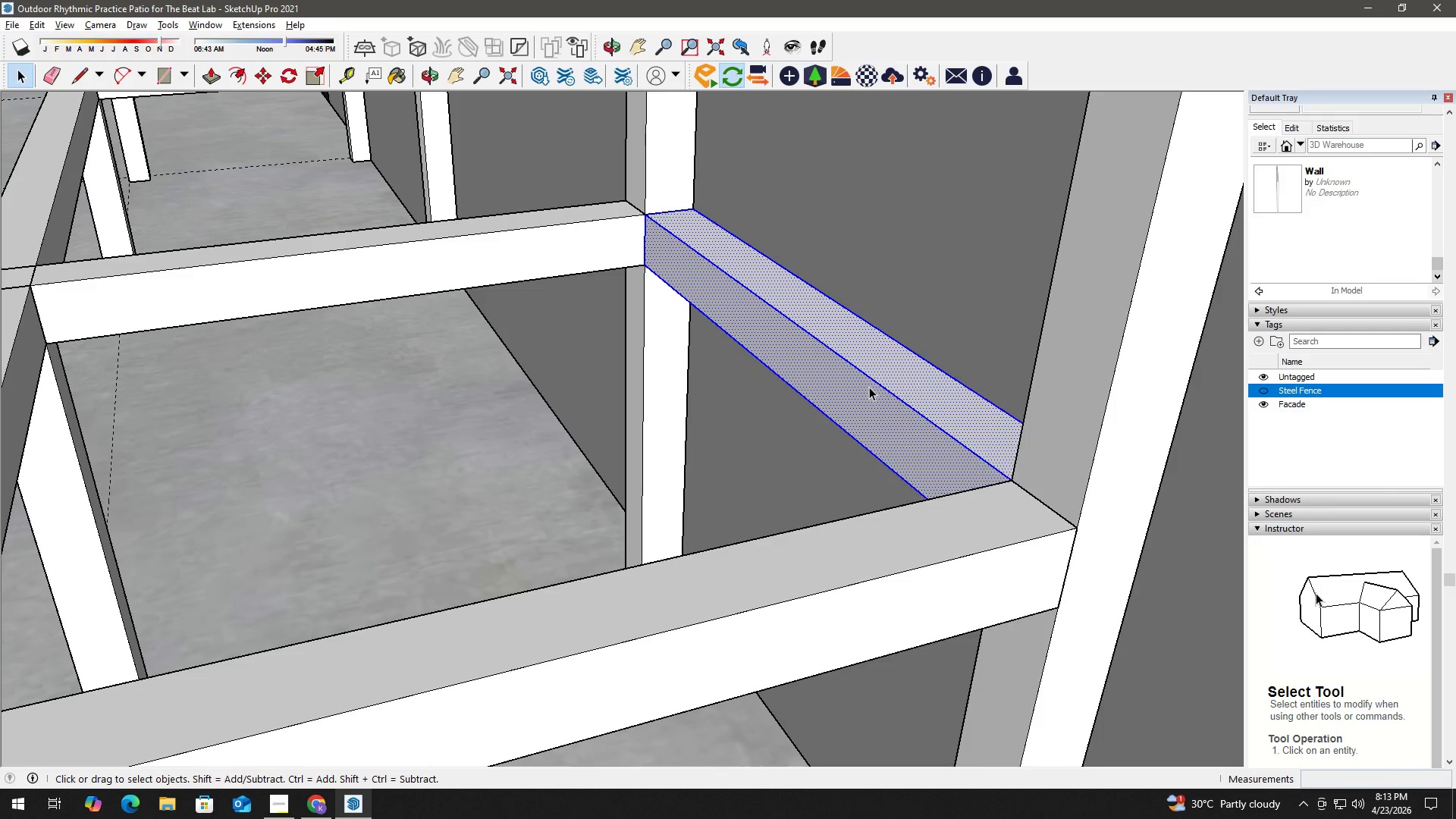 
right_click([869, 387])
 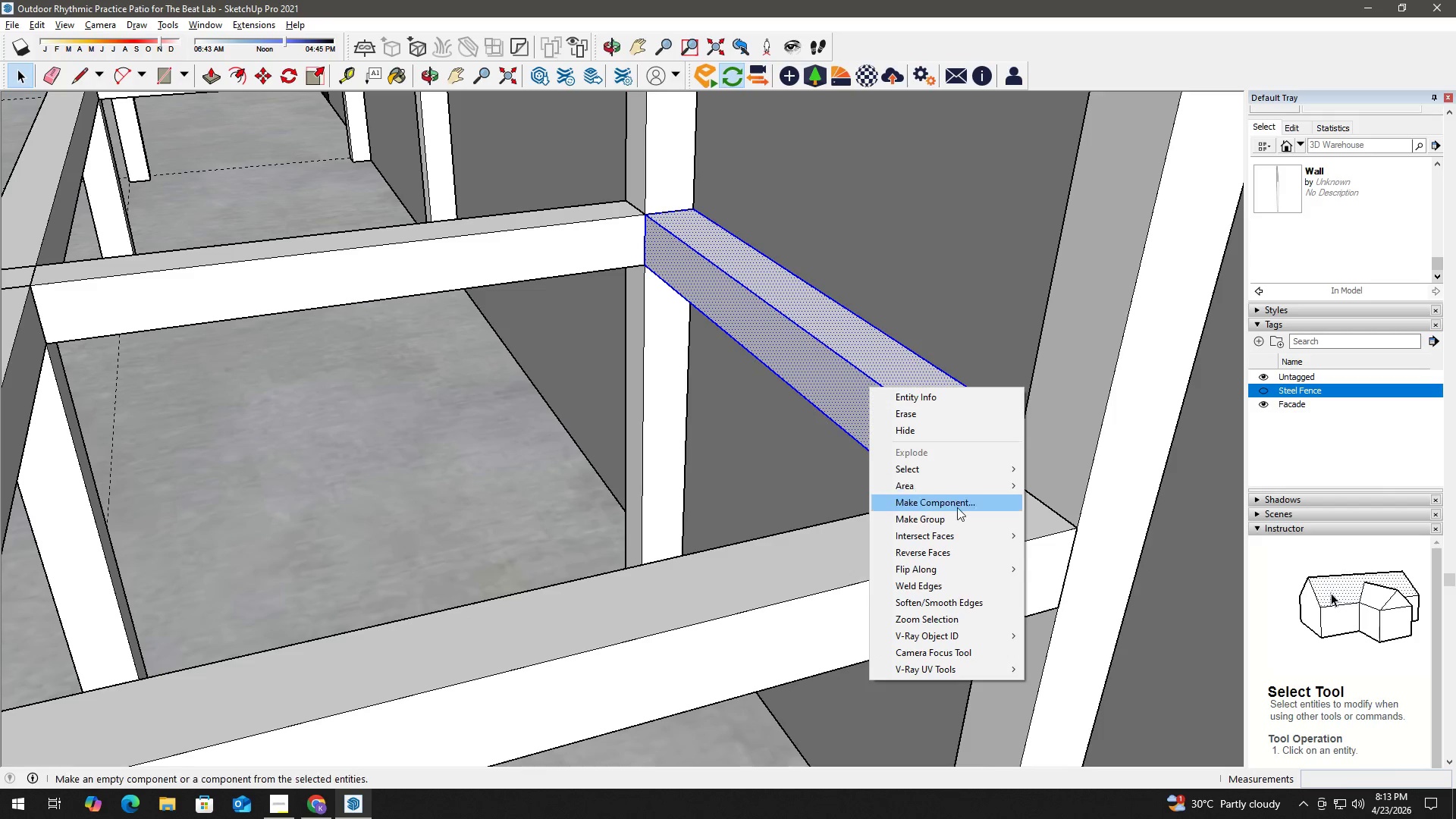 
left_click([956, 517])
 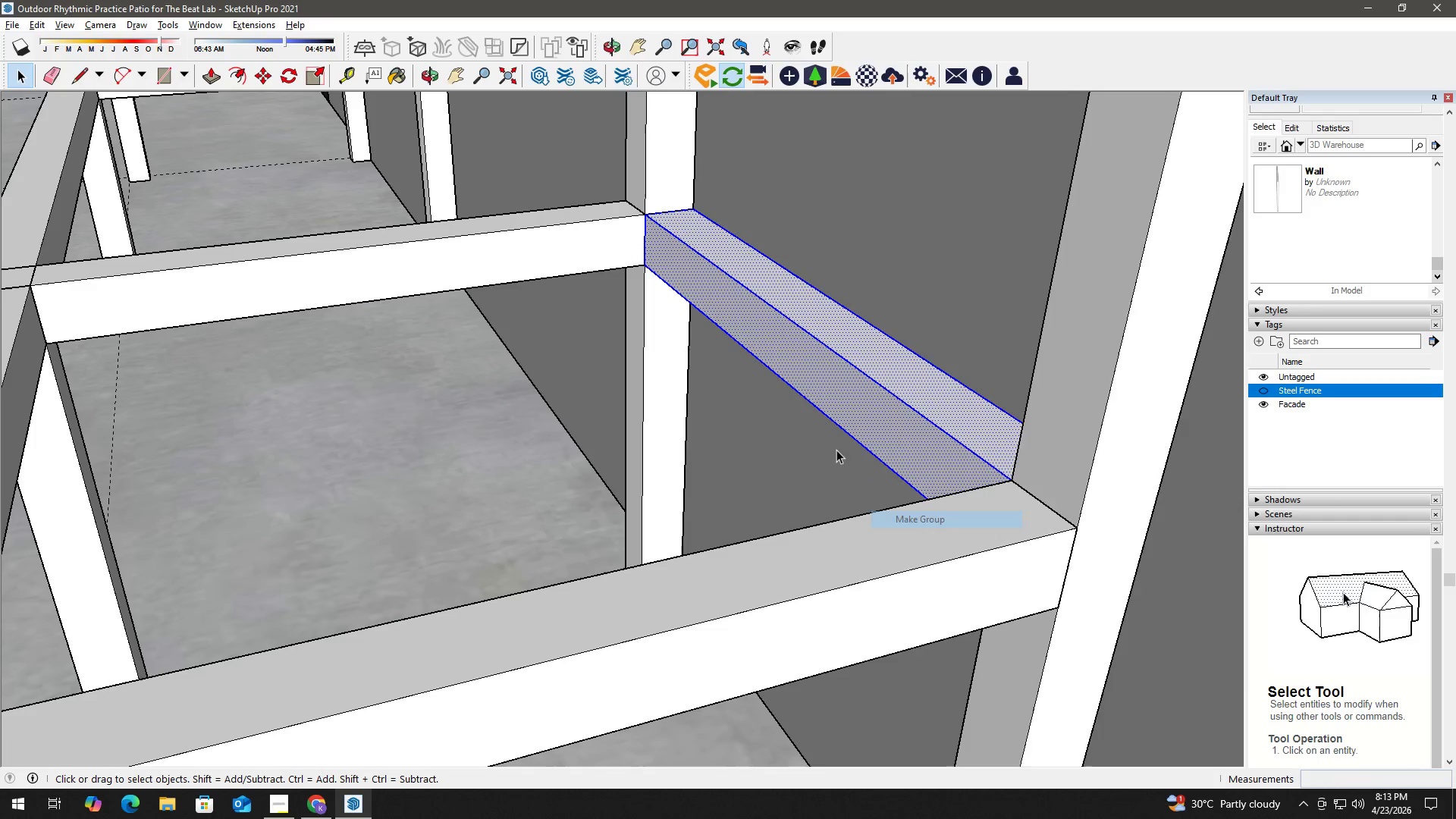 
key(Space)
 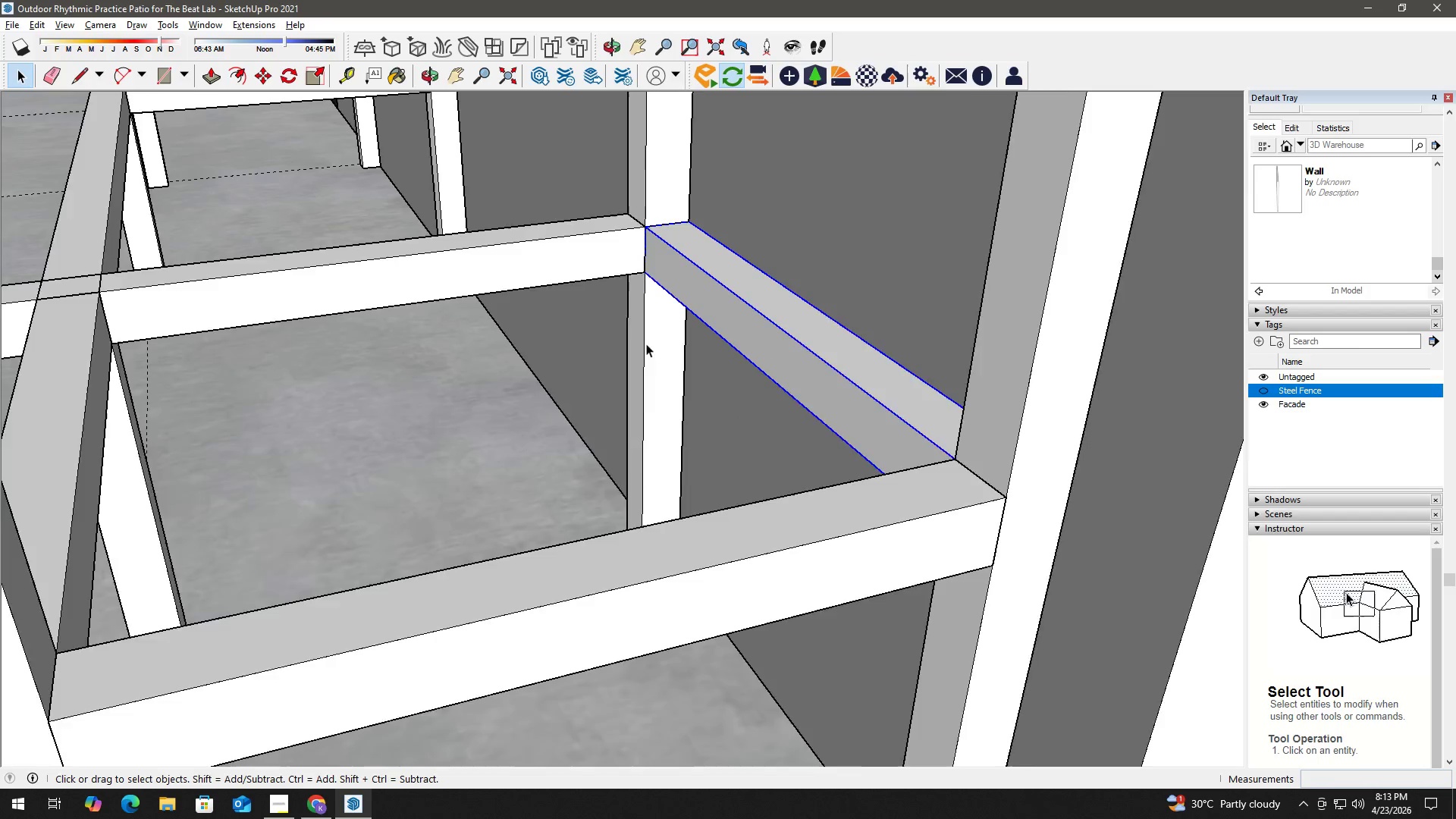 
key(H)
 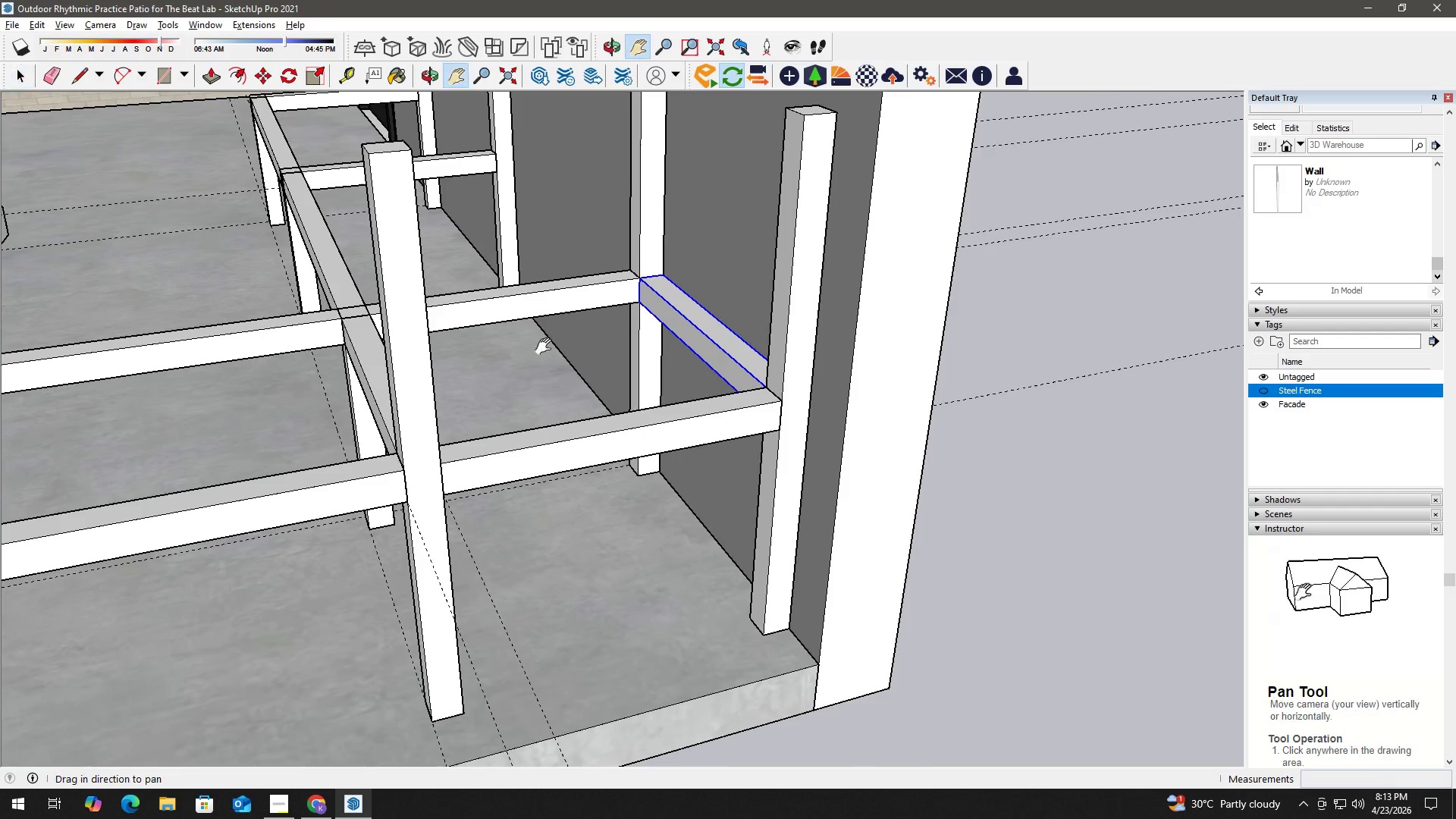 
left_click_drag(start_coordinate=[532, 313], to_coordinate=[692, 515])
 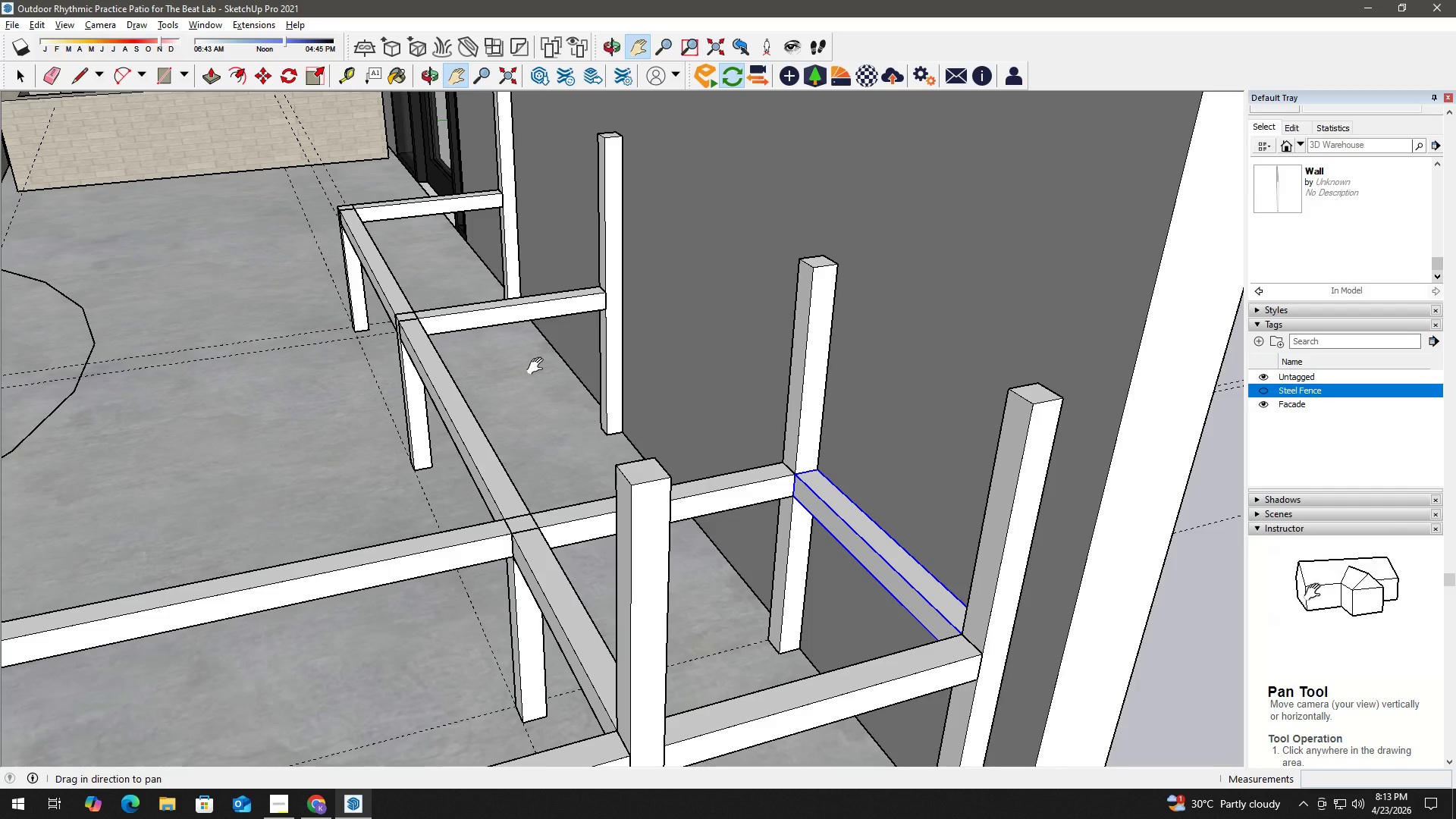 
scroll: coordinate [625, 330], scroll_direction: down, amount: 7.0
 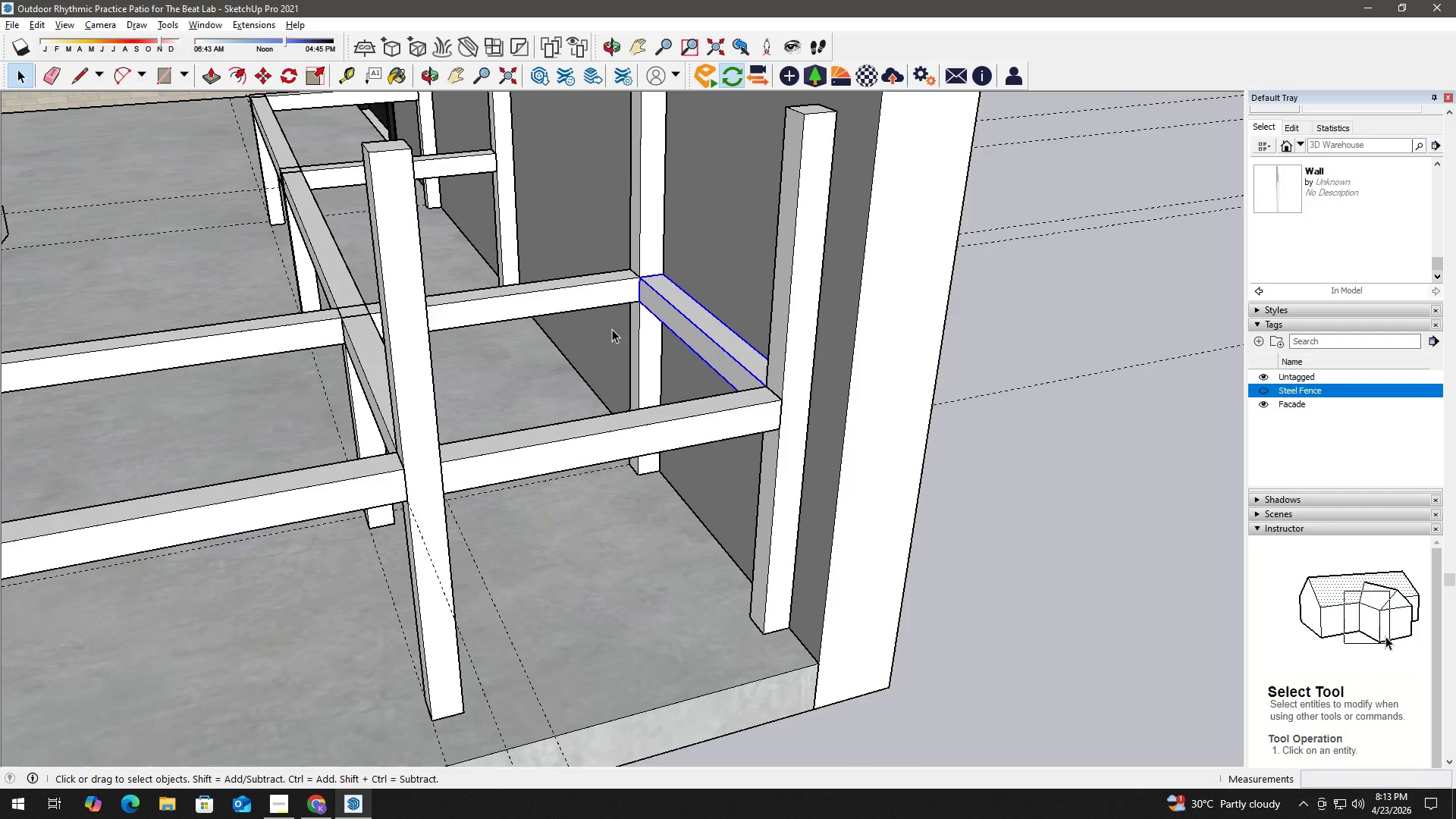 
left_click_drag(start_coordinate=[538, 366], to_coordinate=[545, 372])
 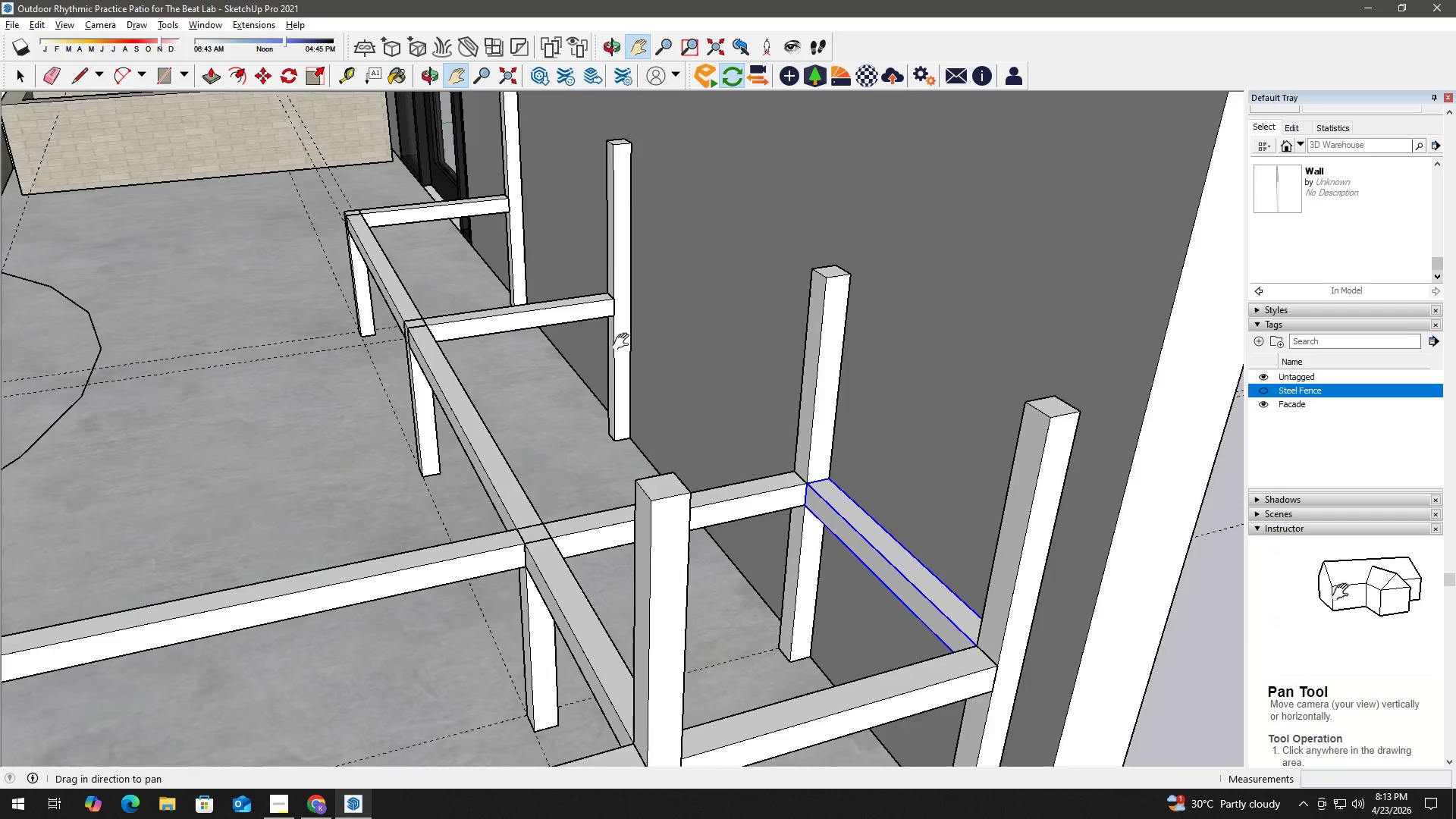 
key(T)
 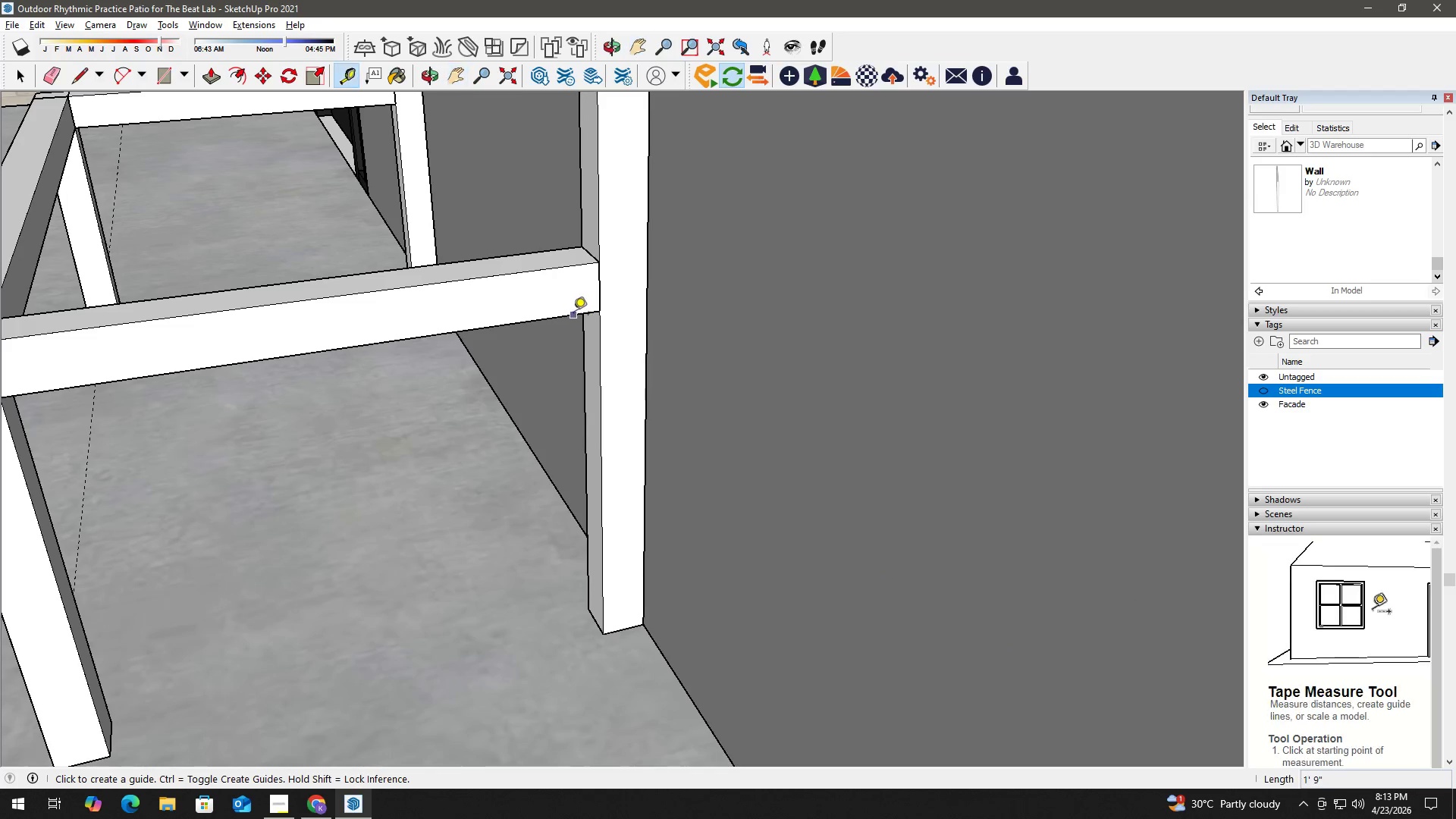 
left_click([573, 315])
 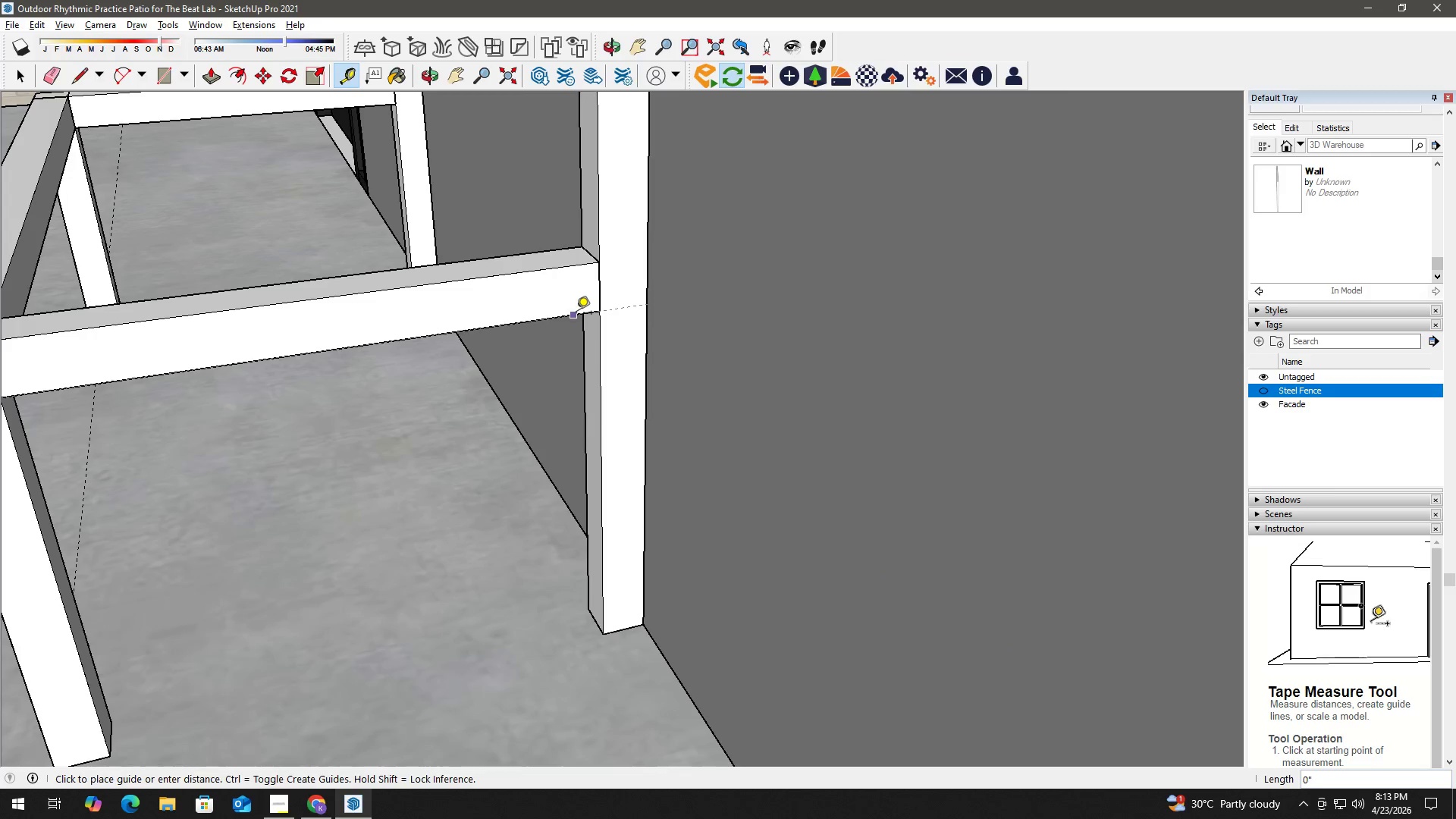 
scroll: coordinate [588, 306], scroll_direction: up, amount: 10.0
 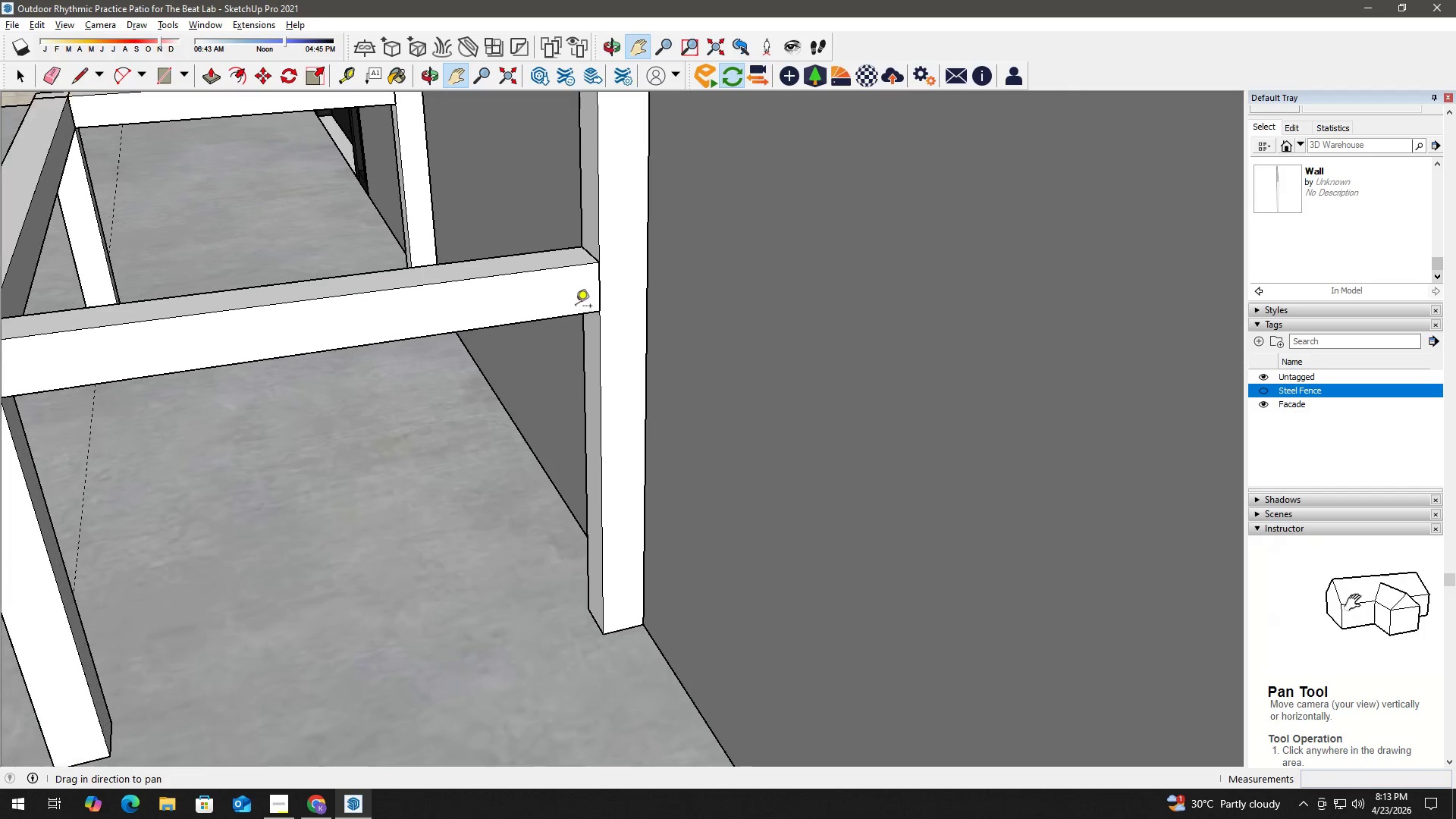 
double_click([576, 314])
 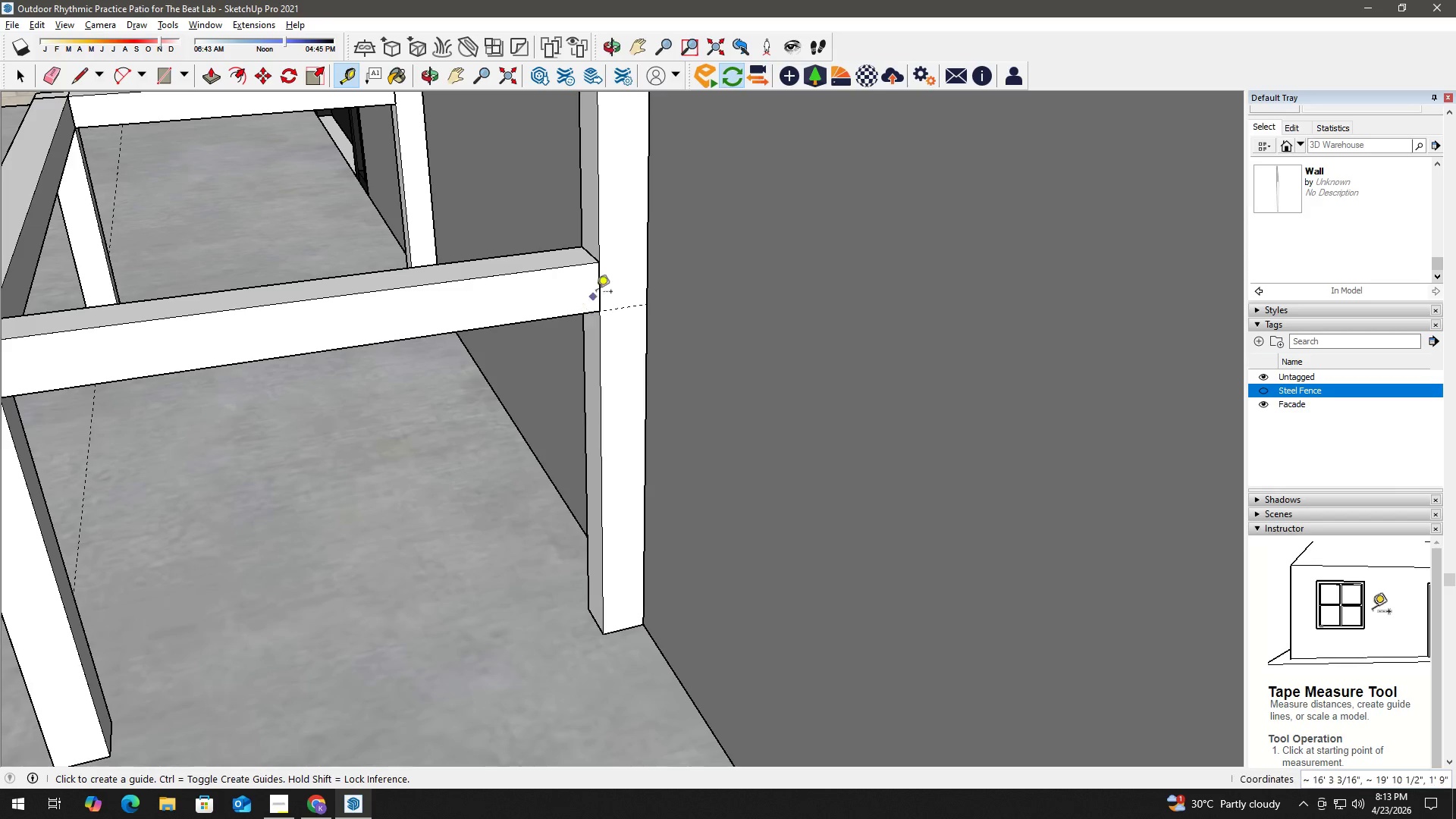 
key(Space)
 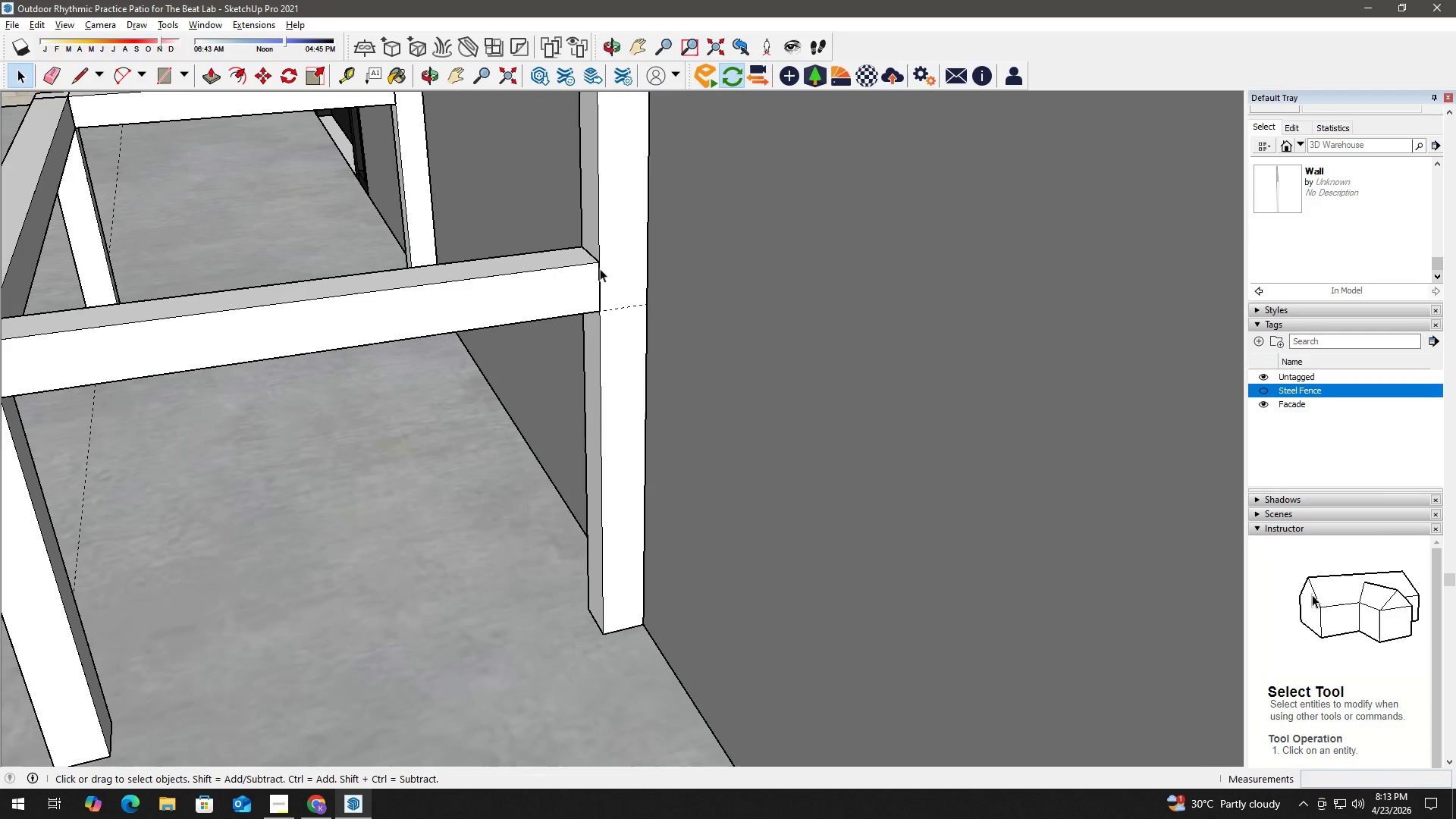 
key(R)
 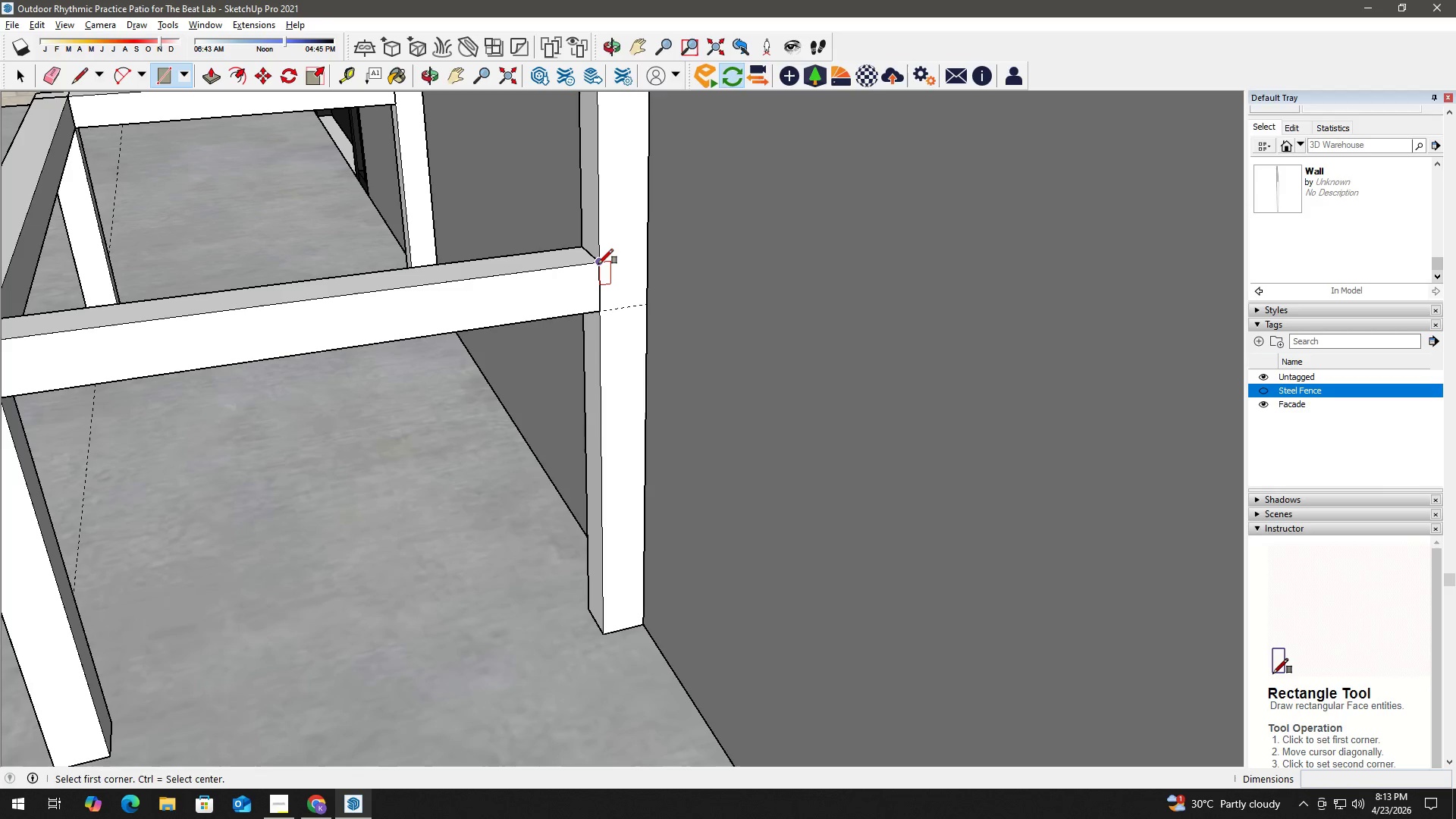 
left_click([598, 264])
 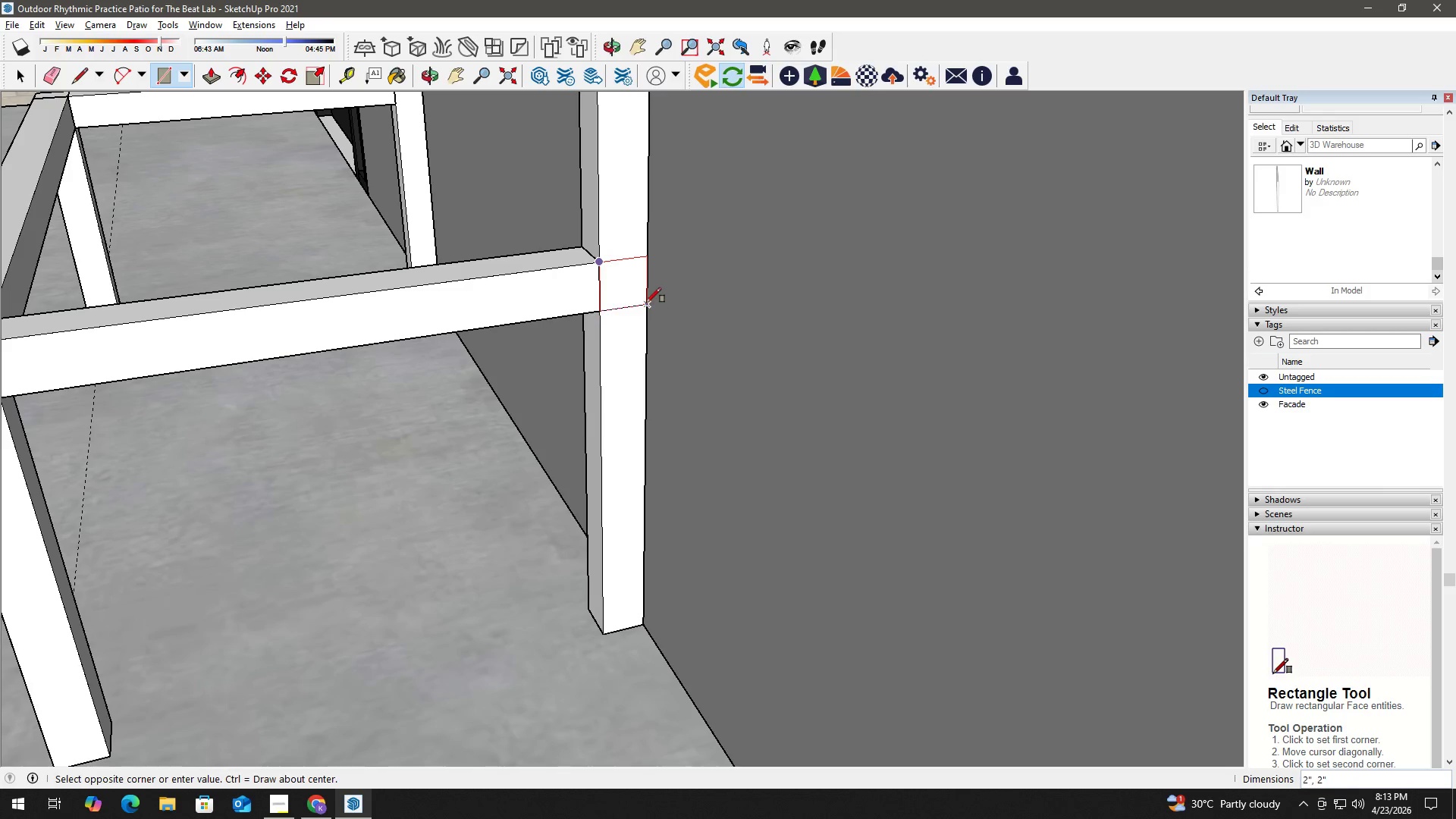 
left_click([645, 301])
 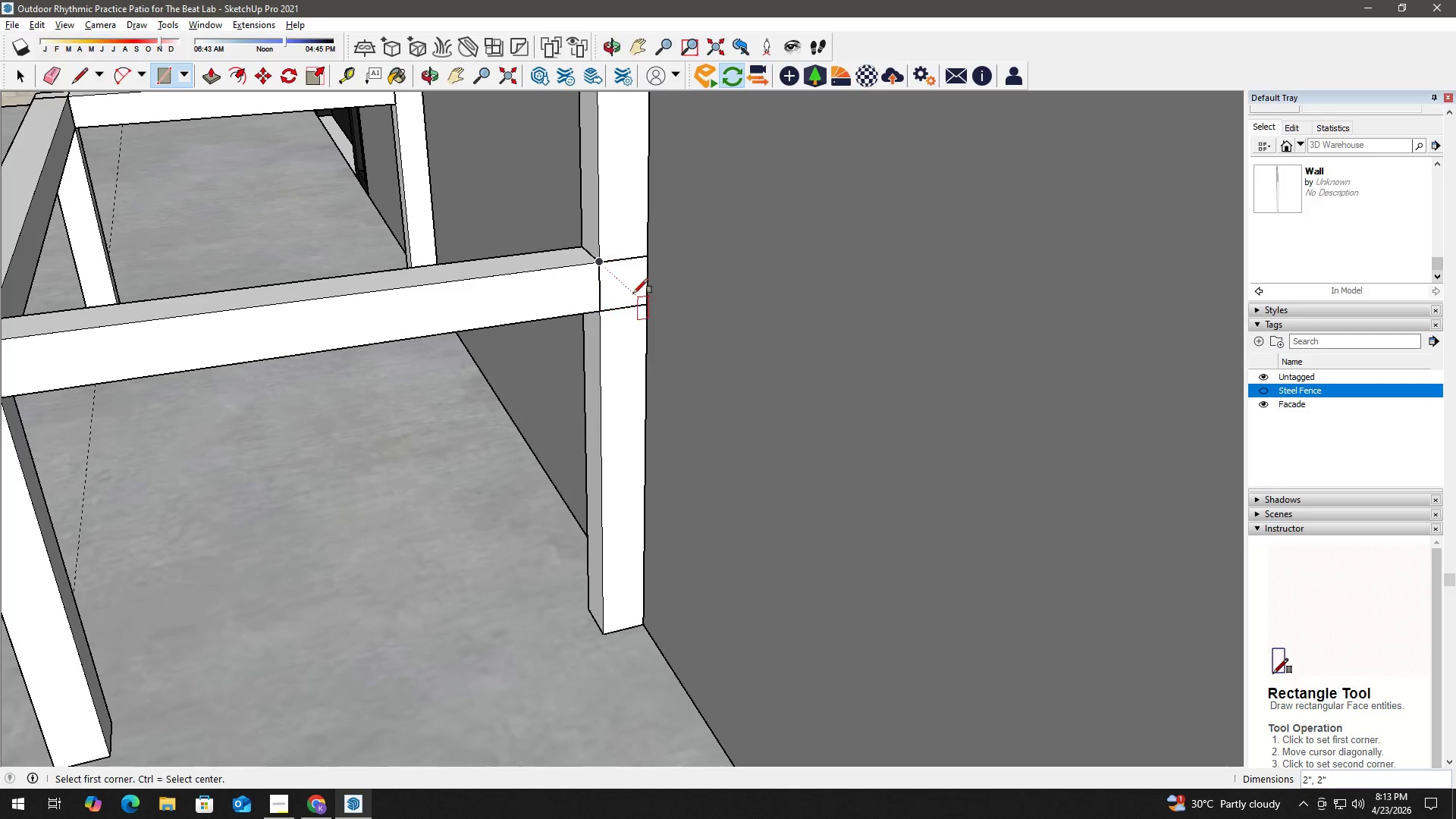 
key(Space)
 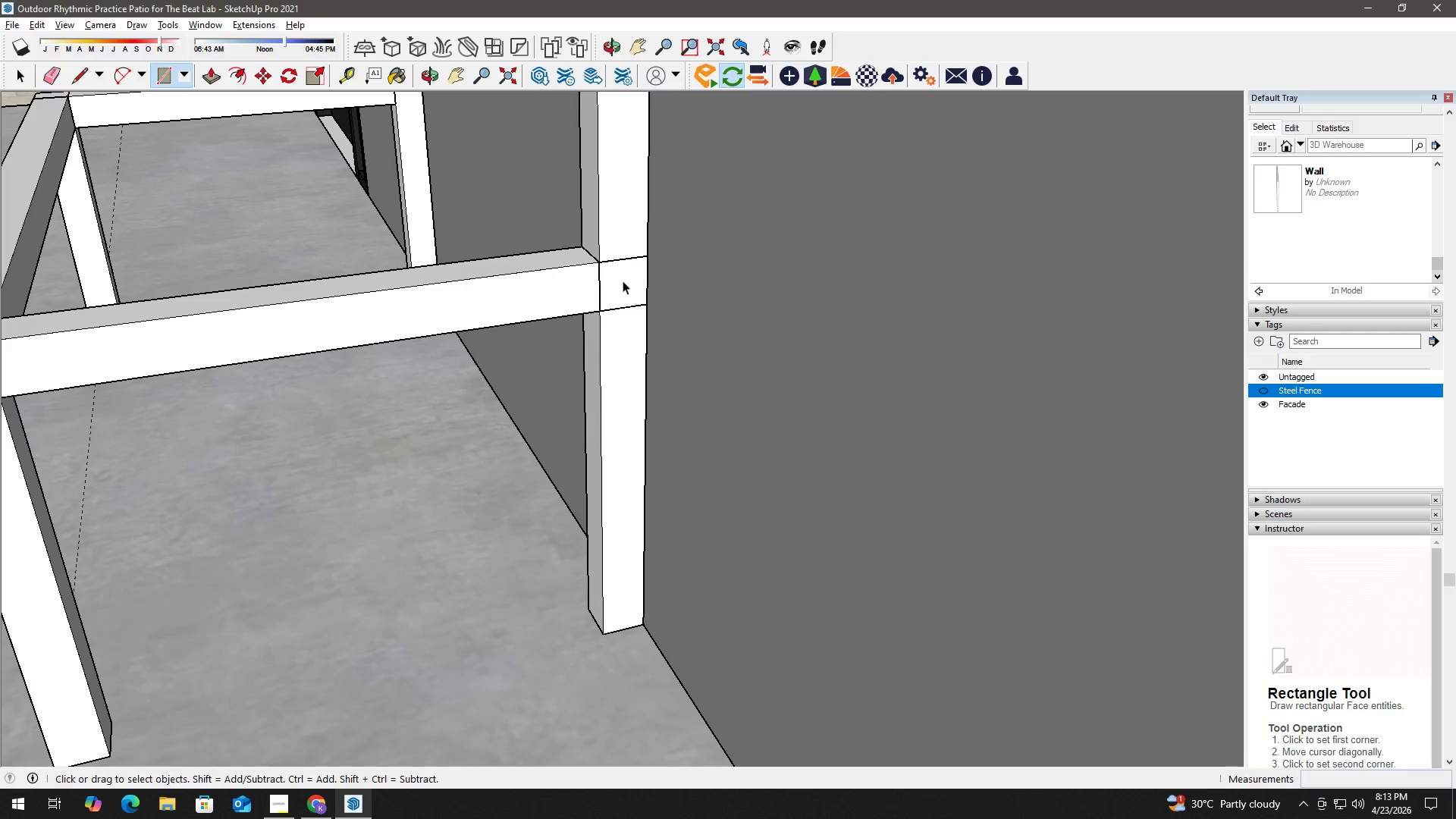 
double_click([622, 280])
 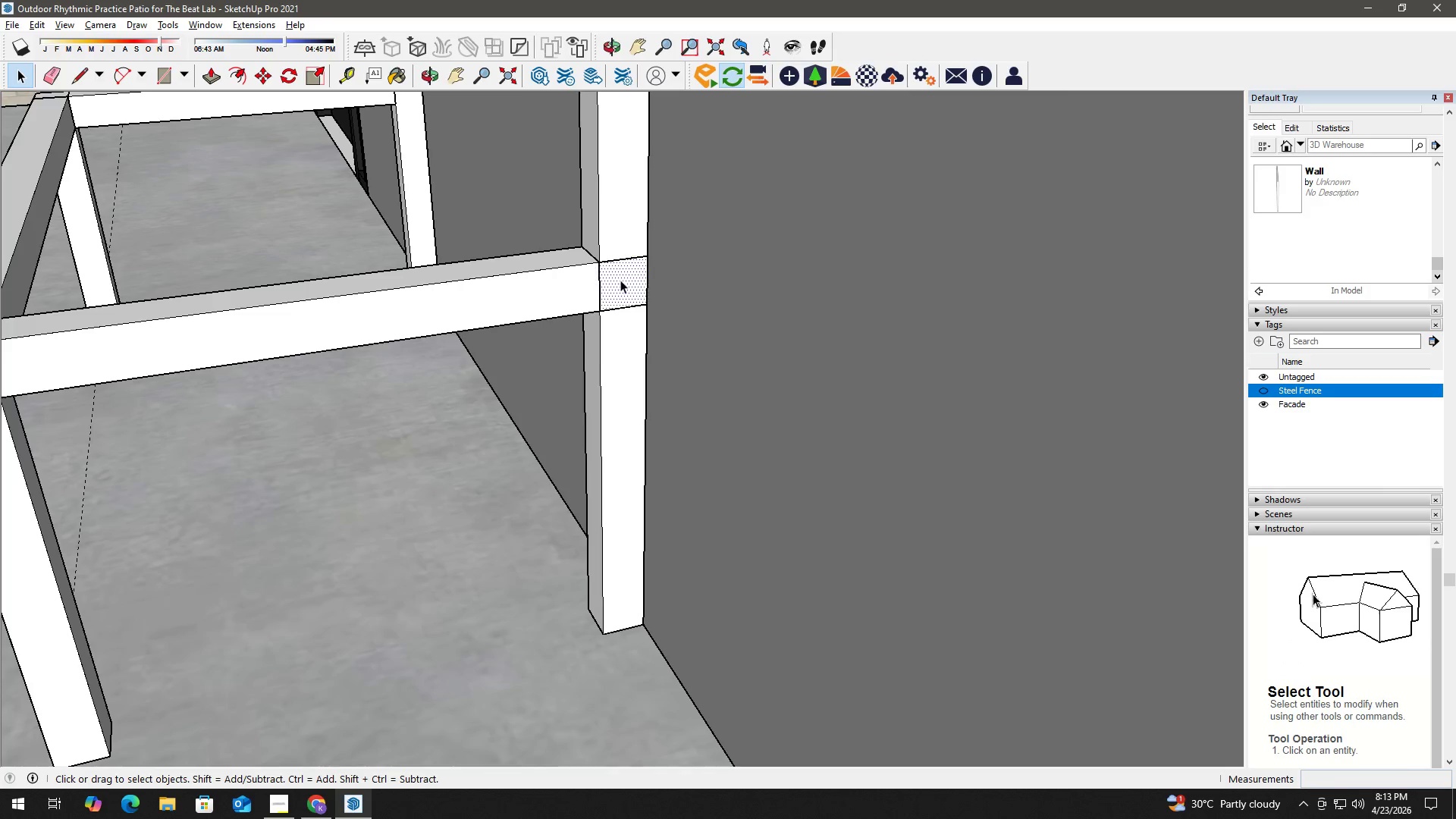 
scroll: coordinate [619, 281], scroll_direction: down, amount: 4.0
 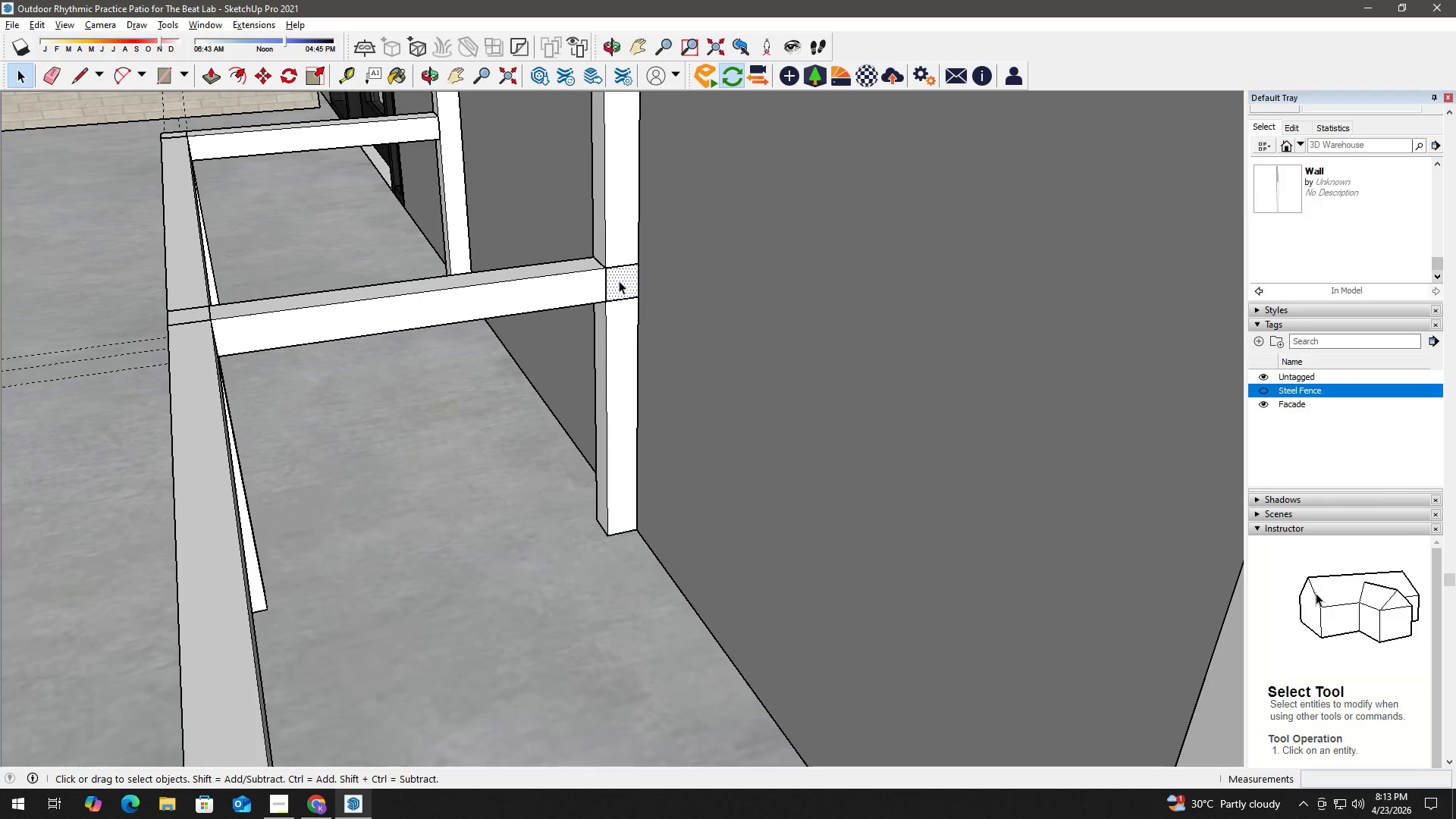 
key(P)
 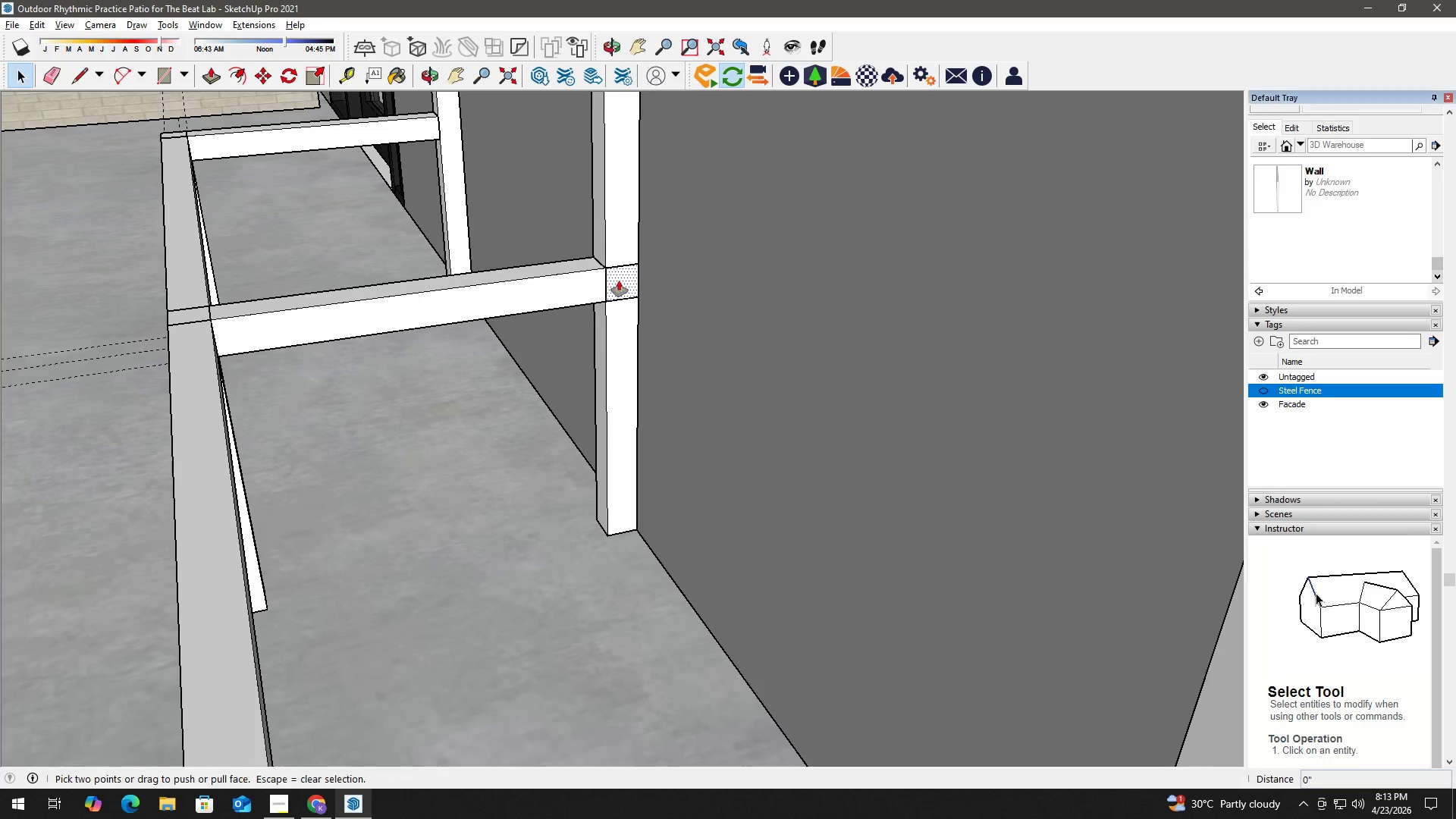 
left_click([619, 281])
 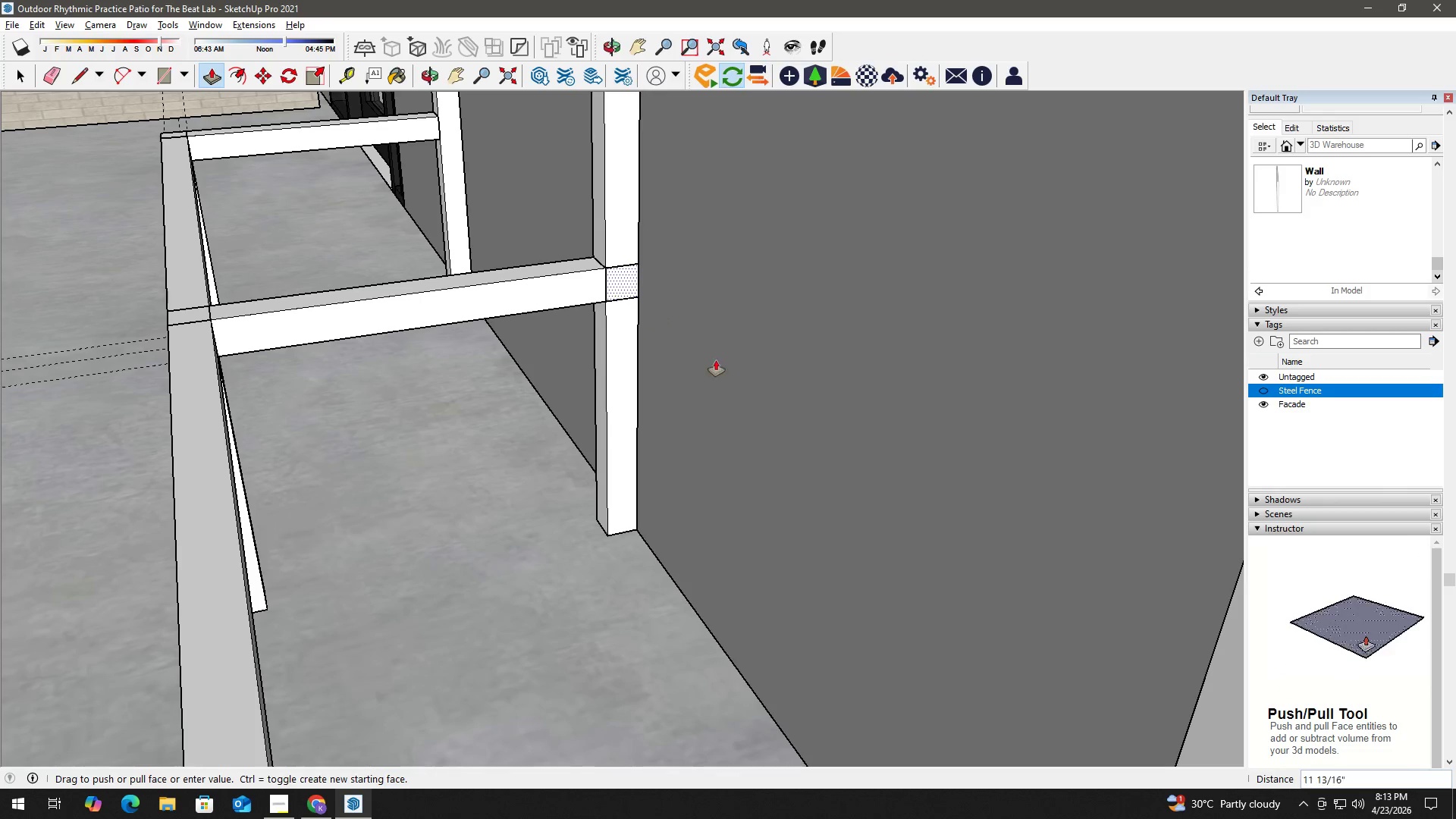 
scroll: coordinate [801, 439], scroll_direction: down, amount: 7.0
 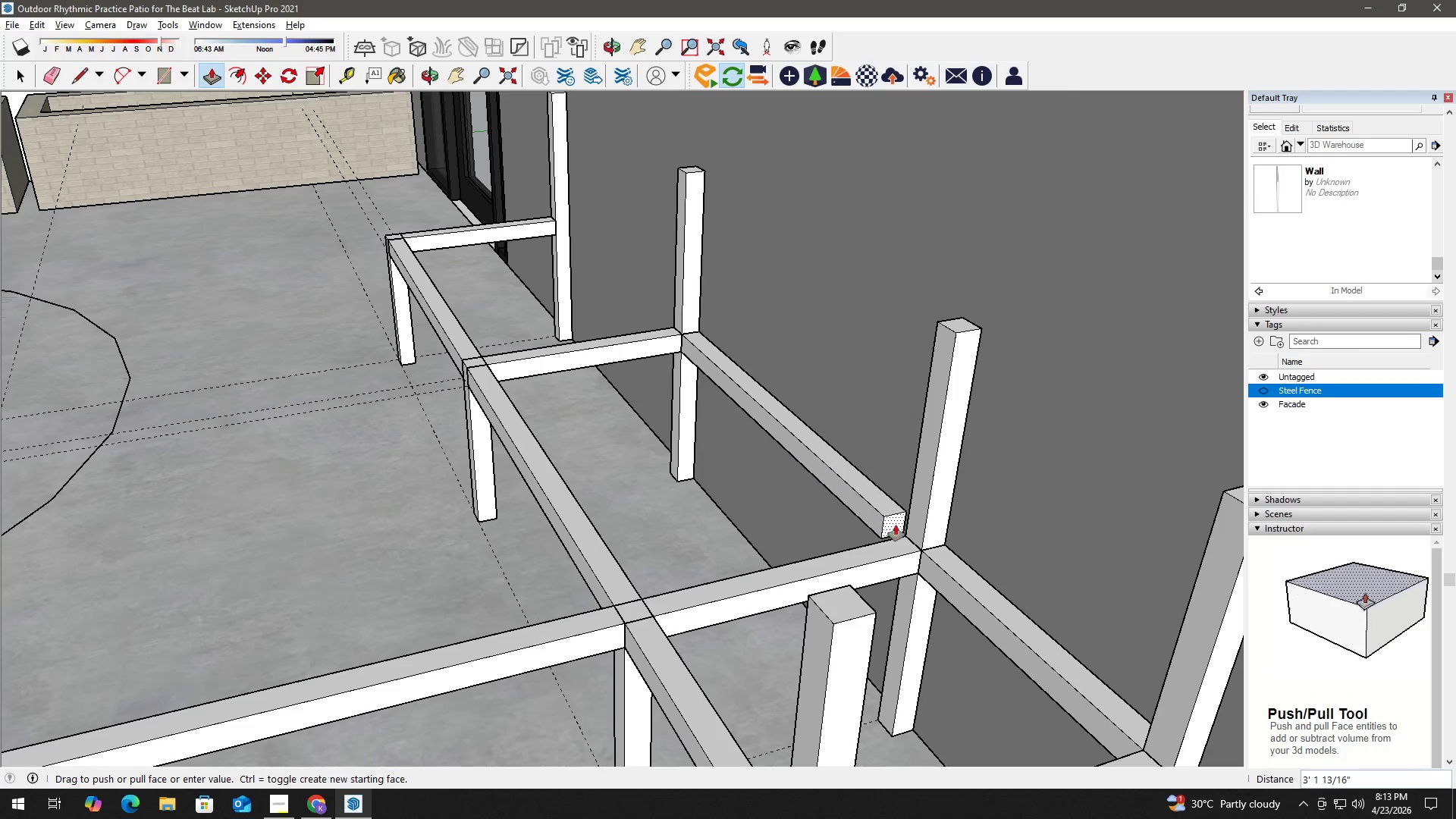 
scroll: coordinate [957, 489], scroll_direction: up, amount: 13.0
 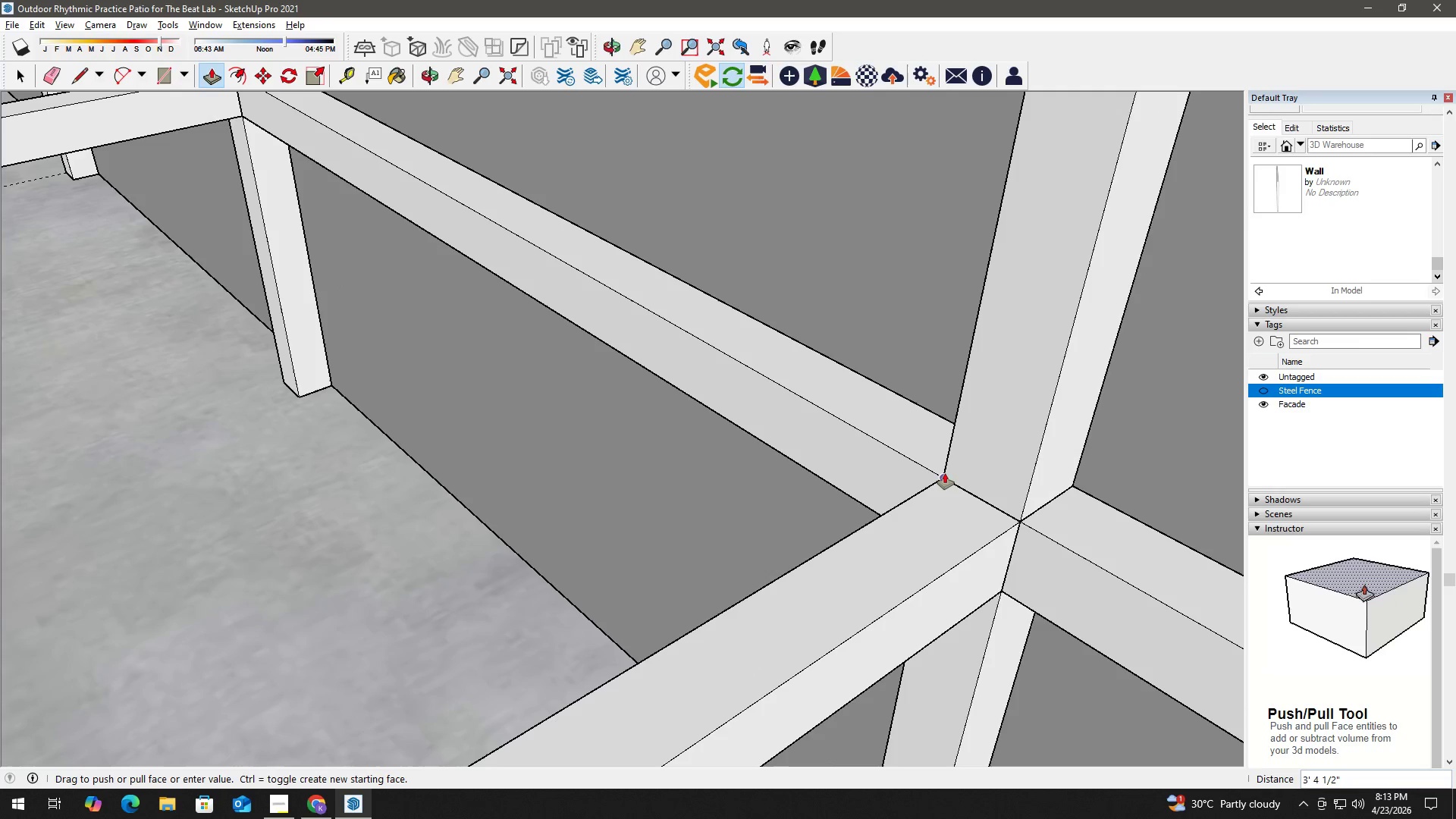 
left_click([945, 473])
 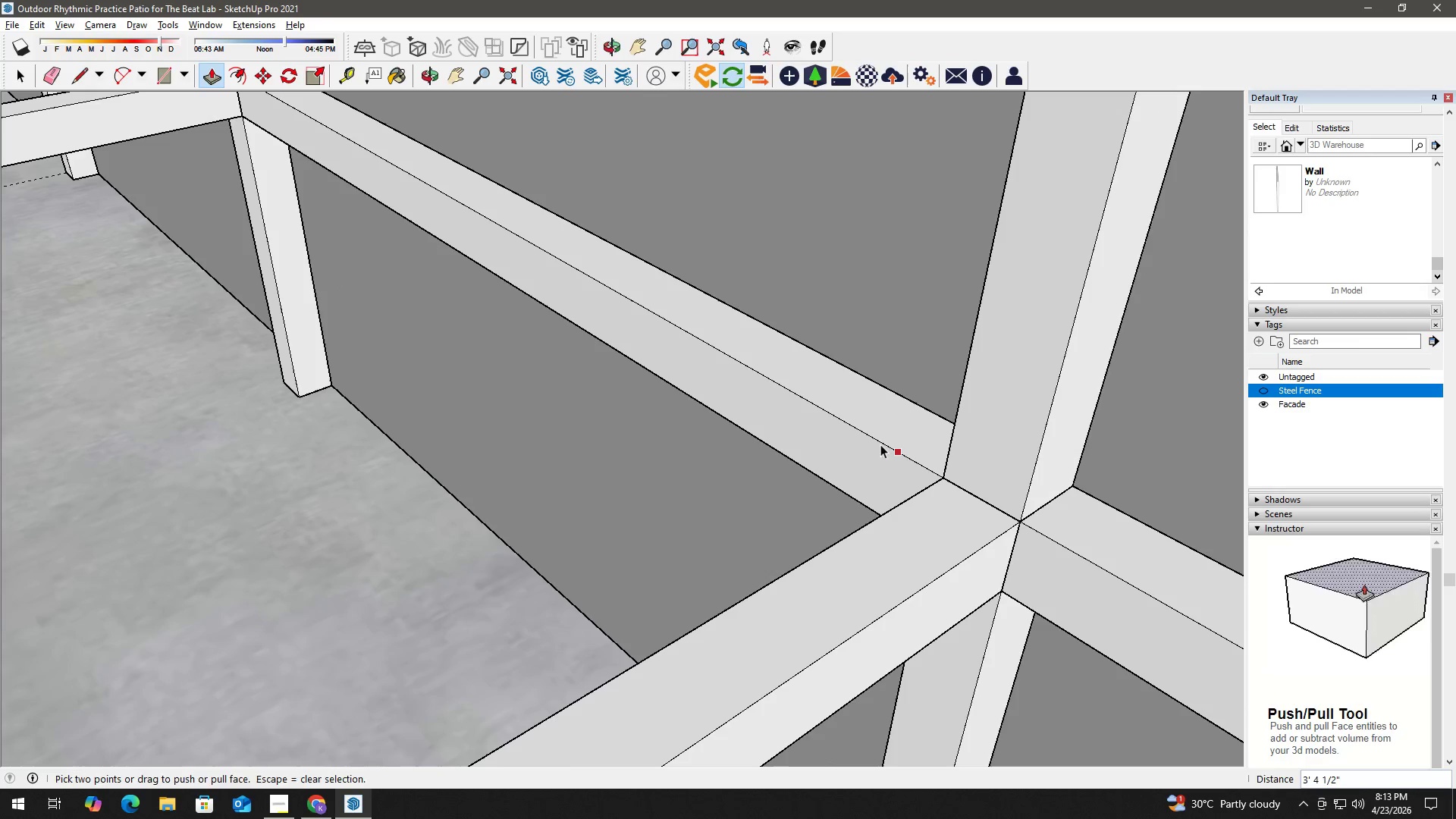 
key(Space)
 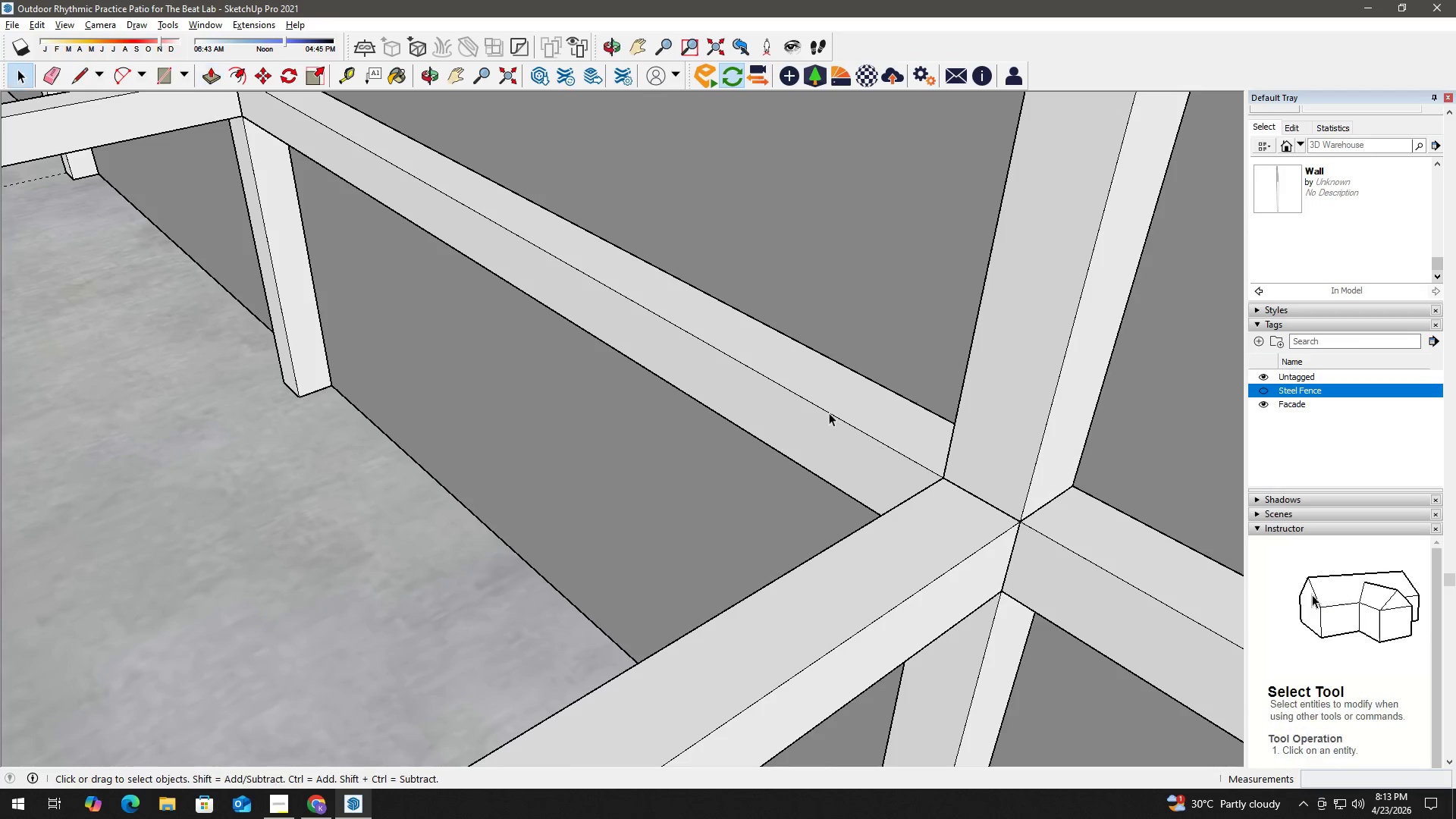 
double_click([829, 413])
 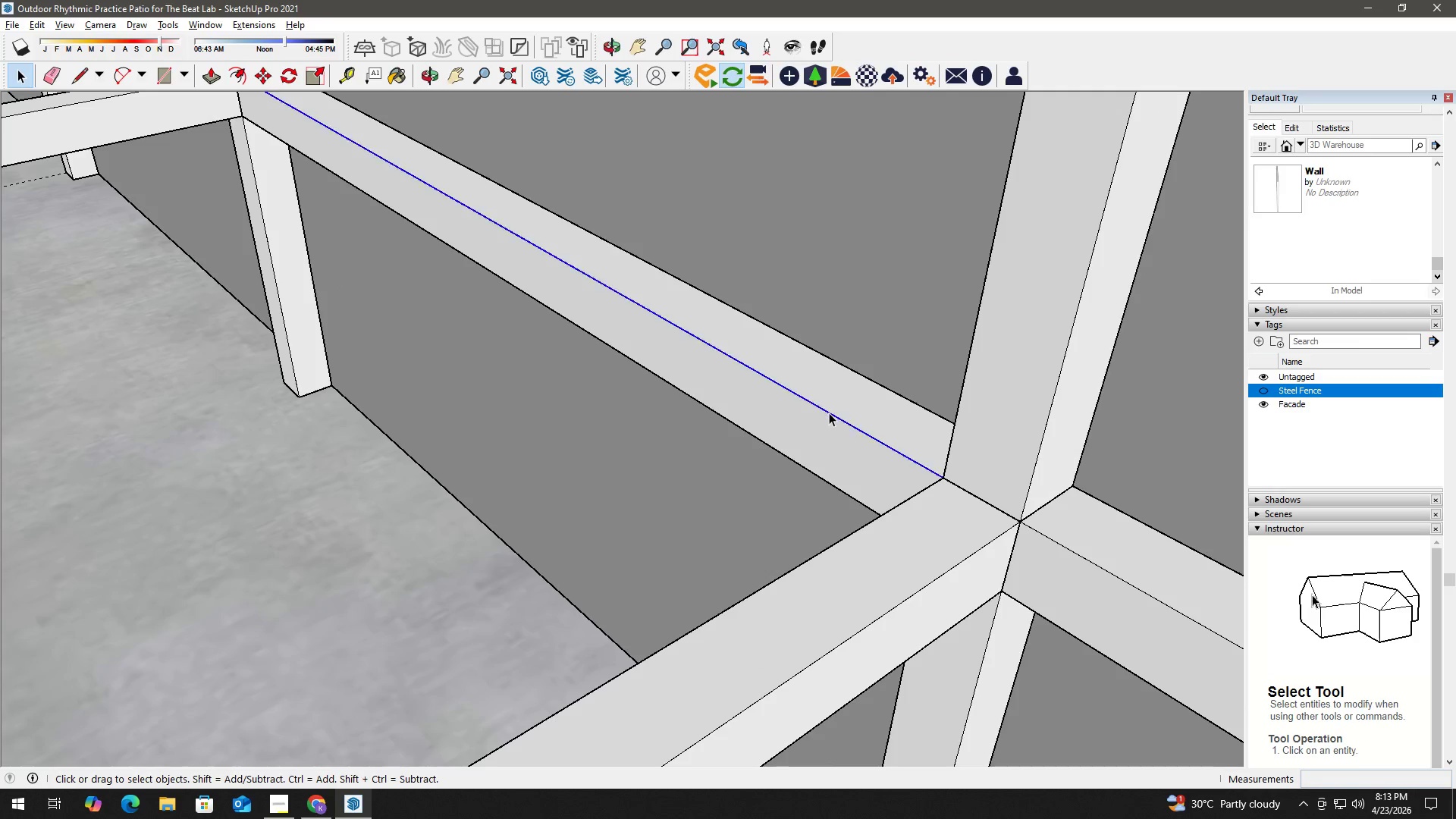 
triple_click([829, 413])
 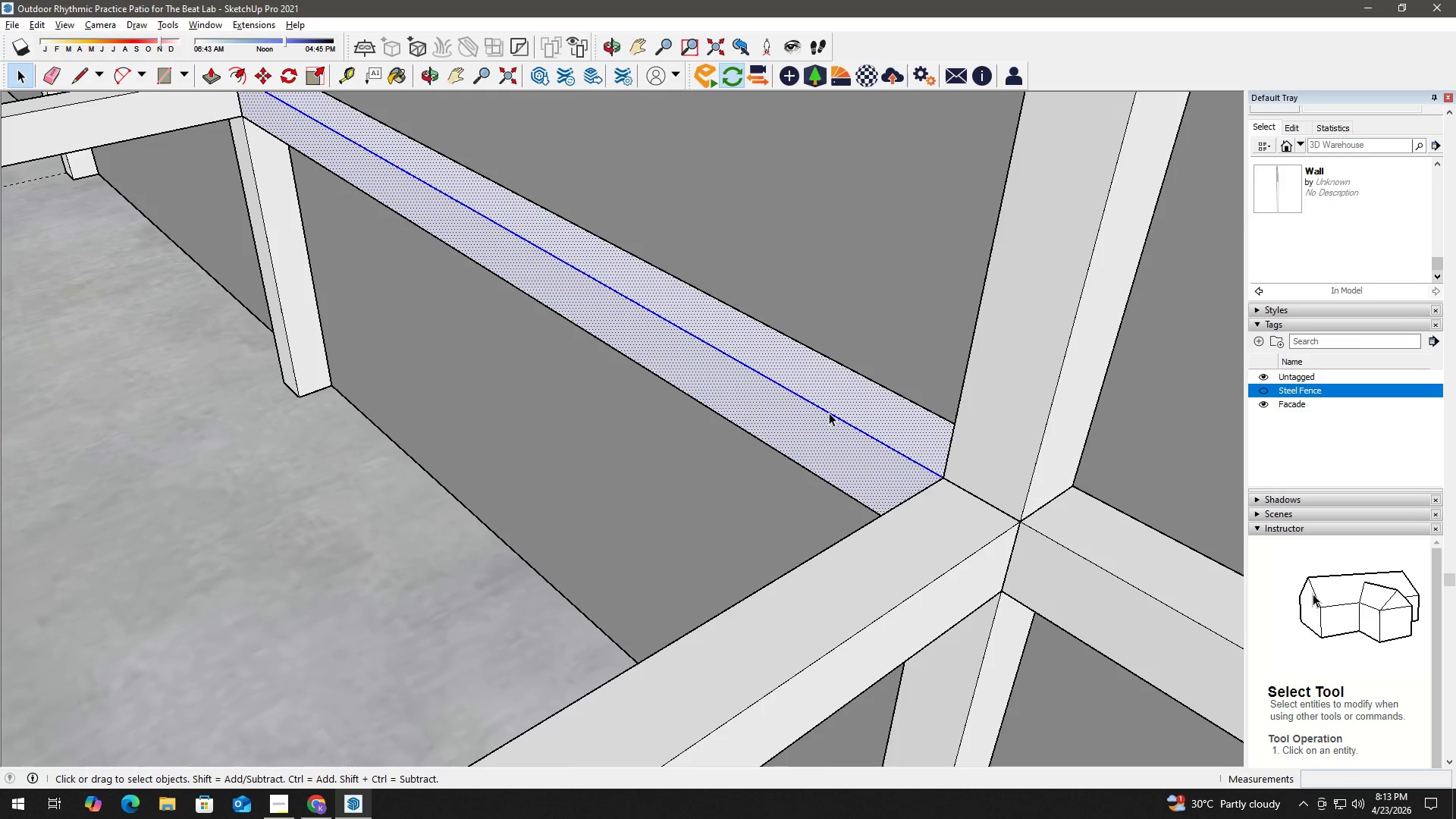 
triple_click([829, 413])
 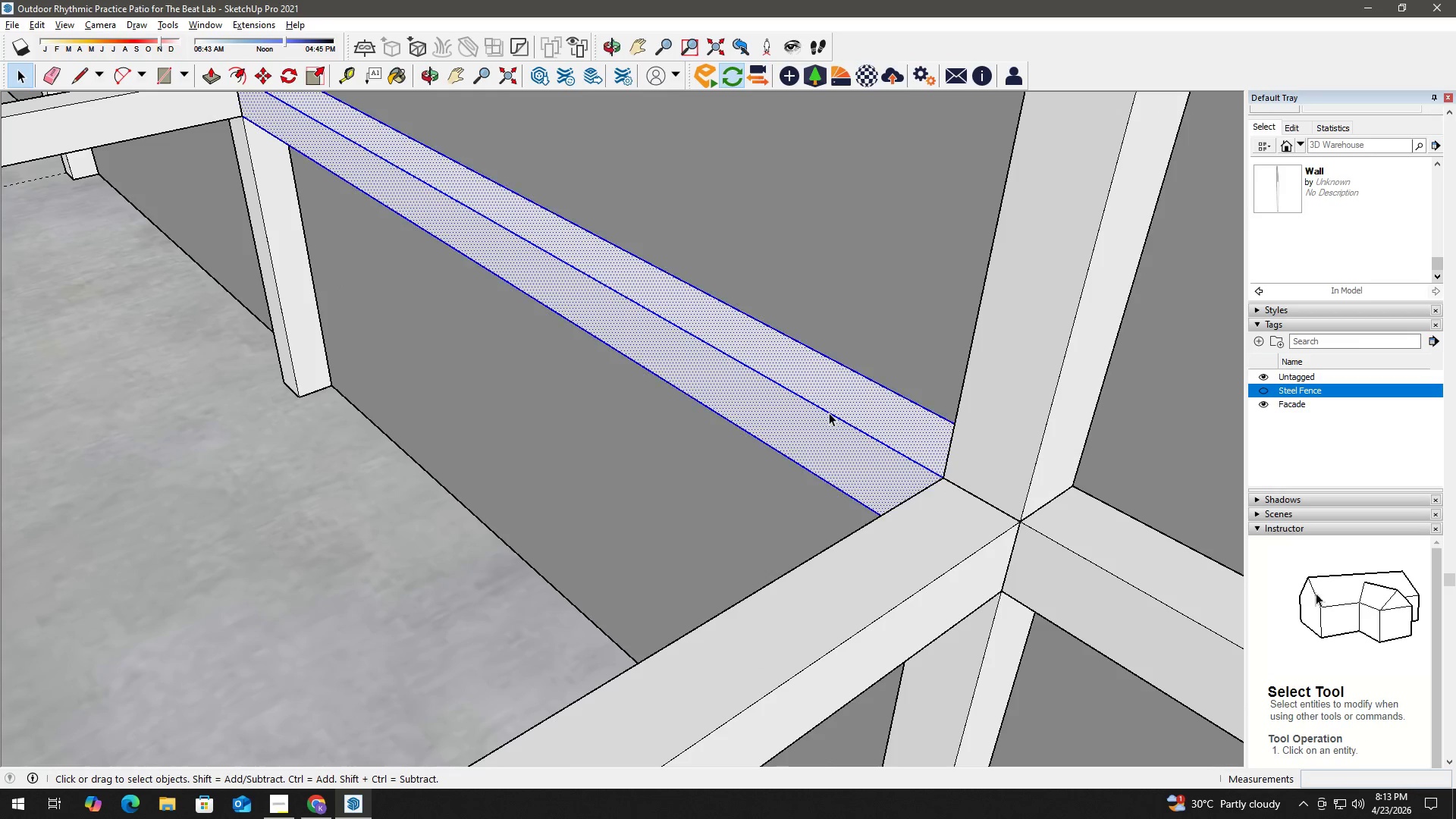 
triple_click([829, 413])
 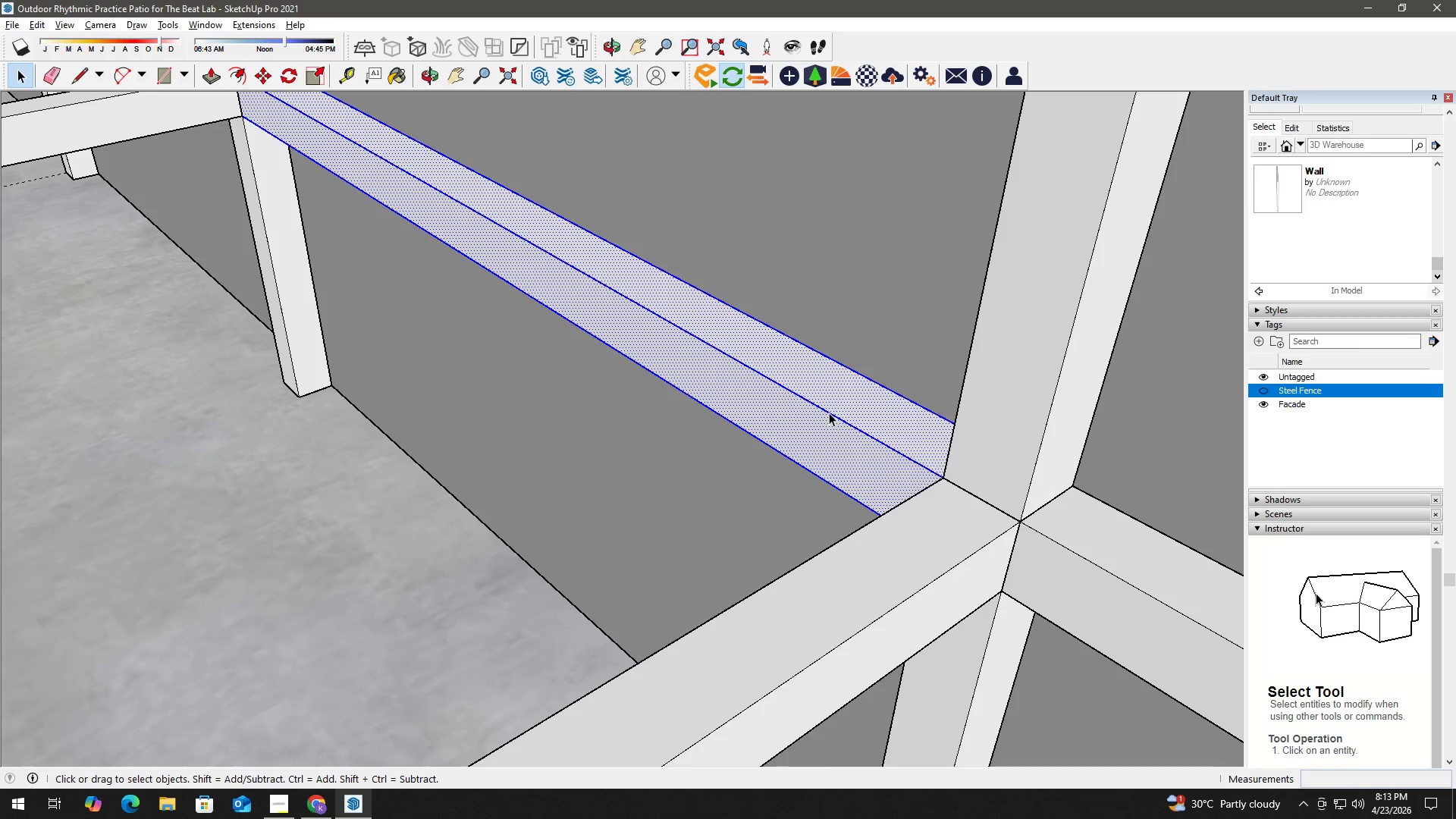 
right_click([829, 413])
 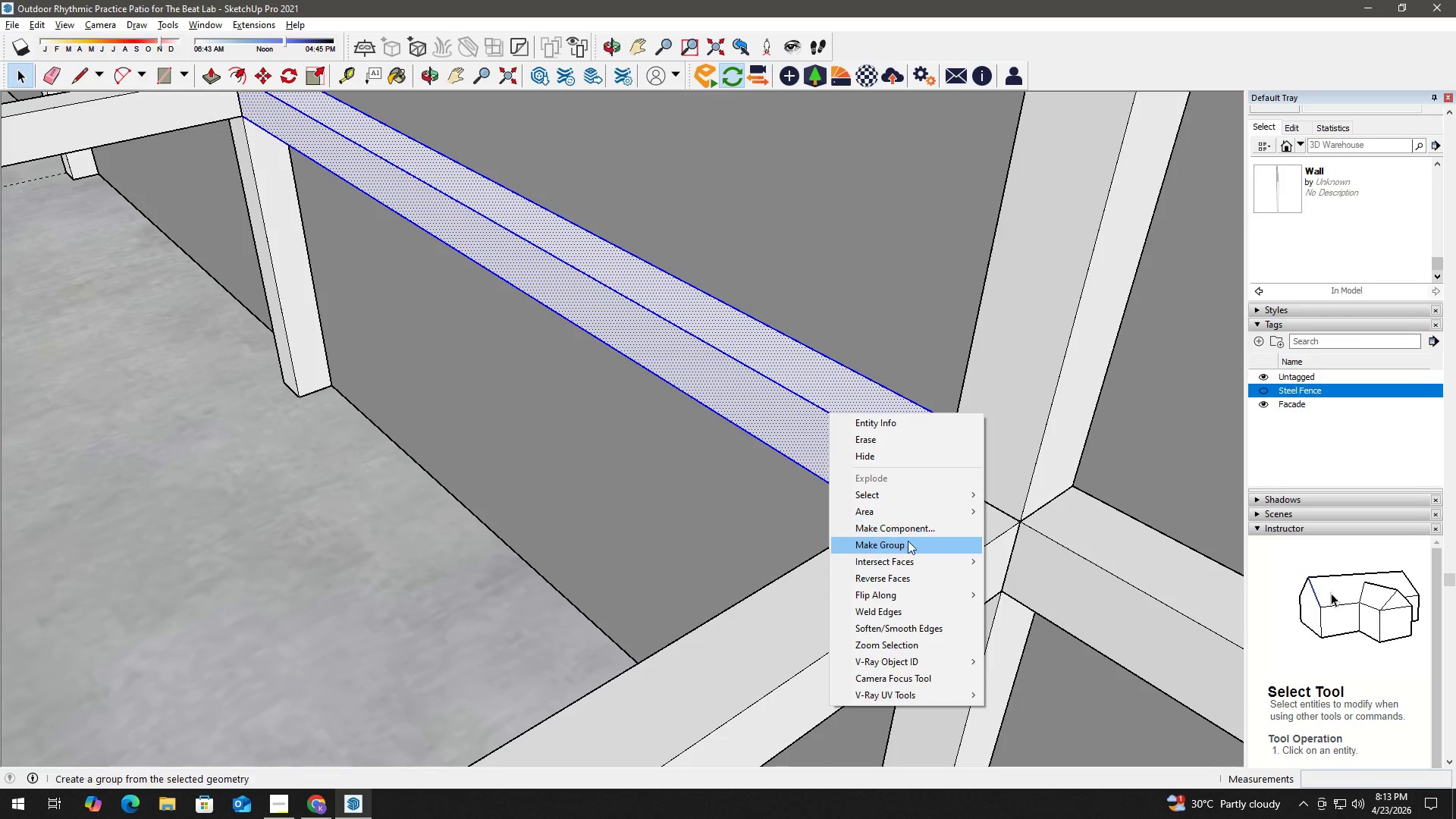 
left_click([908, 541])
 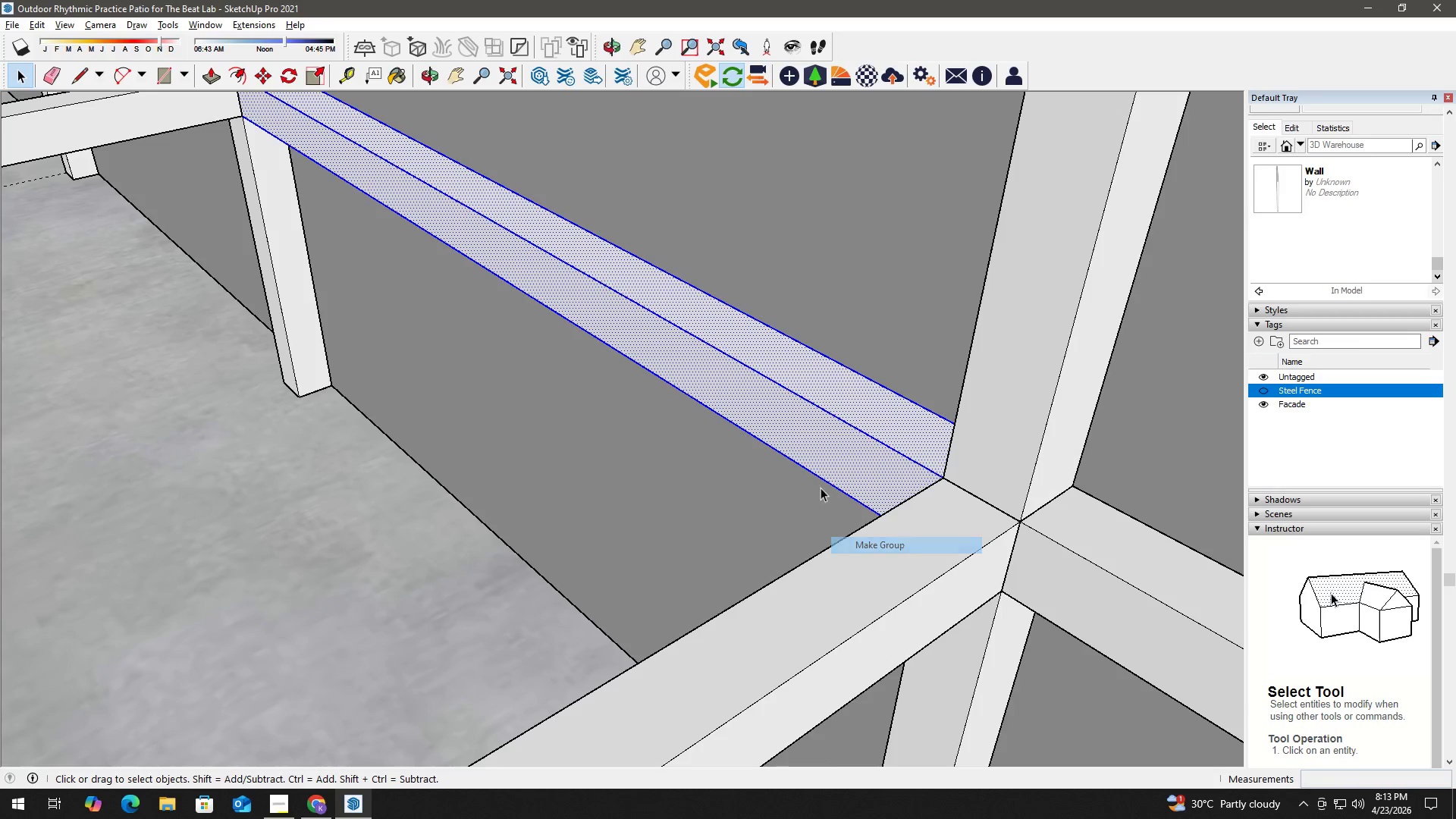 
key(Space)
 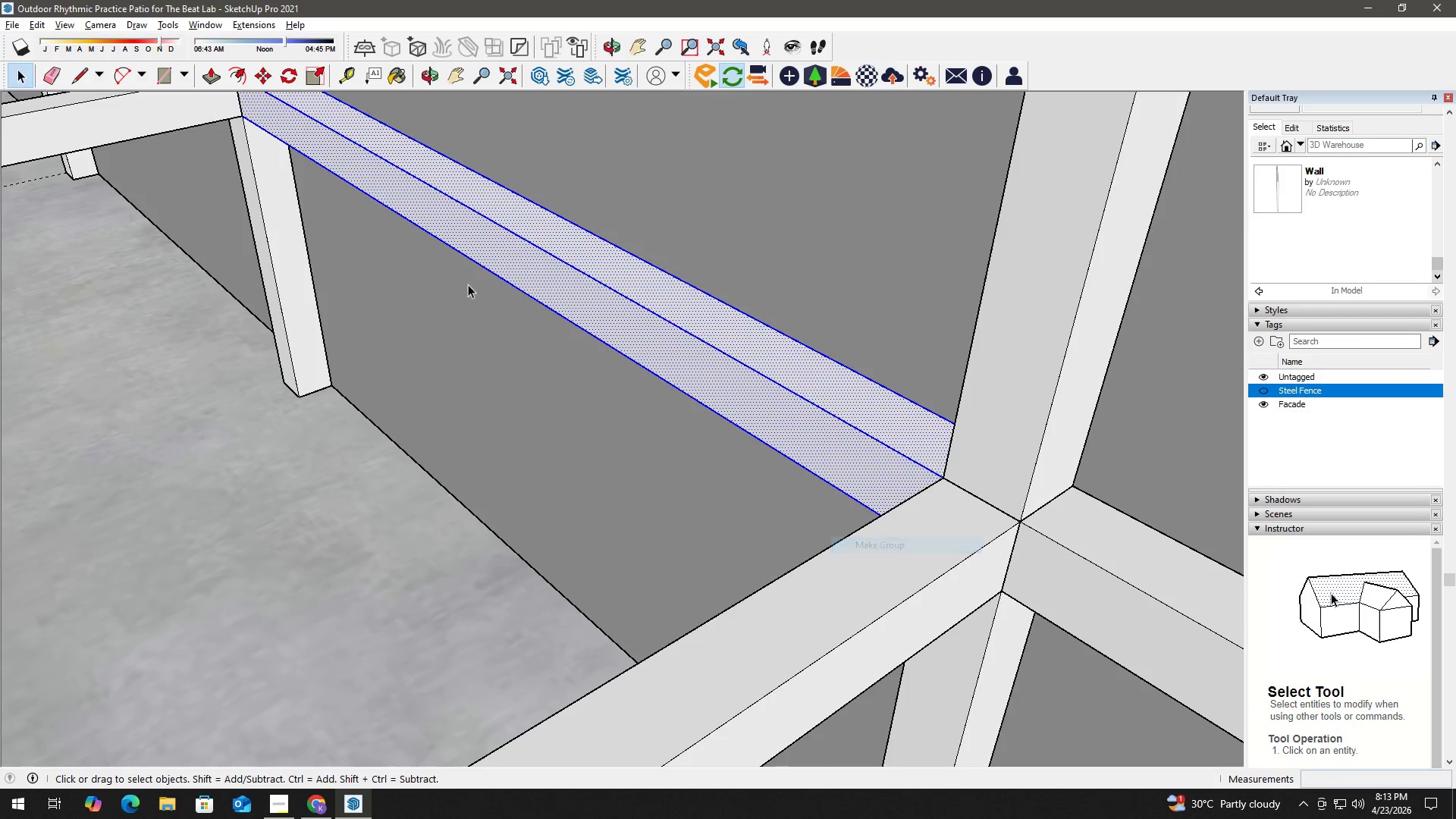 
key(H)
 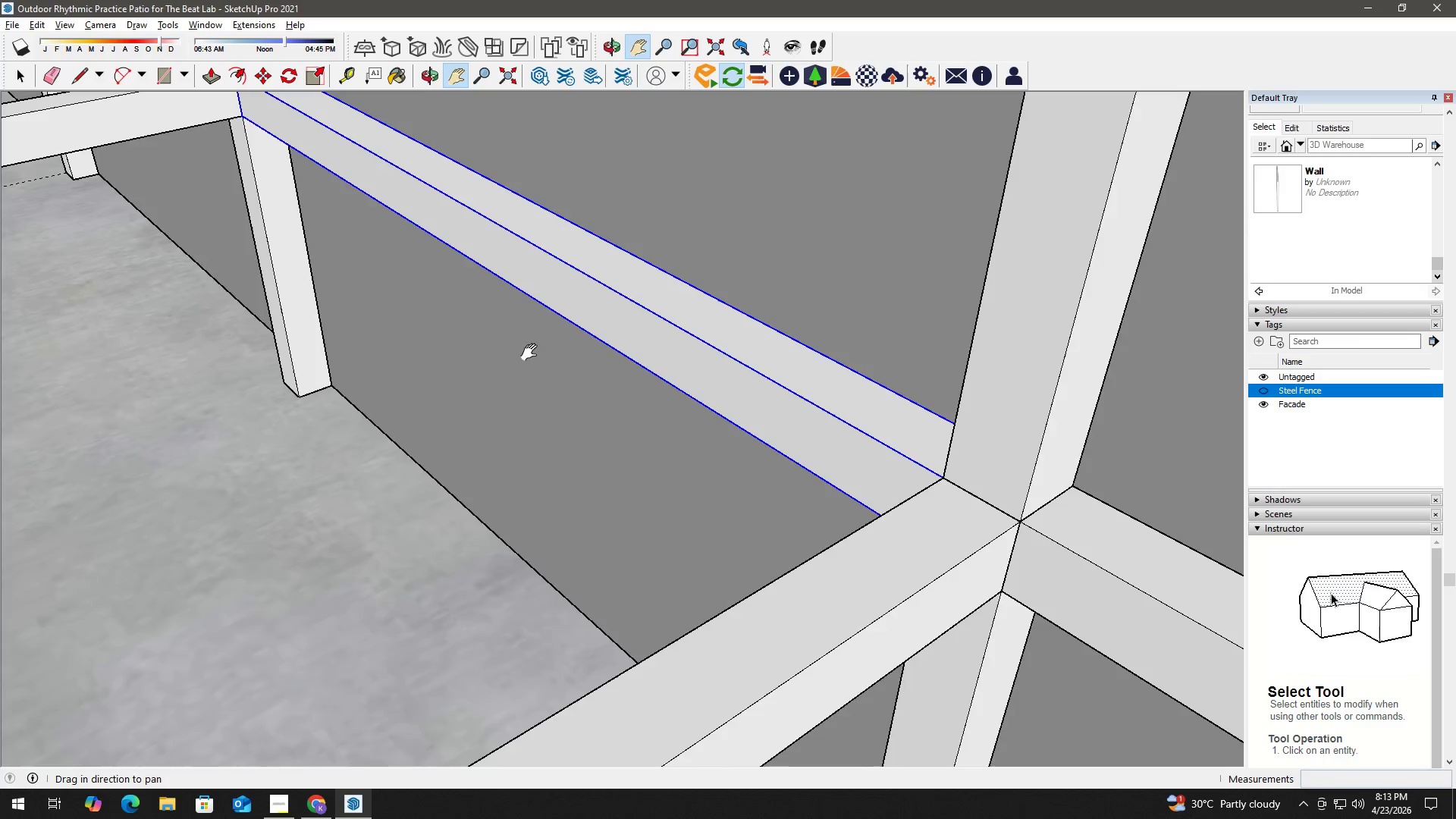 
left_click_drag(start_coordinate=[440, 267], to_coordinate=[940, 602])
 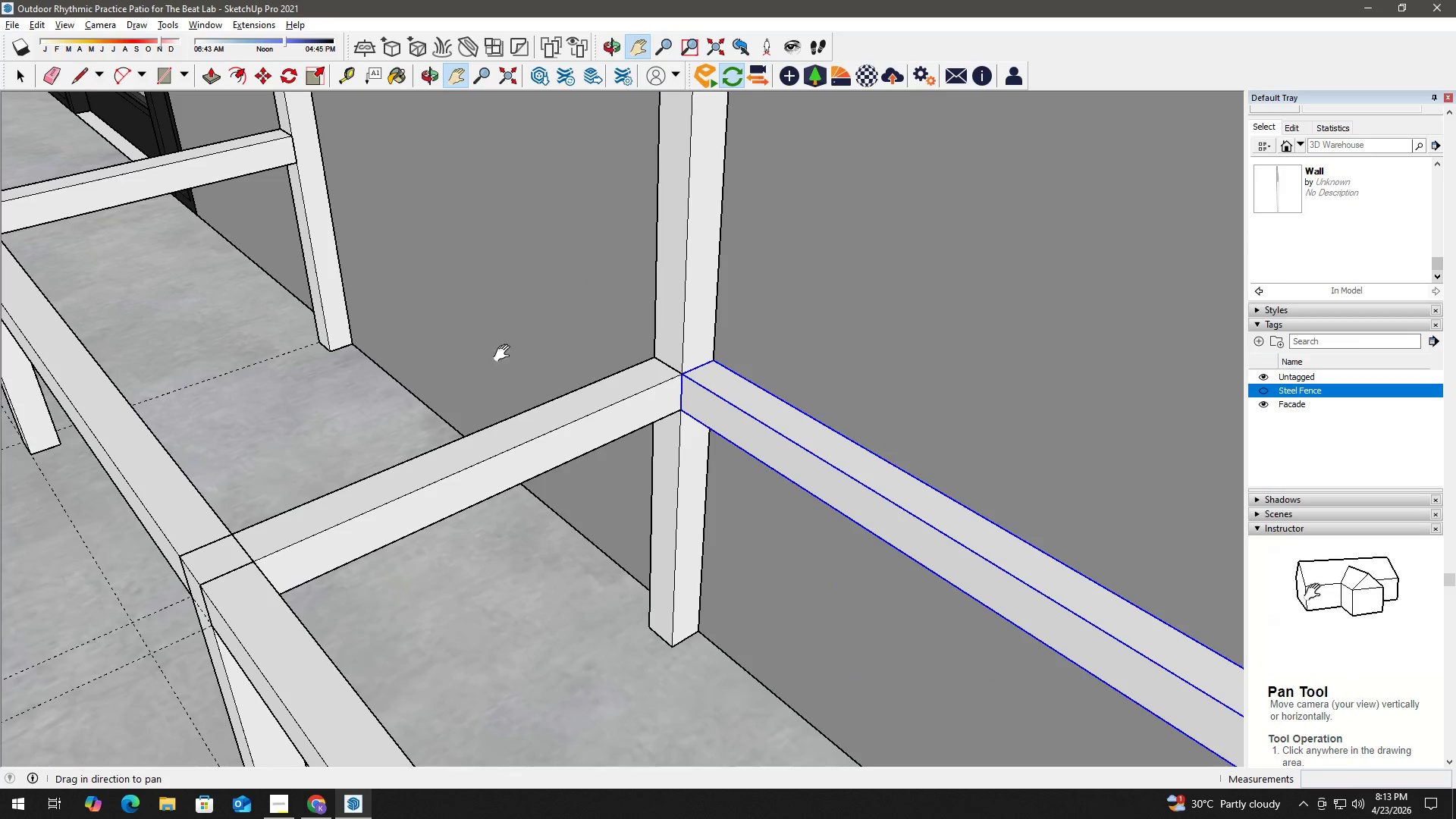 
left_click_drag(start_coordinate=[484, 328], to_coordinate=[573, 422])
 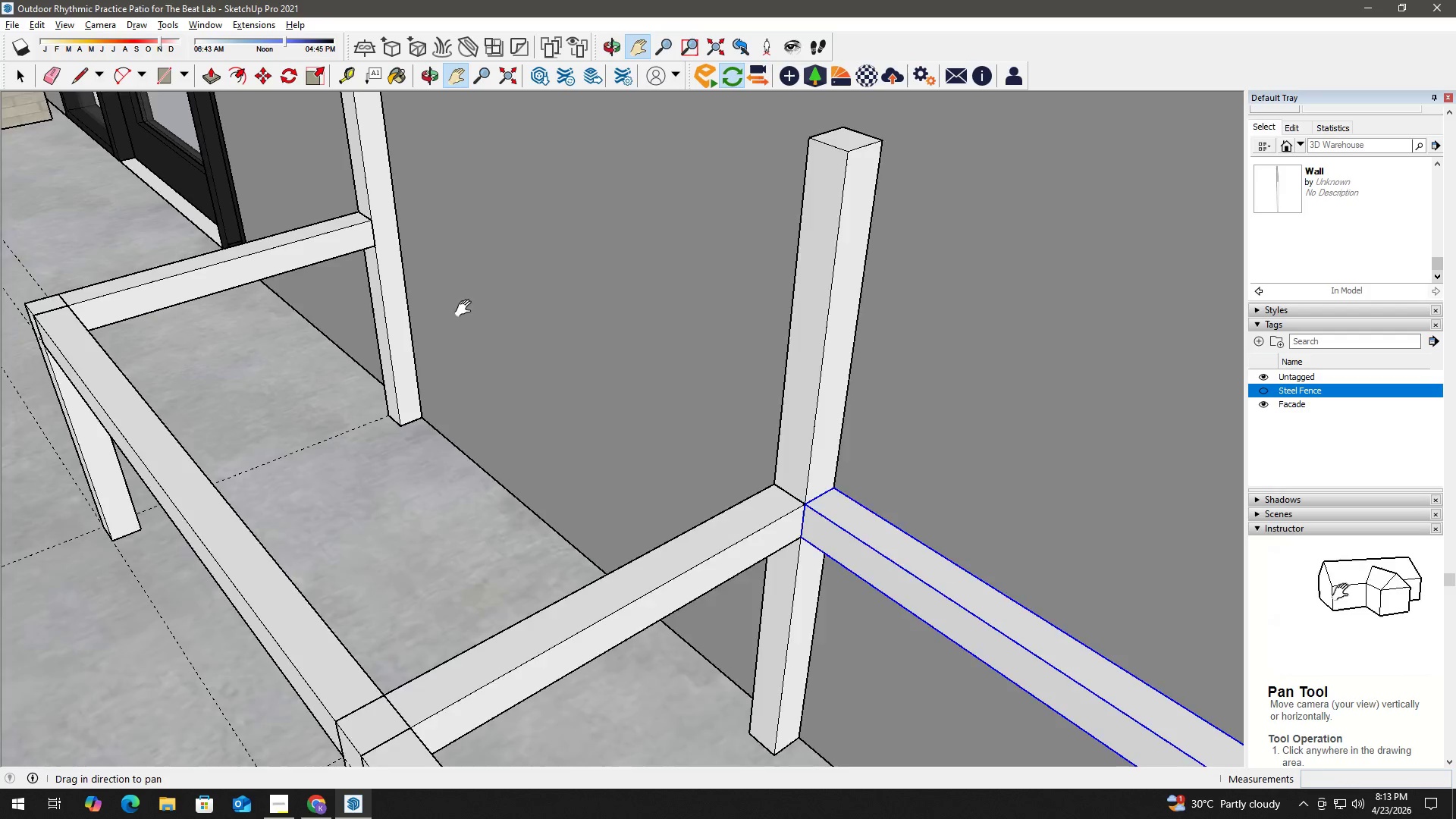 
key(Space)
 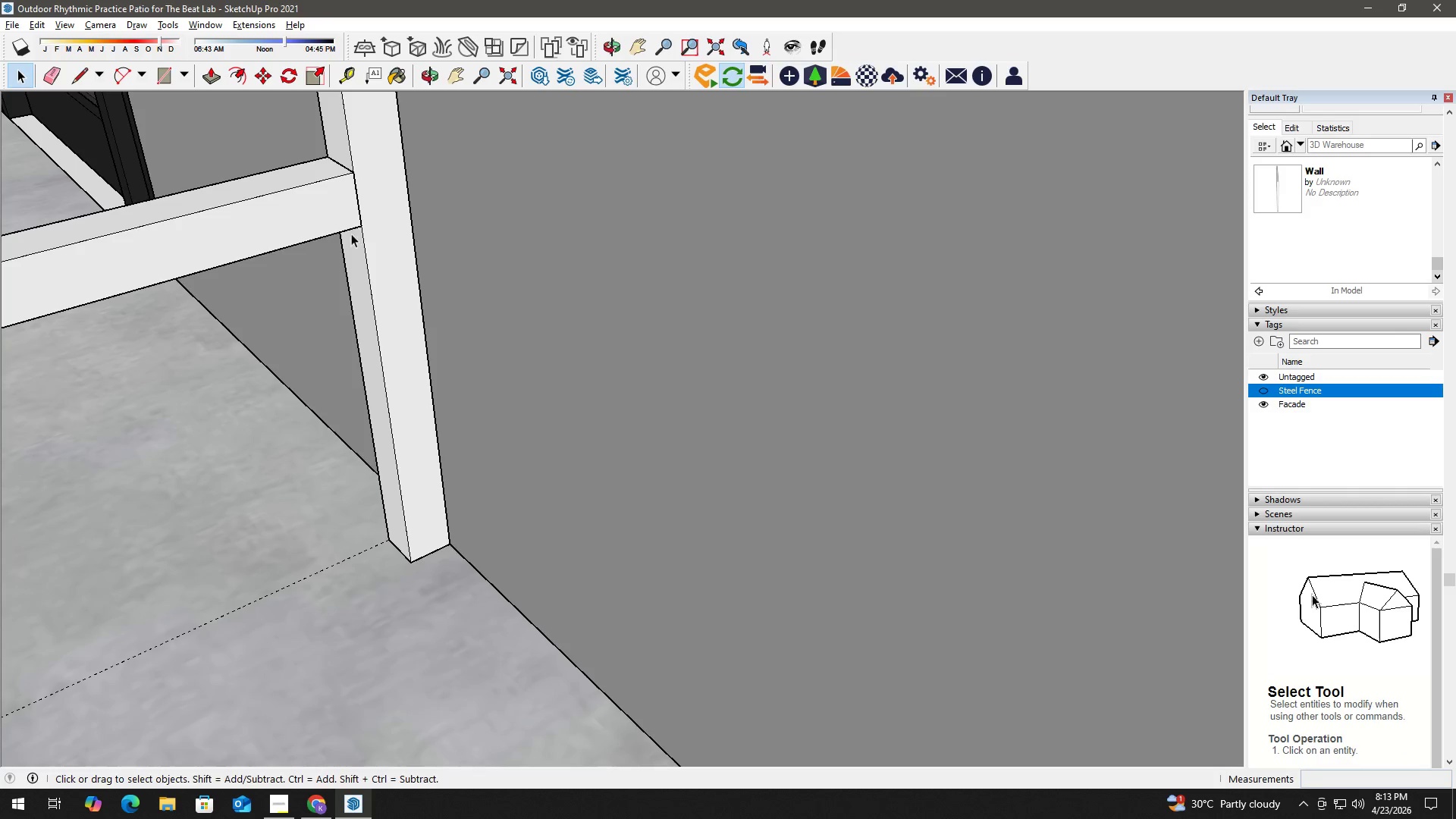 
key(T)
 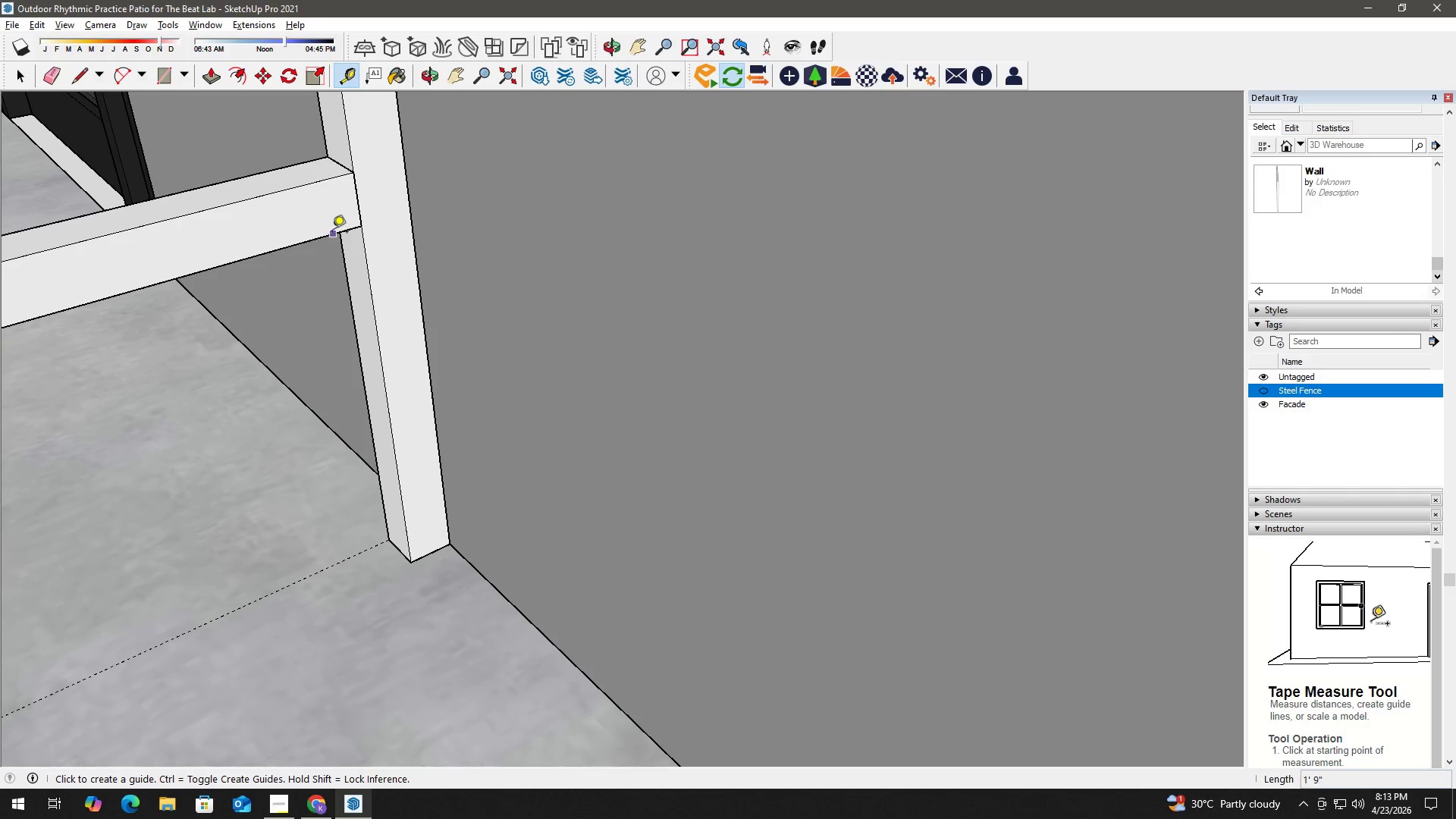 
scroll: coordinate [356, 224], scroll_direction: up, amount: 7.0
 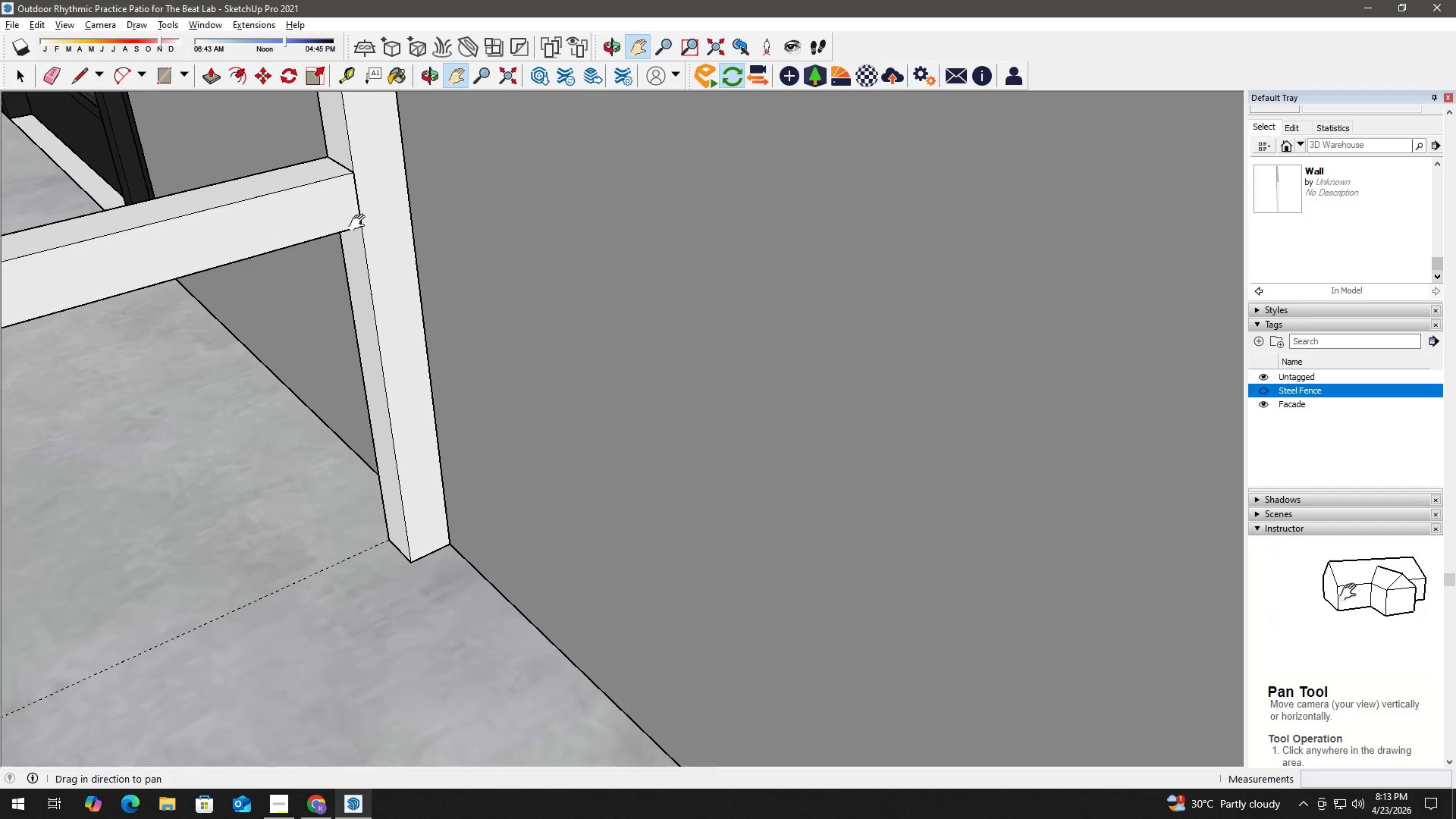 
left_click([333, 238])
 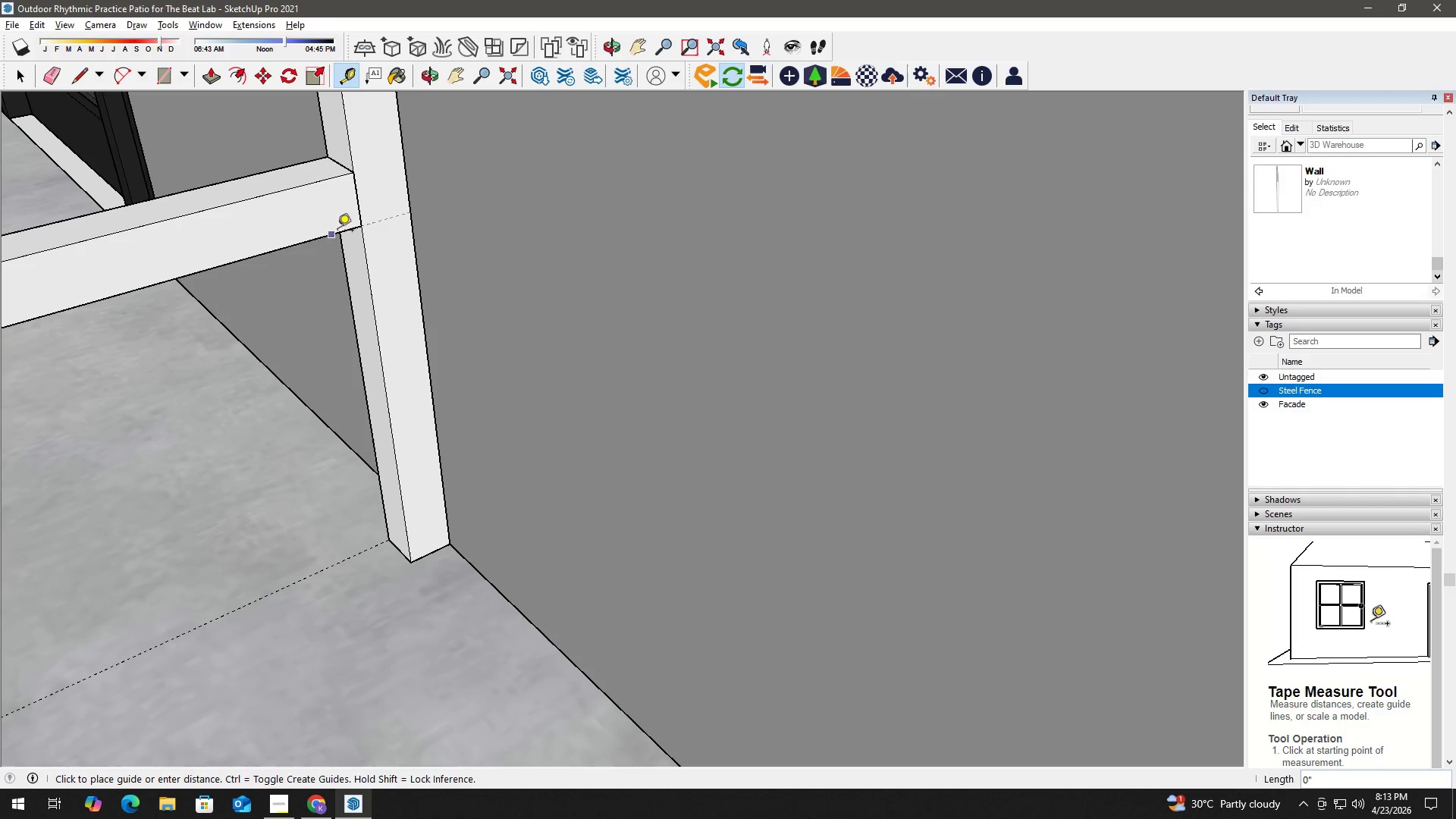 
key(Space)
 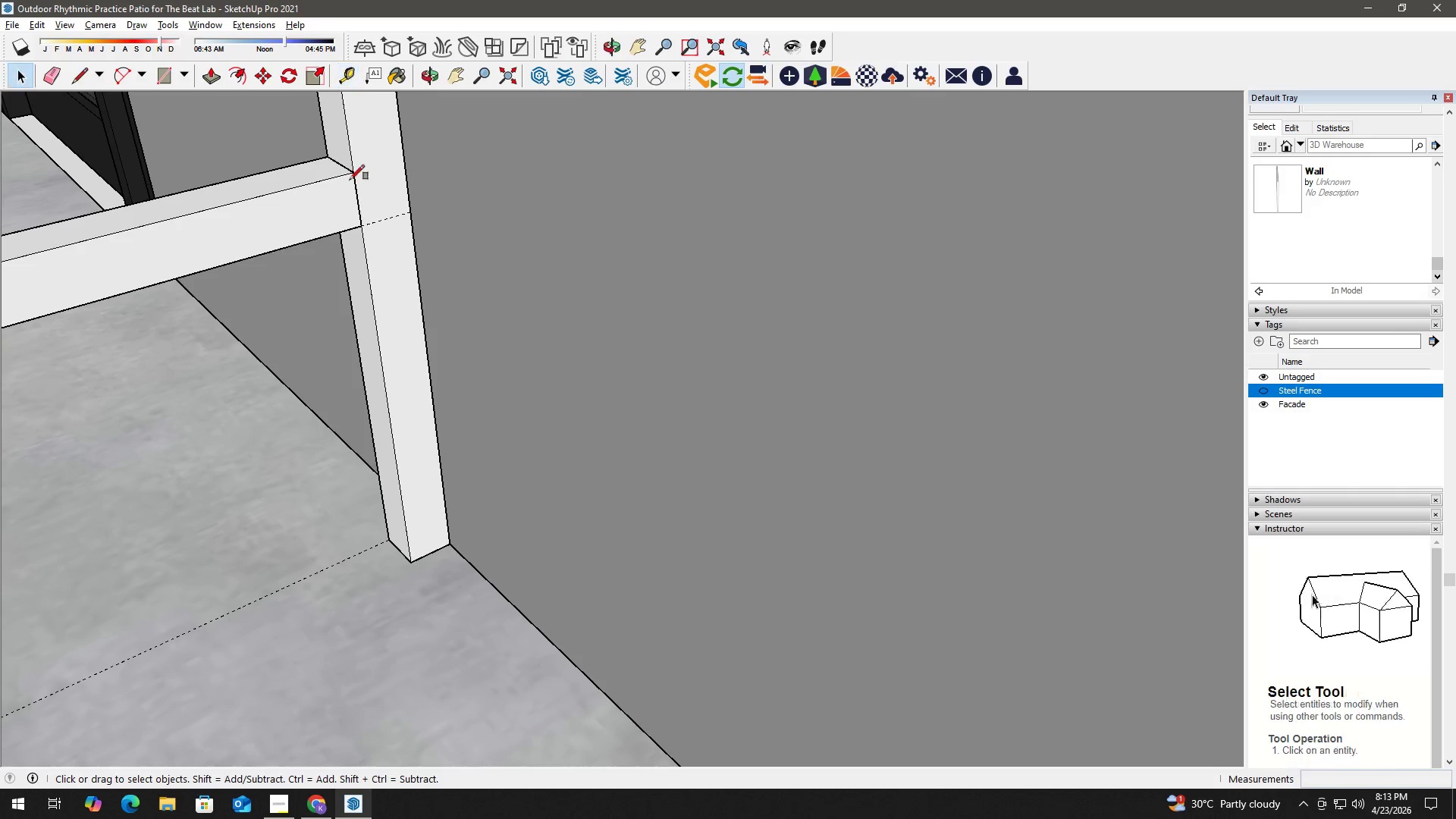 
key(R)
 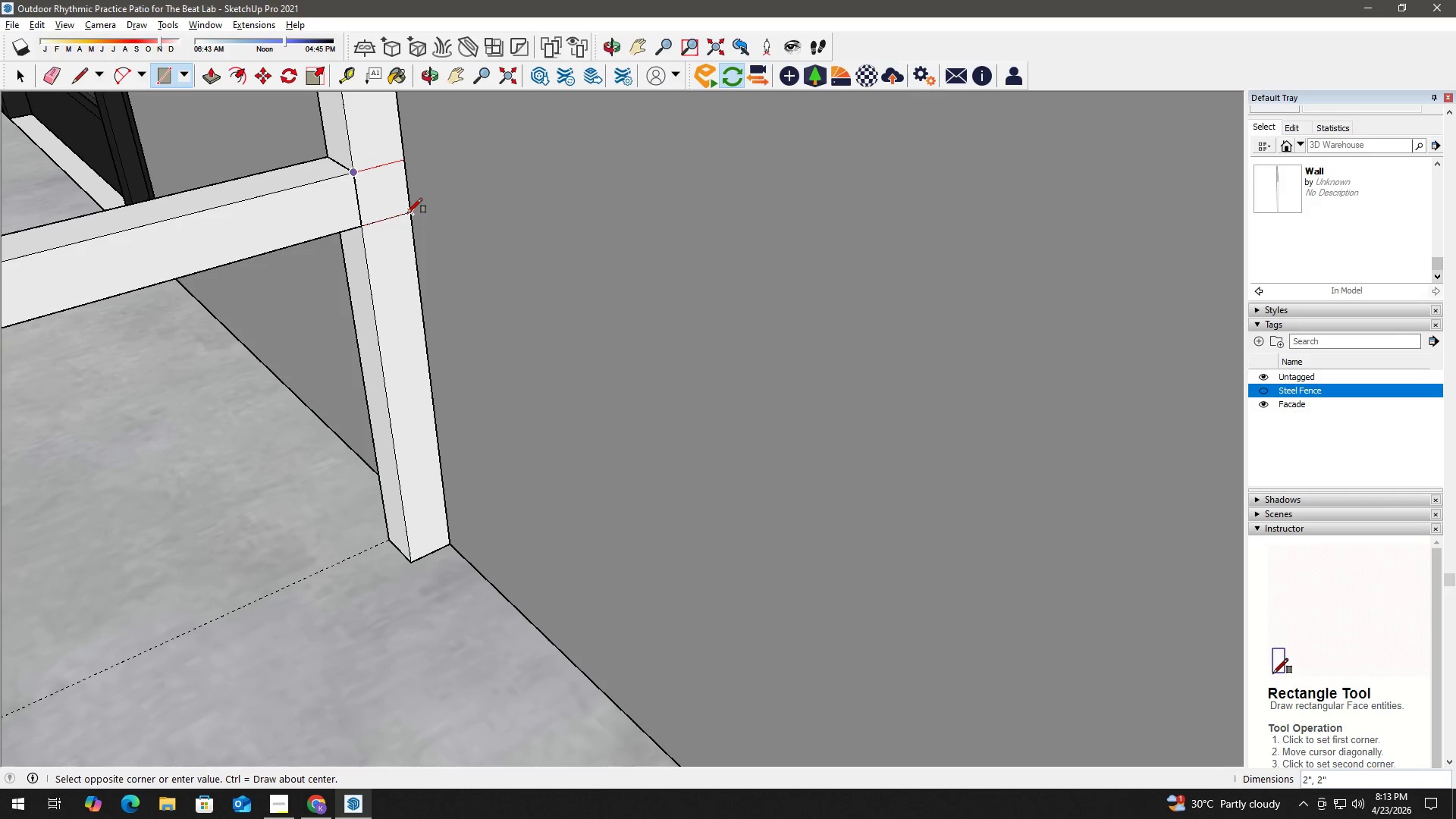 
key(Space)
 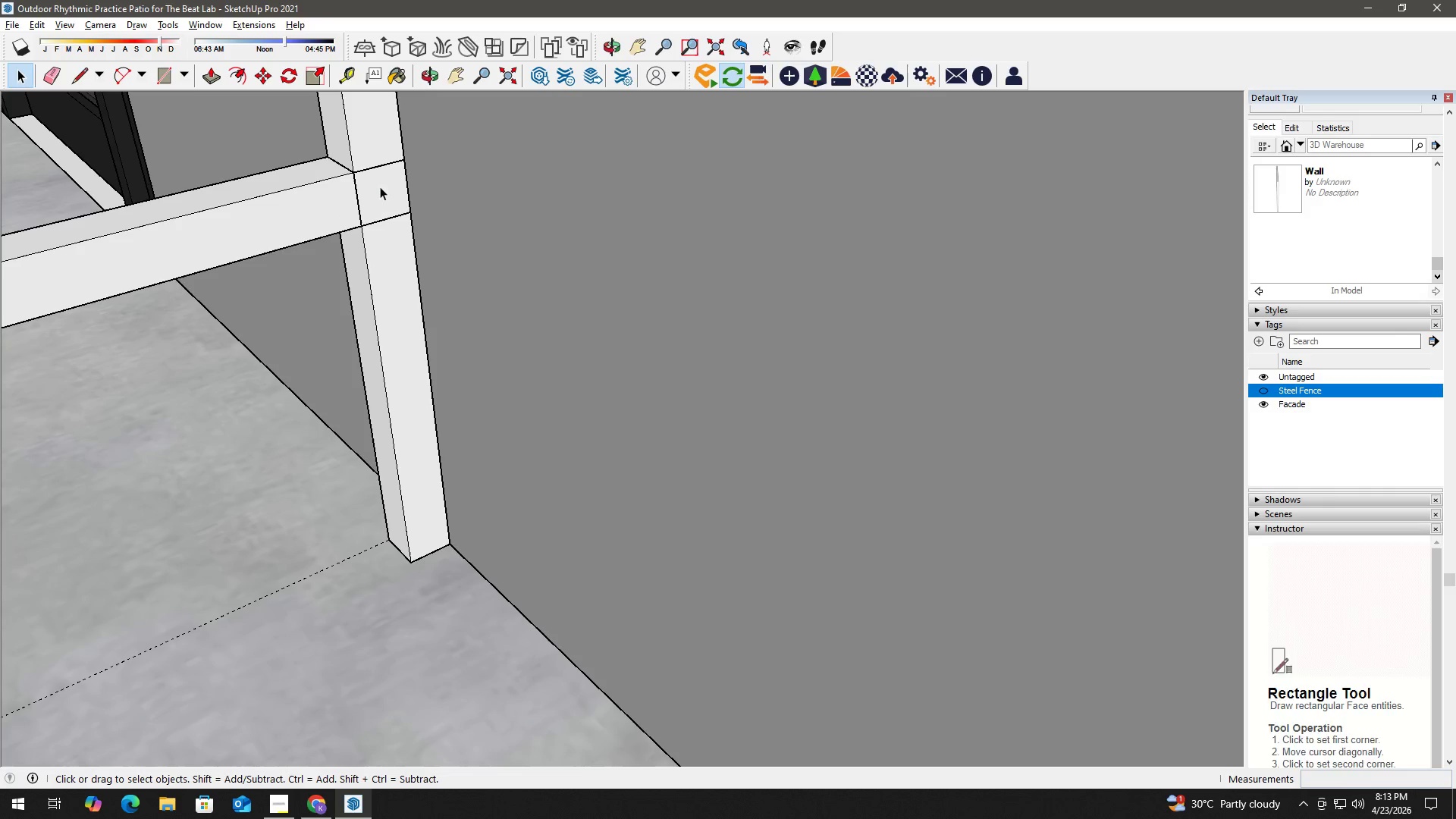 
double_click([379, 187])
 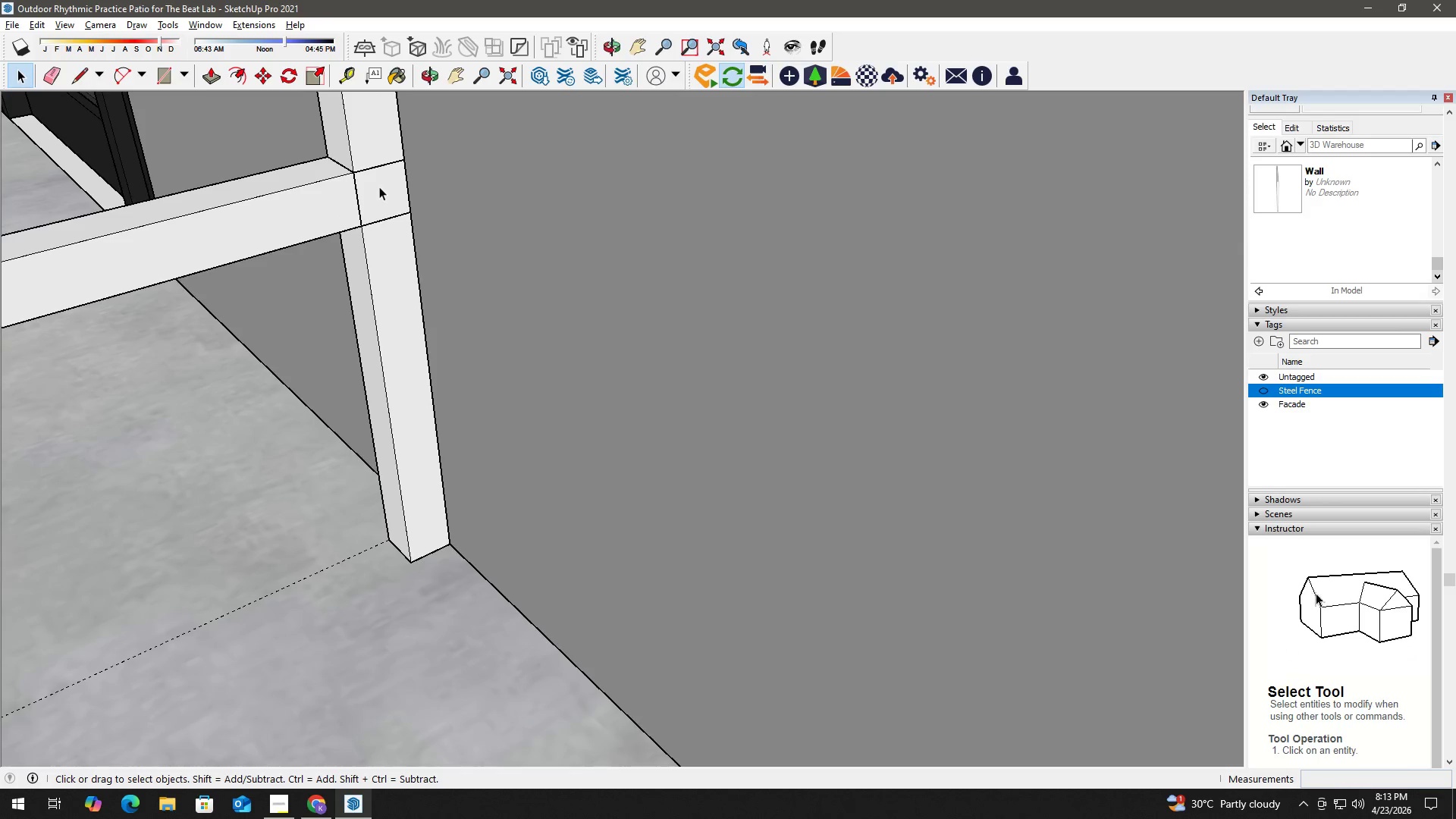 
key(P)
 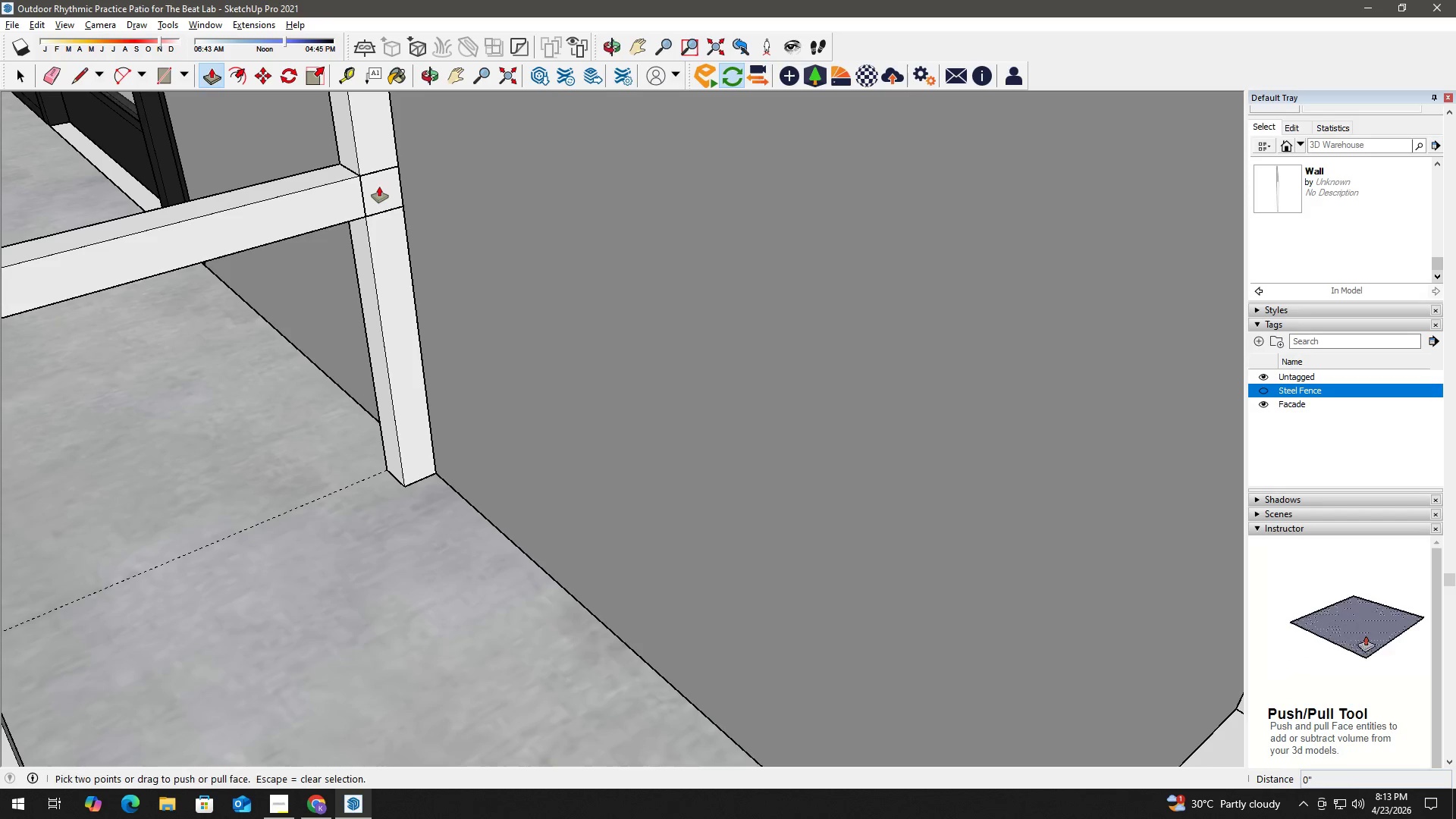 
left_click([379, 187])
 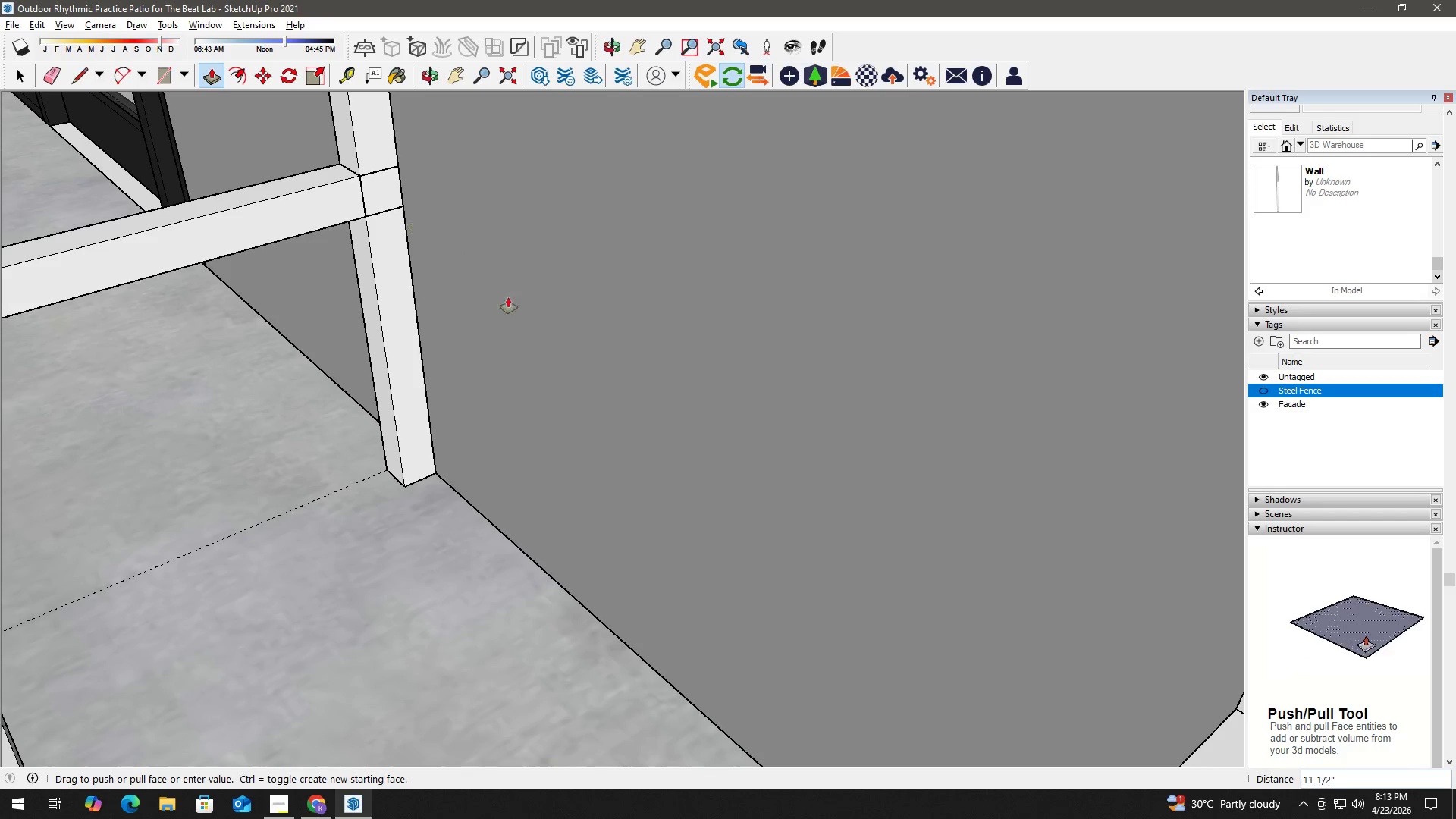 
scroll: coordinate [601, 384], scroll_direction: down, amount: 9.0
 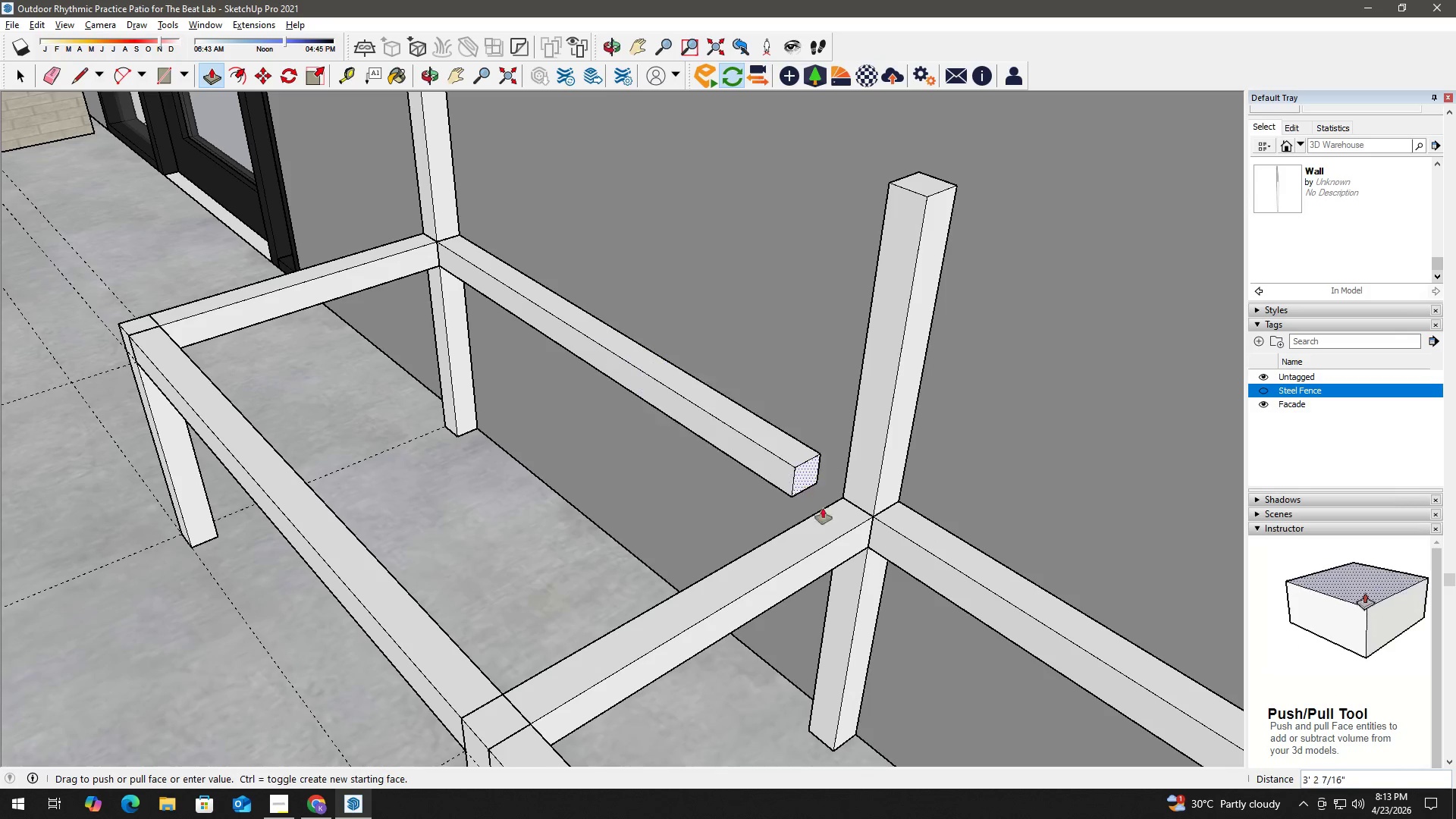 
scroll: coordinate [855, 519], scroll_direction: up, amount: 2.0
 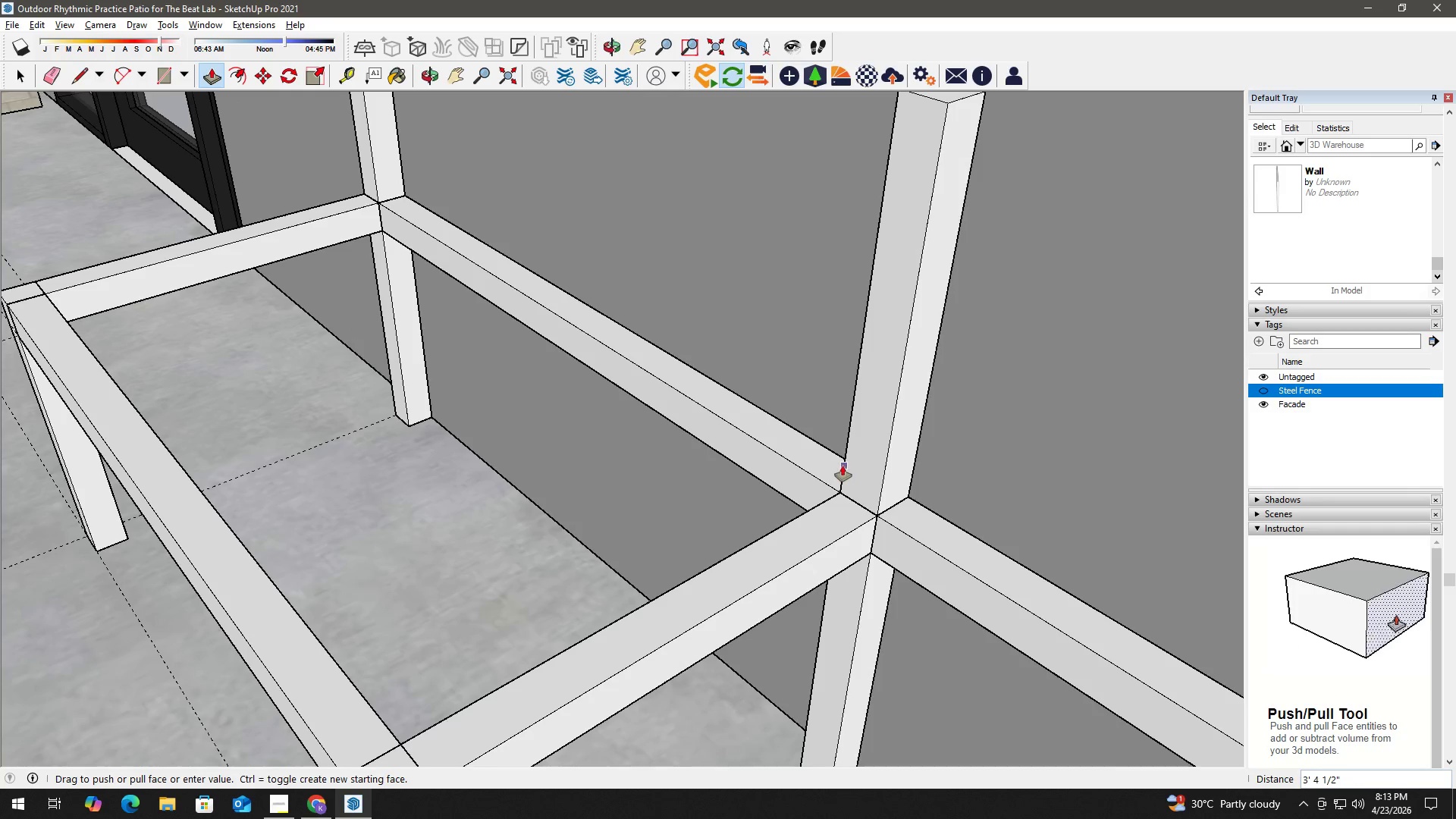 
left_click([843, 460])
 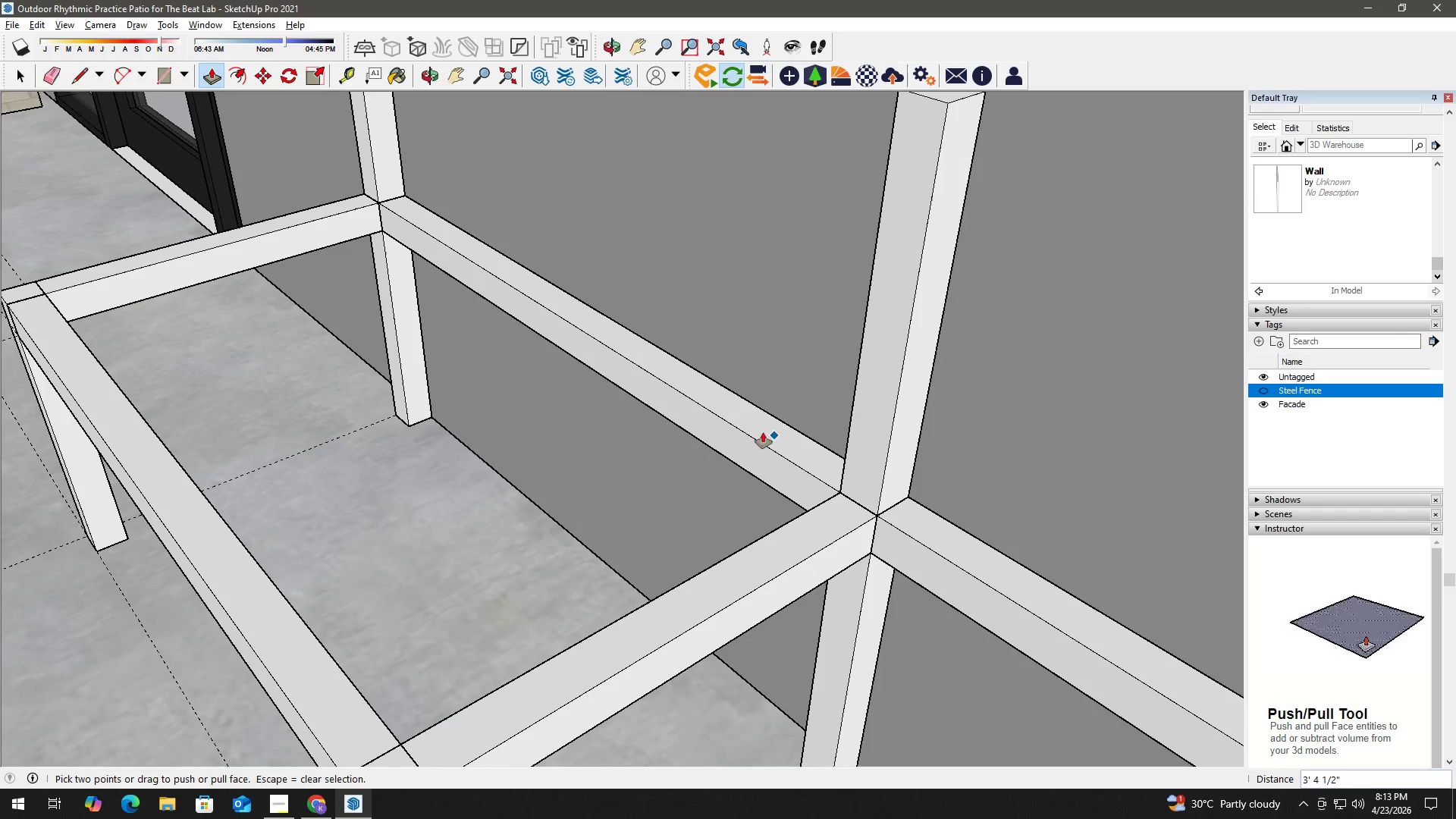 
key(Space)
 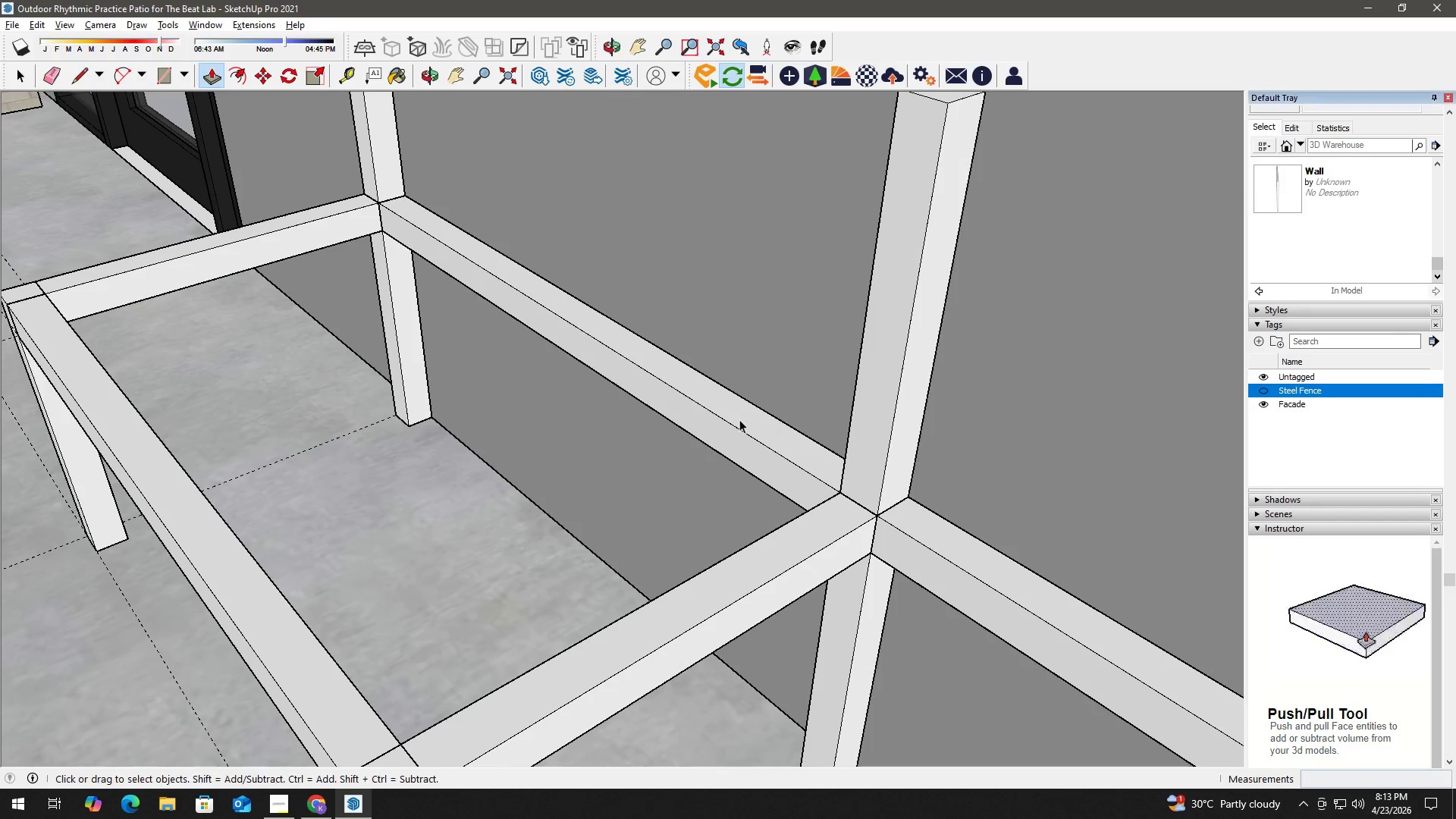 
double_click([739, 419])
 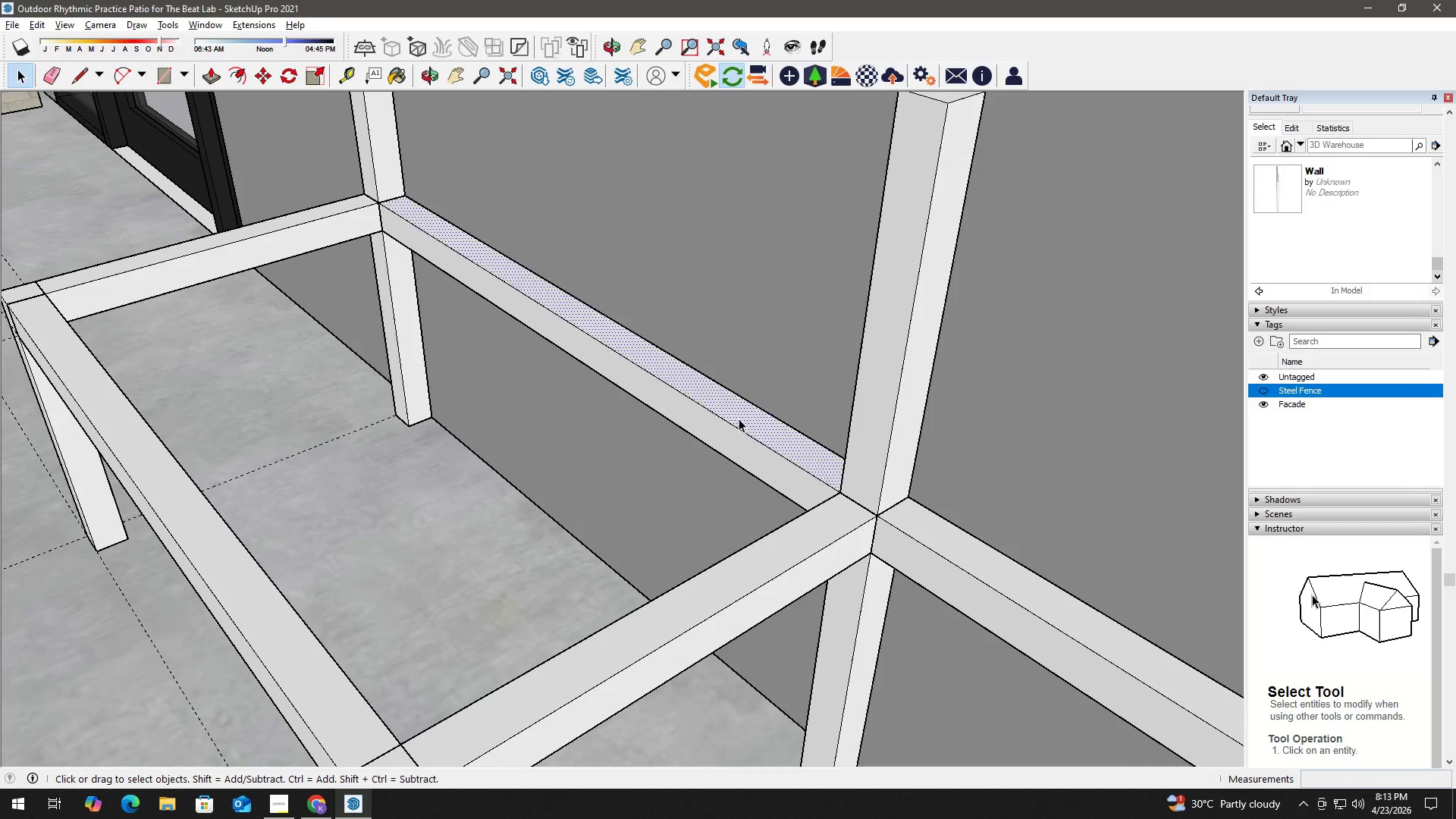 
triple_click([739, 419])
 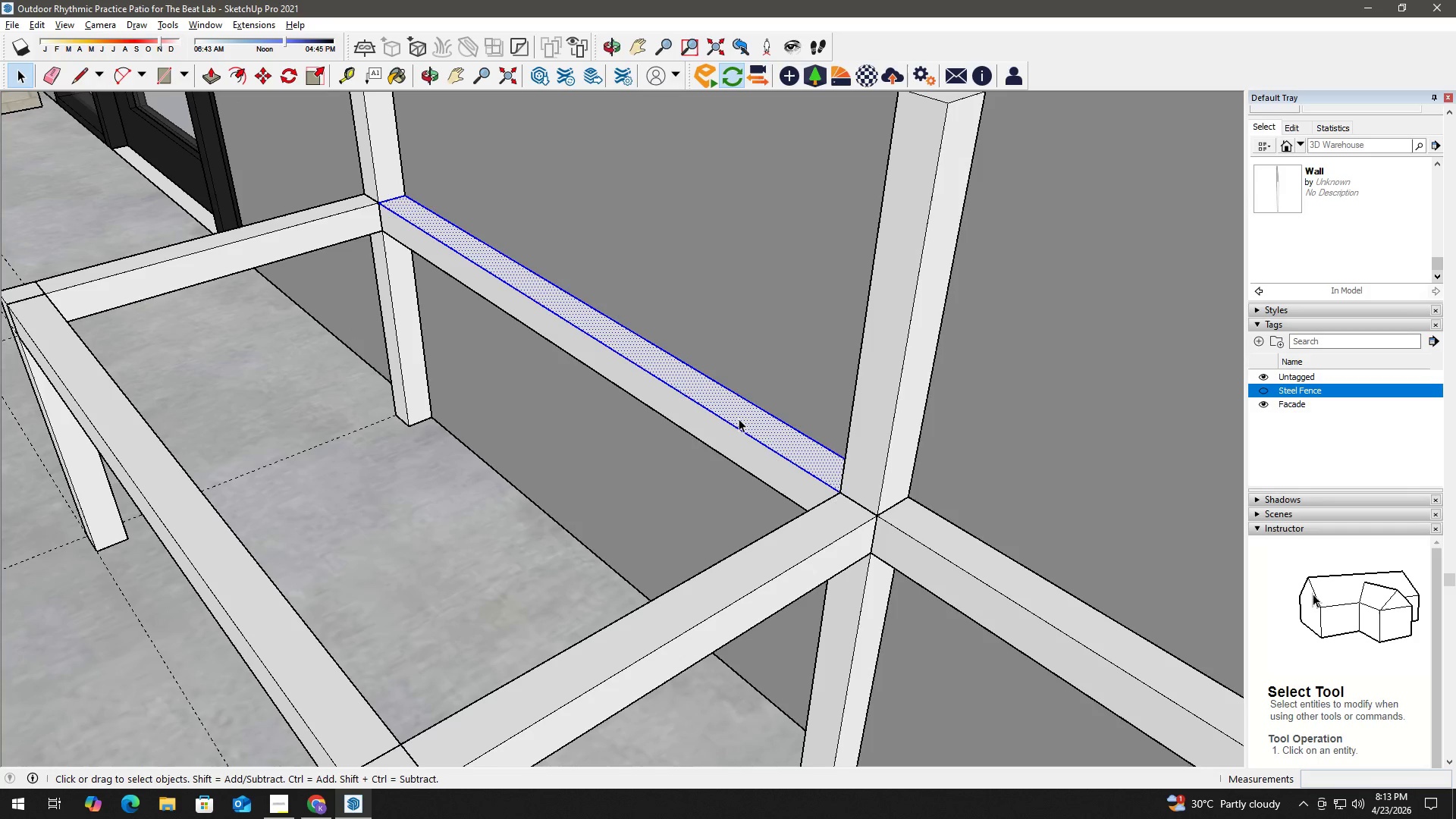 
triple_click([739, 419])
 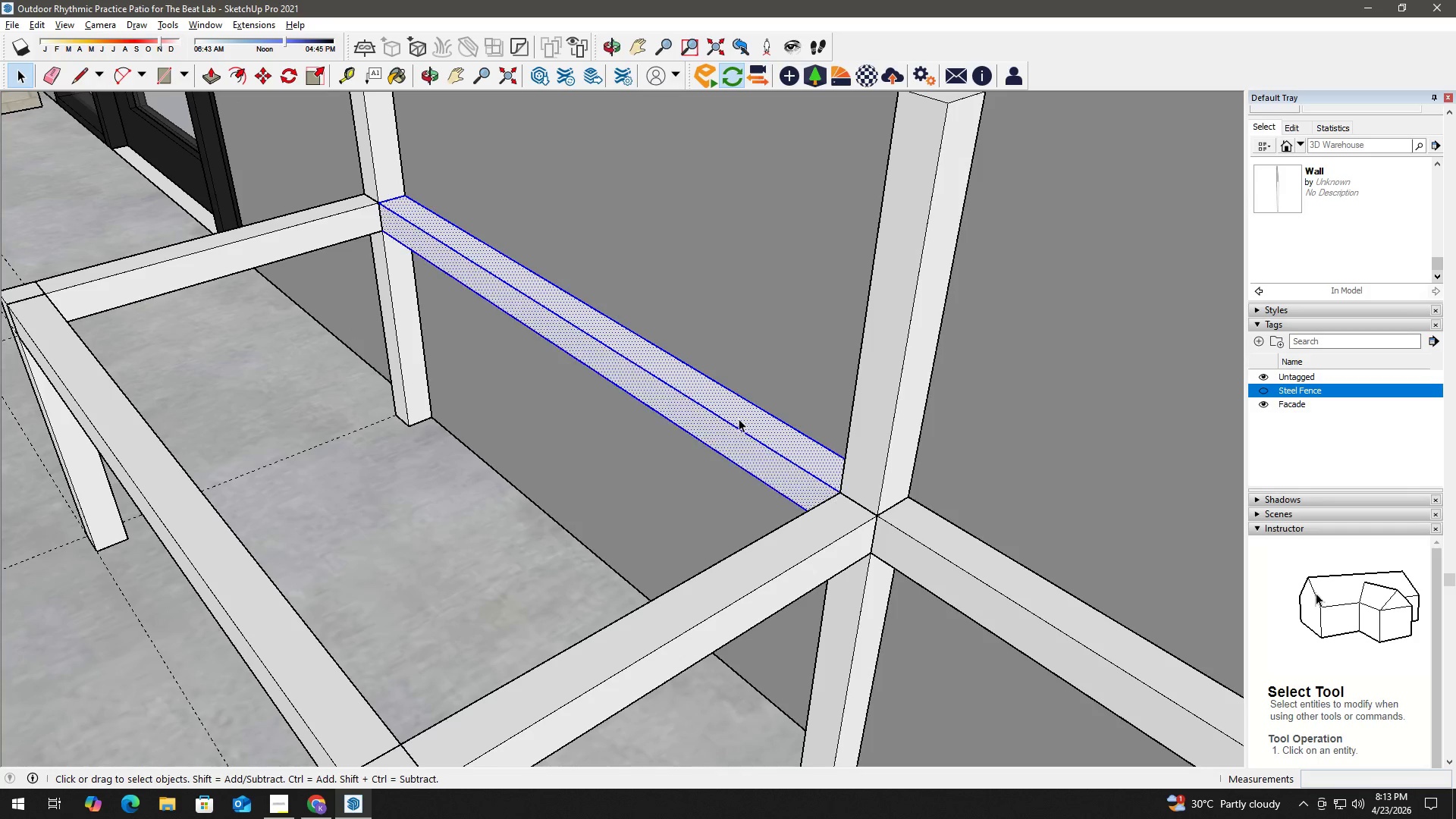 
triple_click([739, 419])
 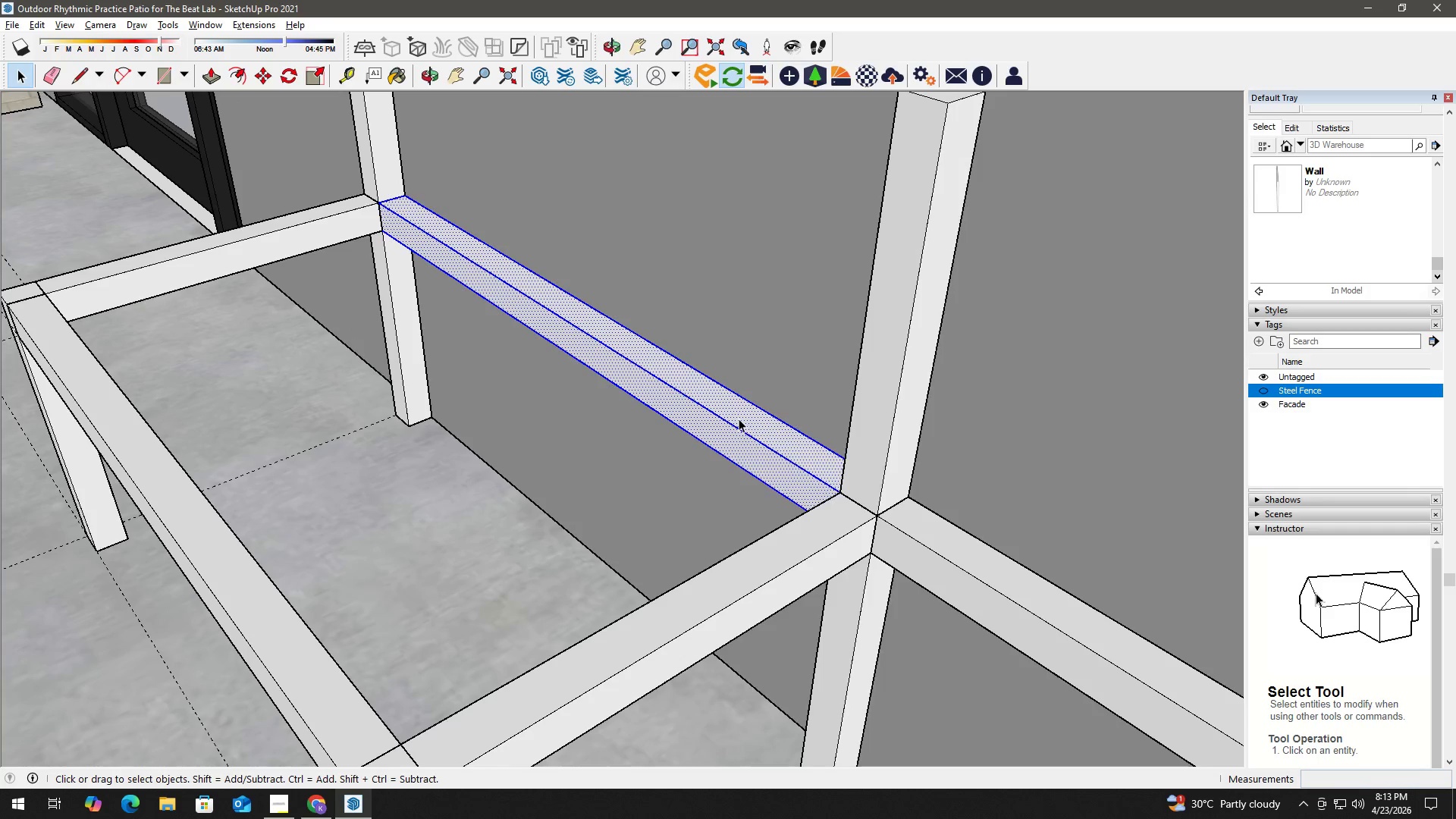 
right_click([739, 419])
 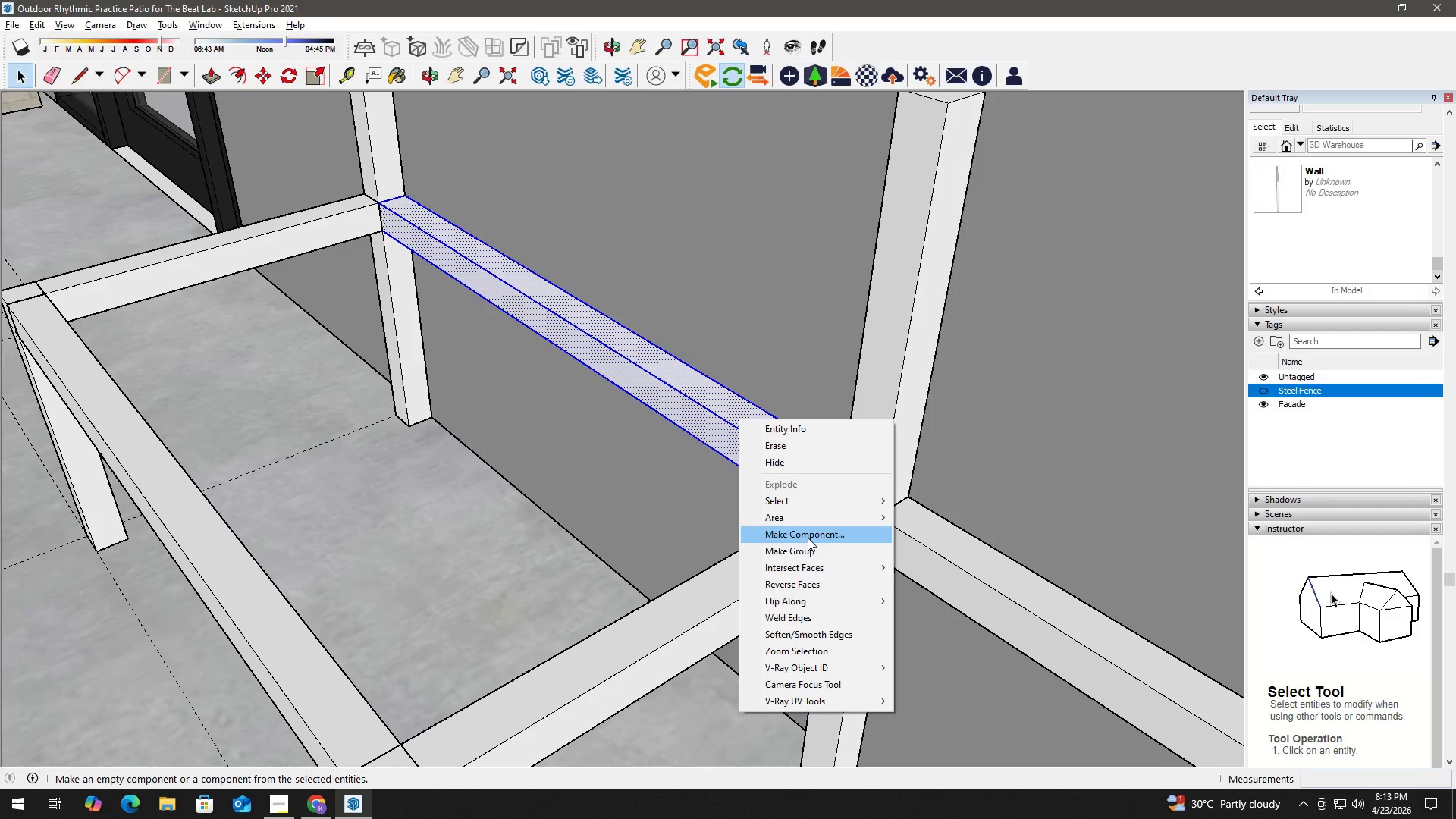 
left_click([808, 546])
 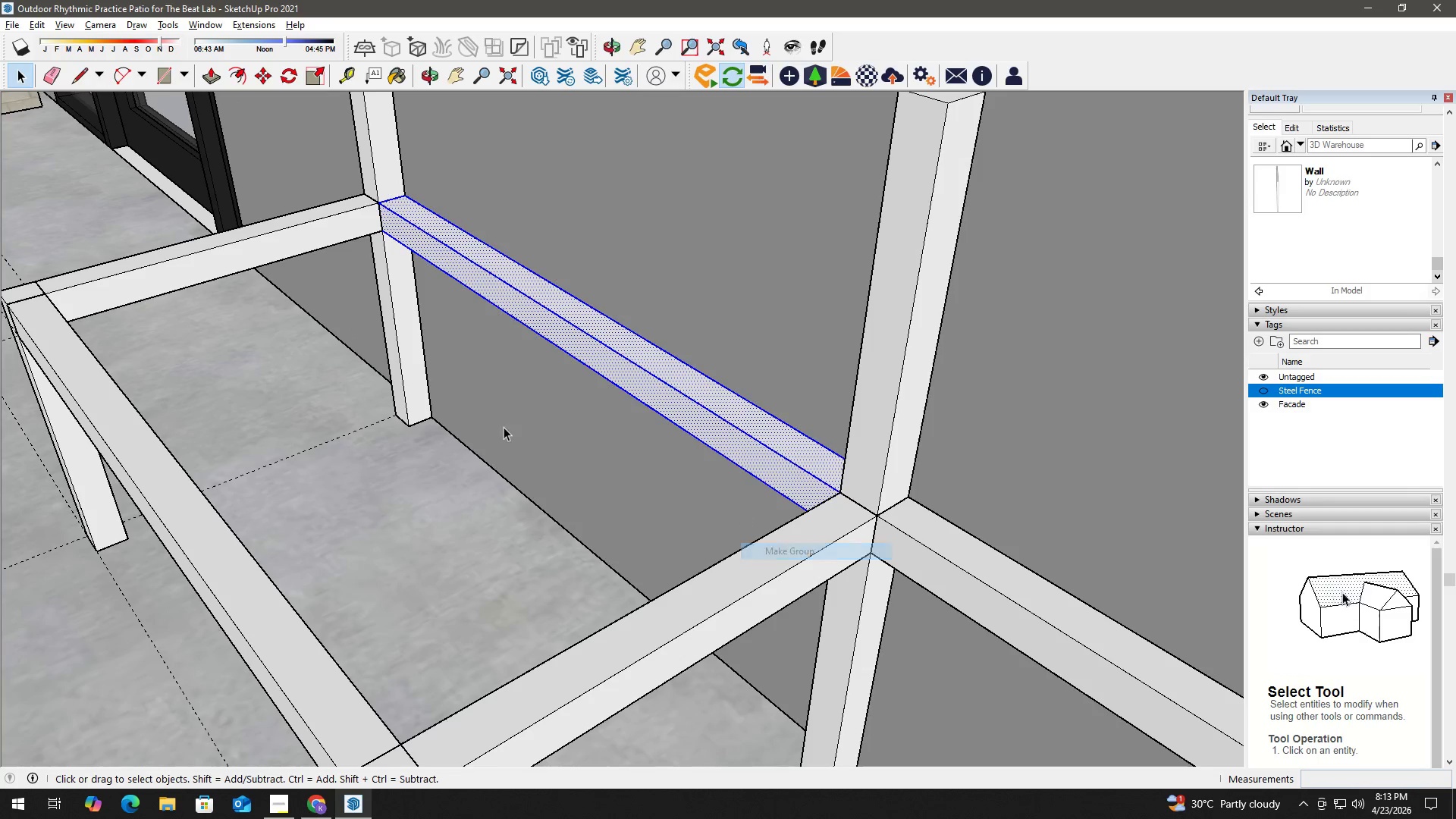 
key(Space)
 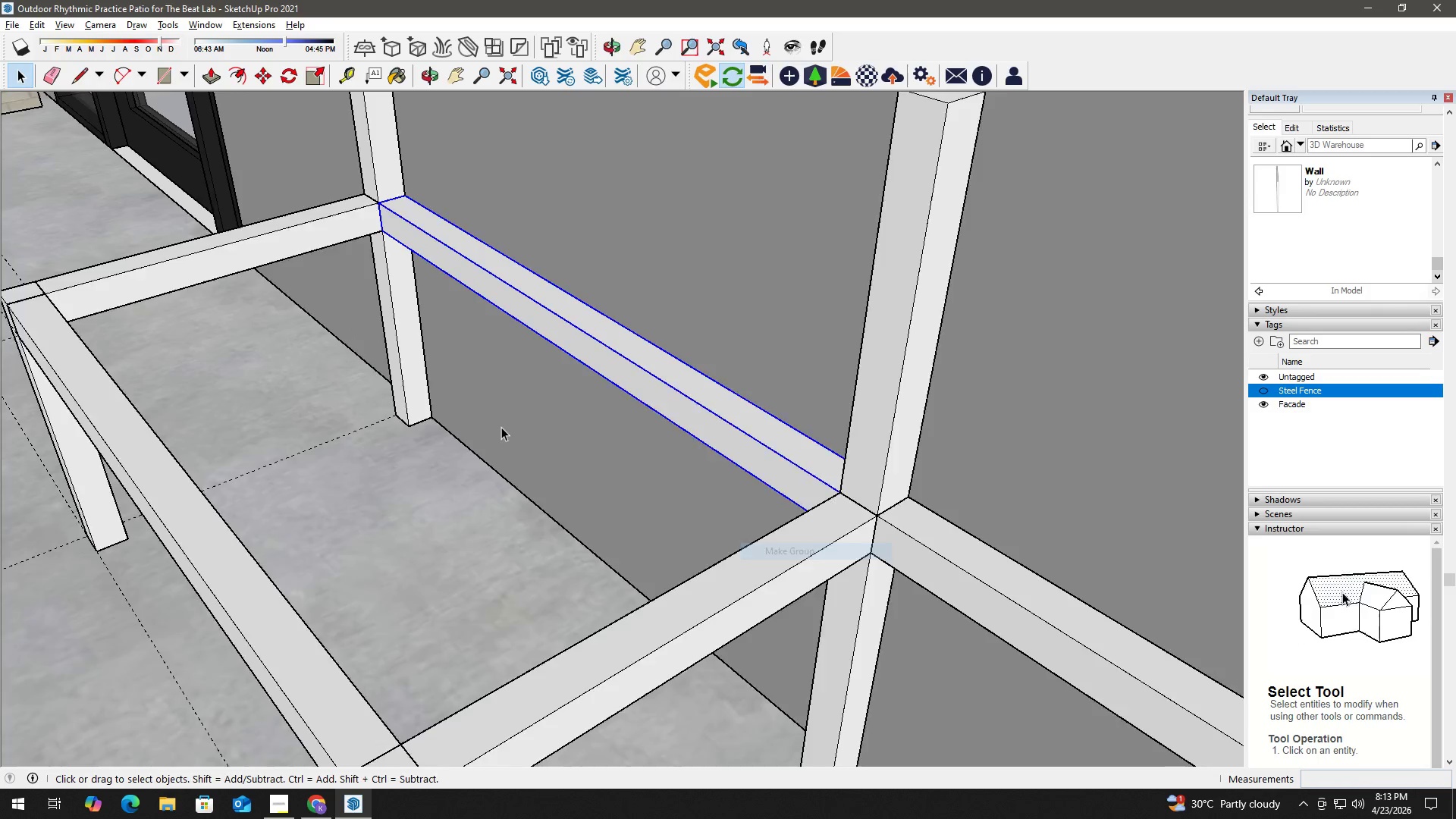 
scroll: coordinate [659, 413], scroll_direction: down, amount: 13.0
 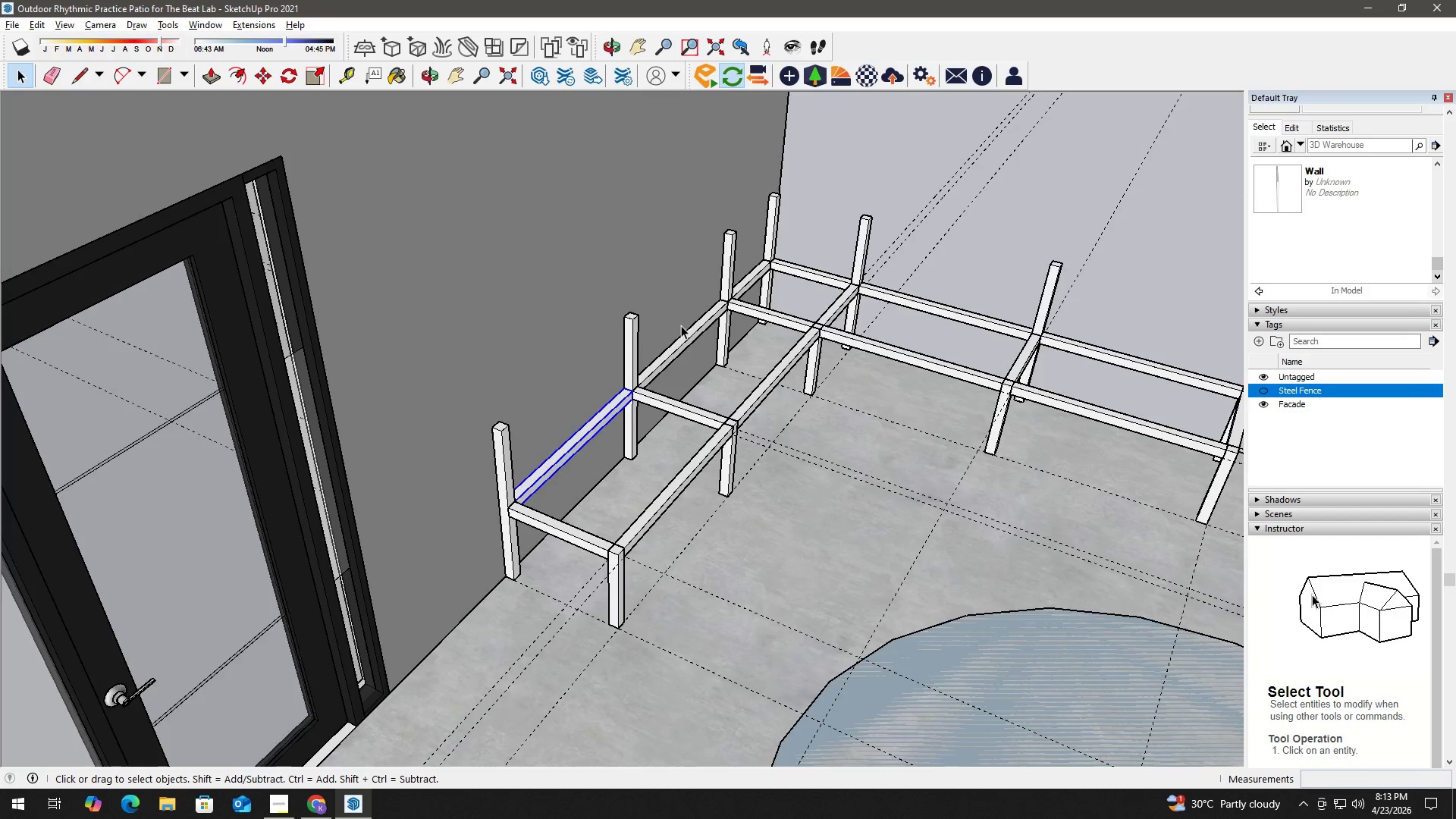 
scroll: coordinate [632, 293], scroll_direction: up, amount: 3.0
 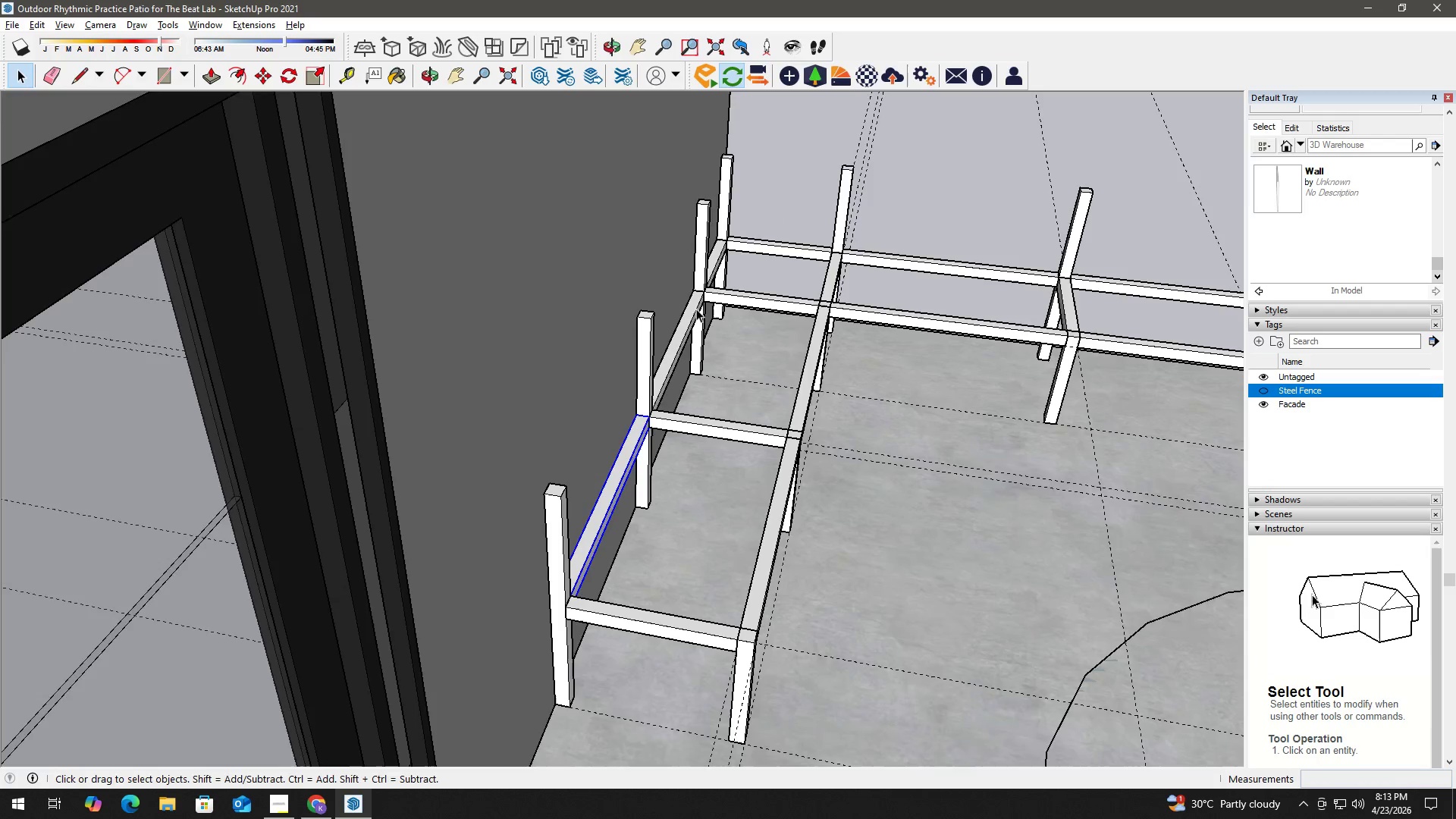 
key(Space)
 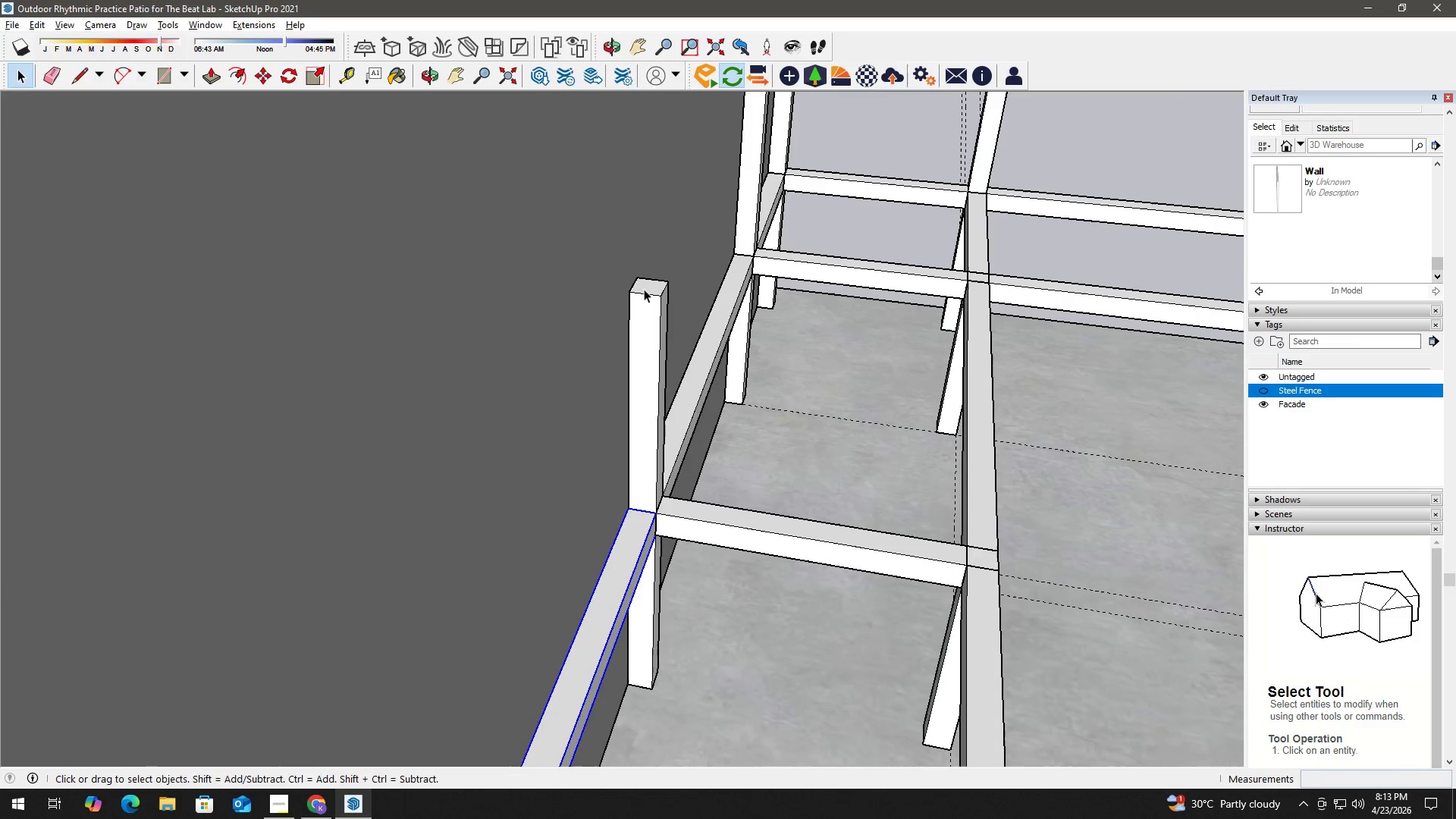 
key(T)
 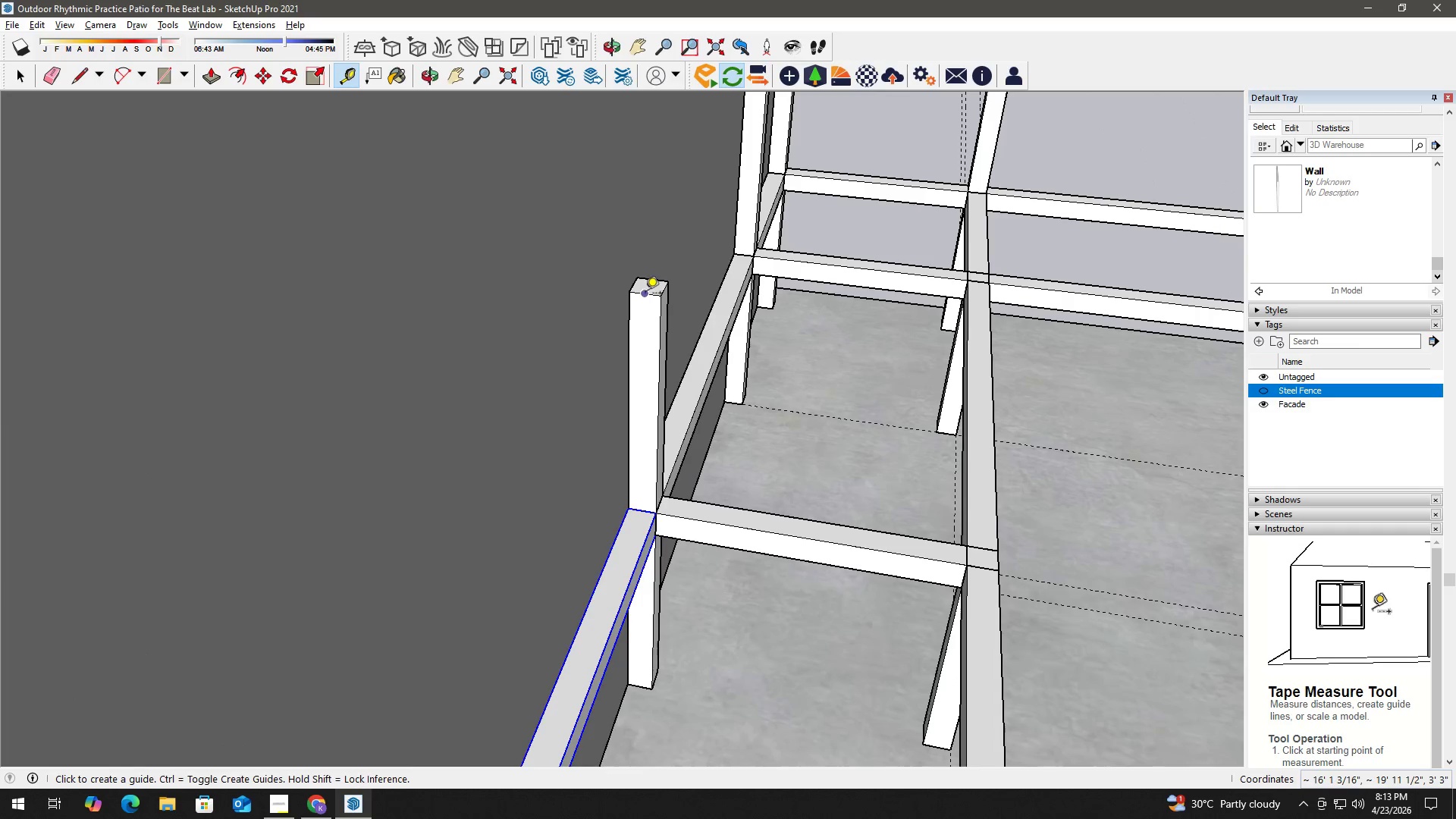 
scroll: coordinate [646, 288], scroll_direction: up, amount: 8.0
 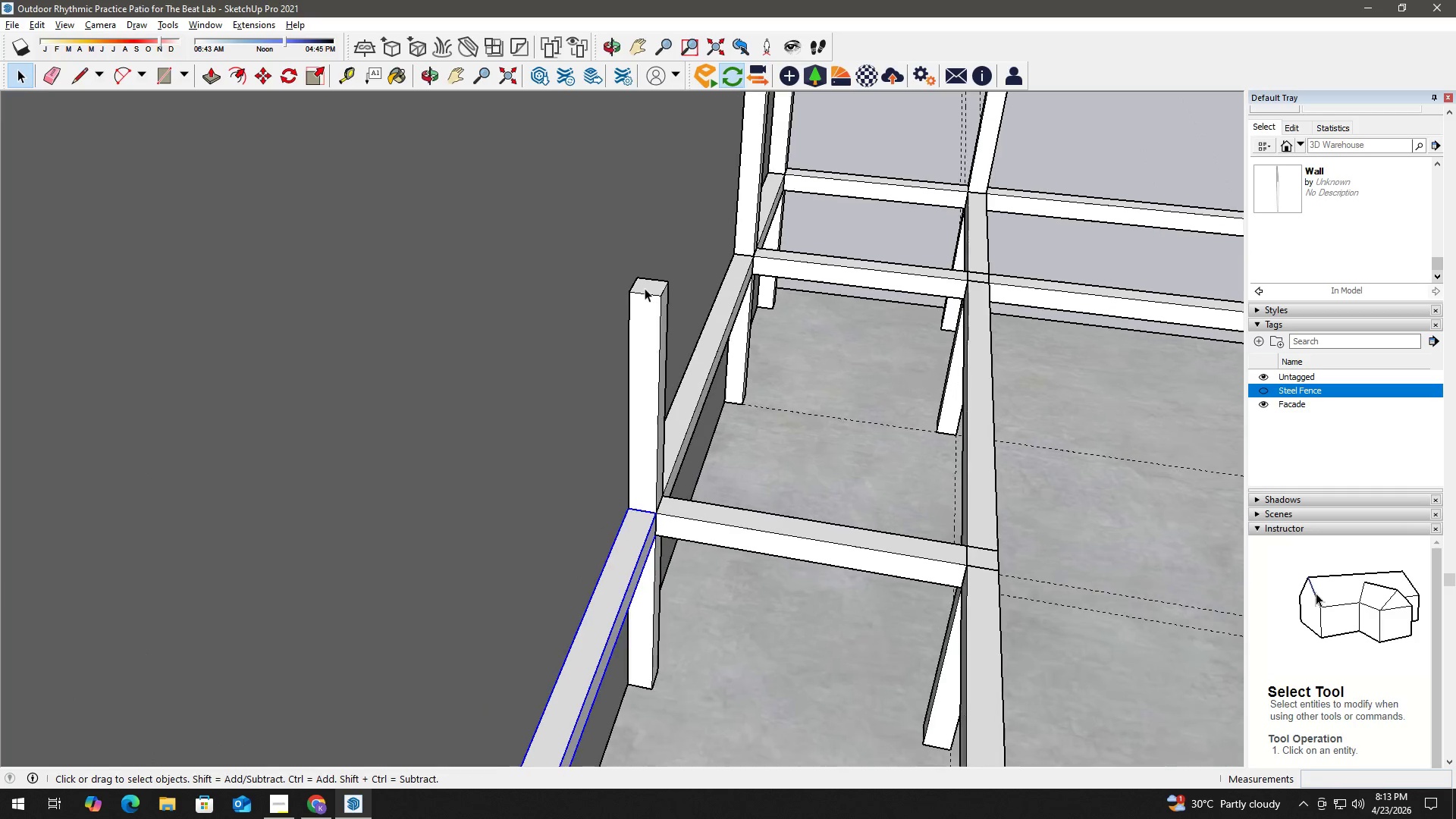 
left_click([646, 295])
 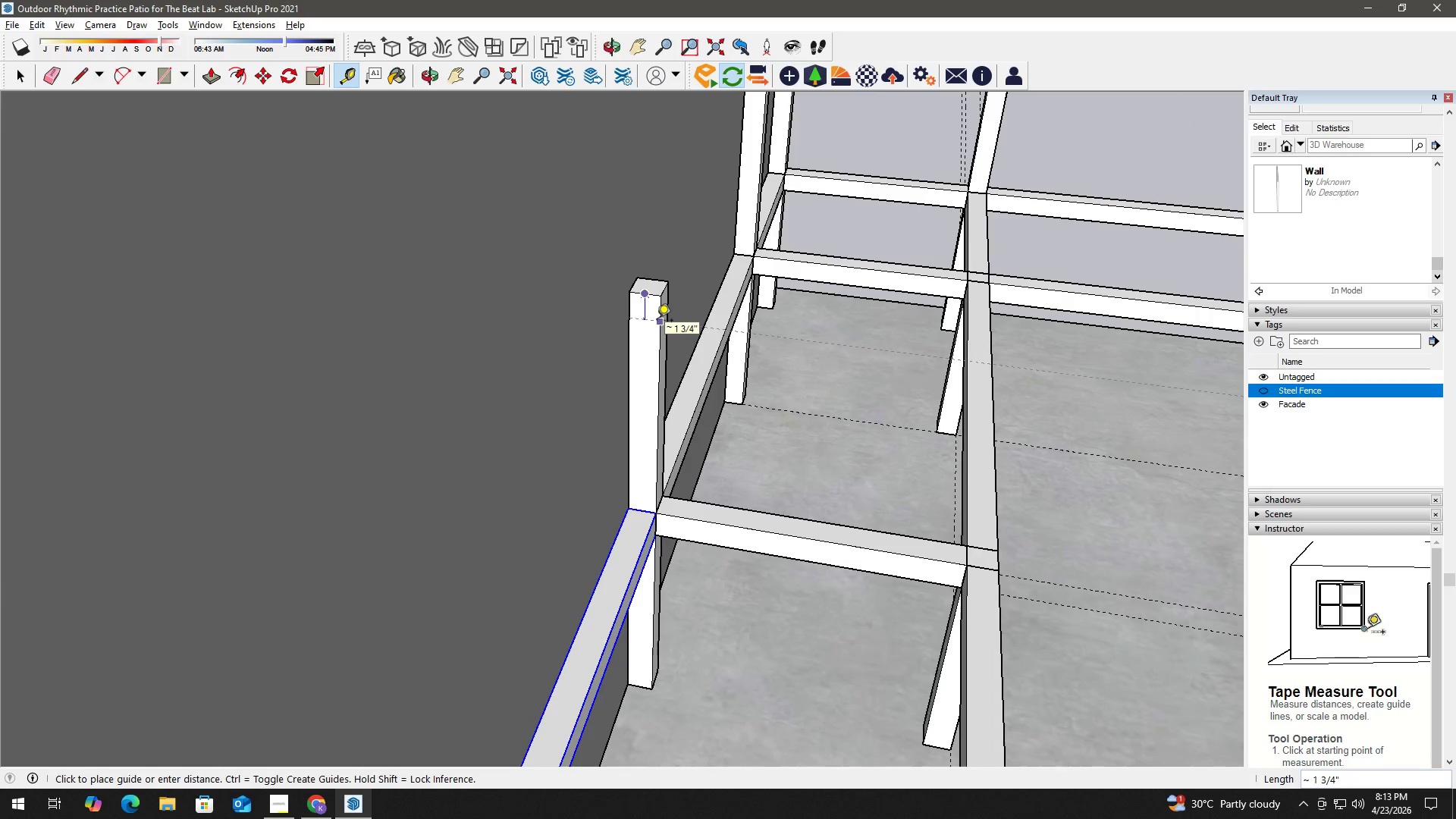 
key(Numpad2)
 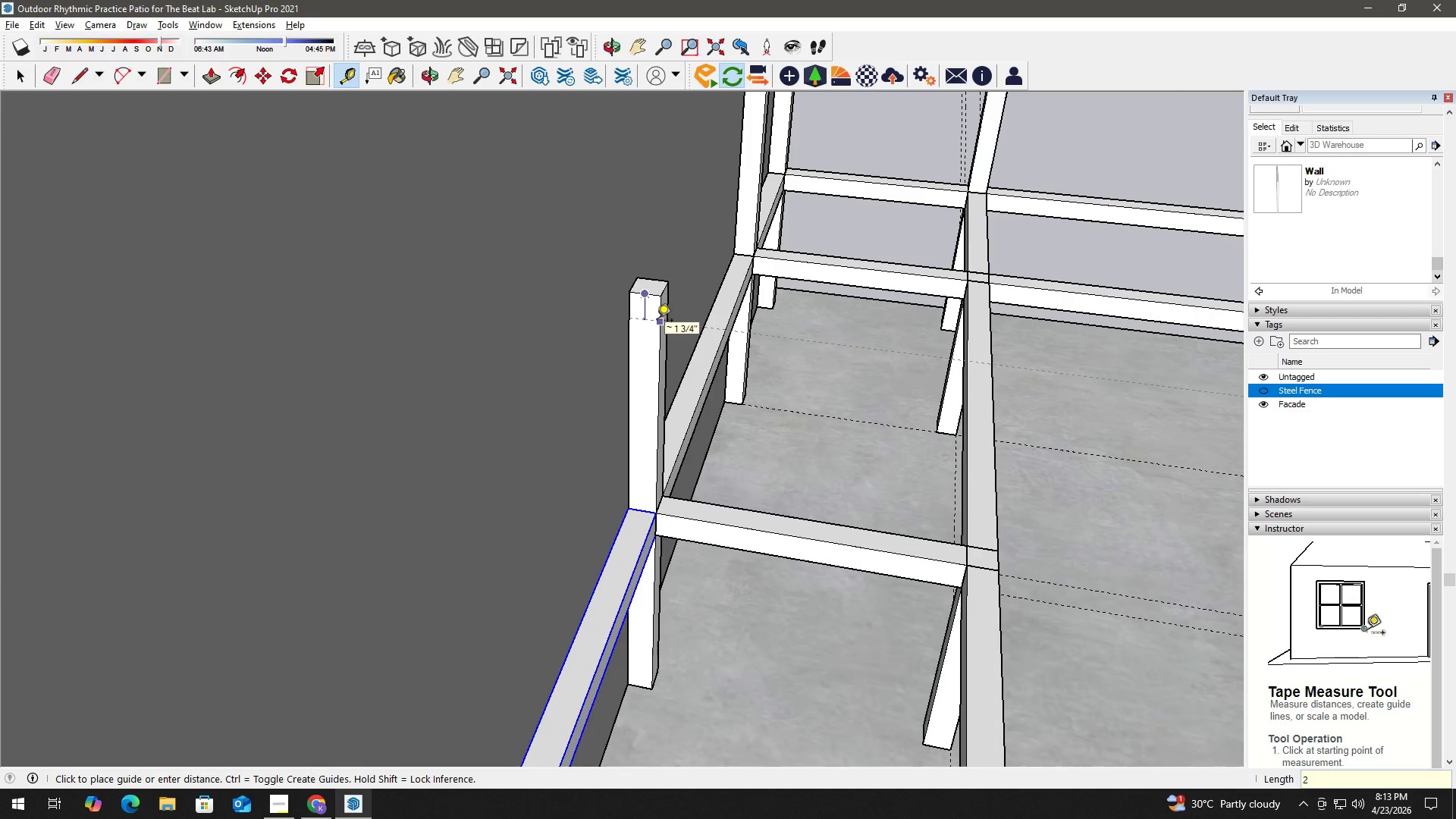 
key(NumpadEnter)
 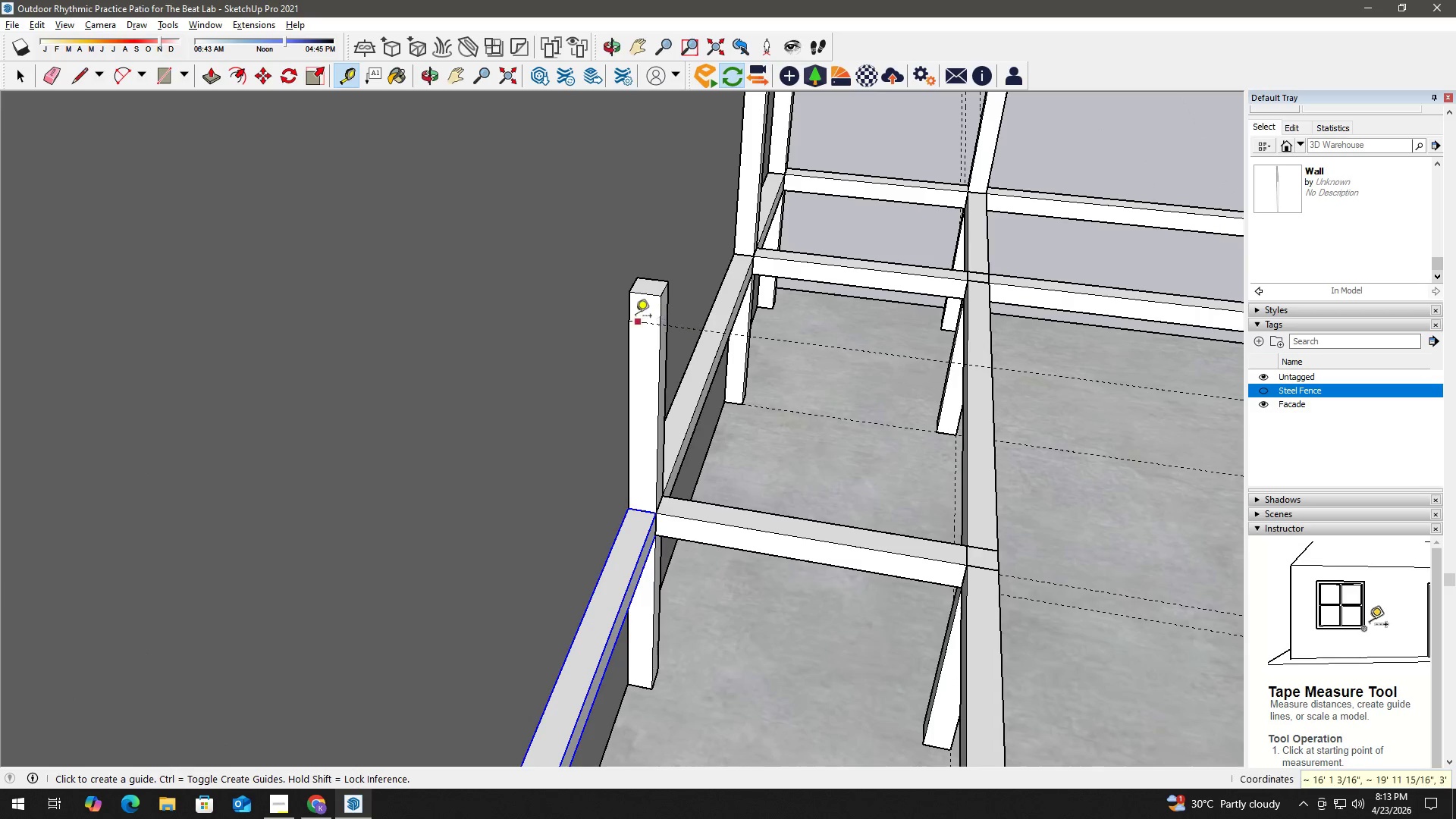 
key(Space)
 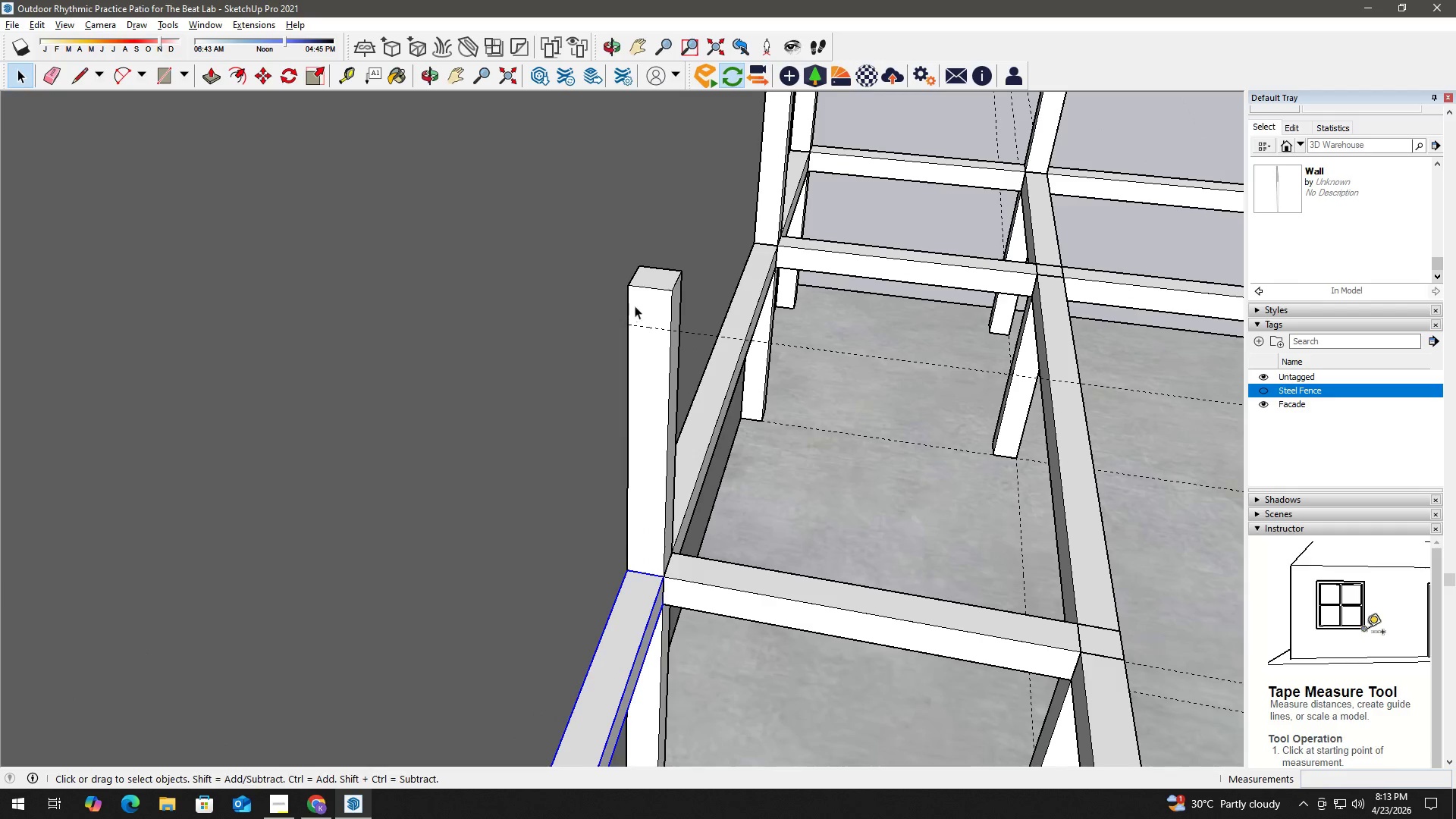 
key(R)
 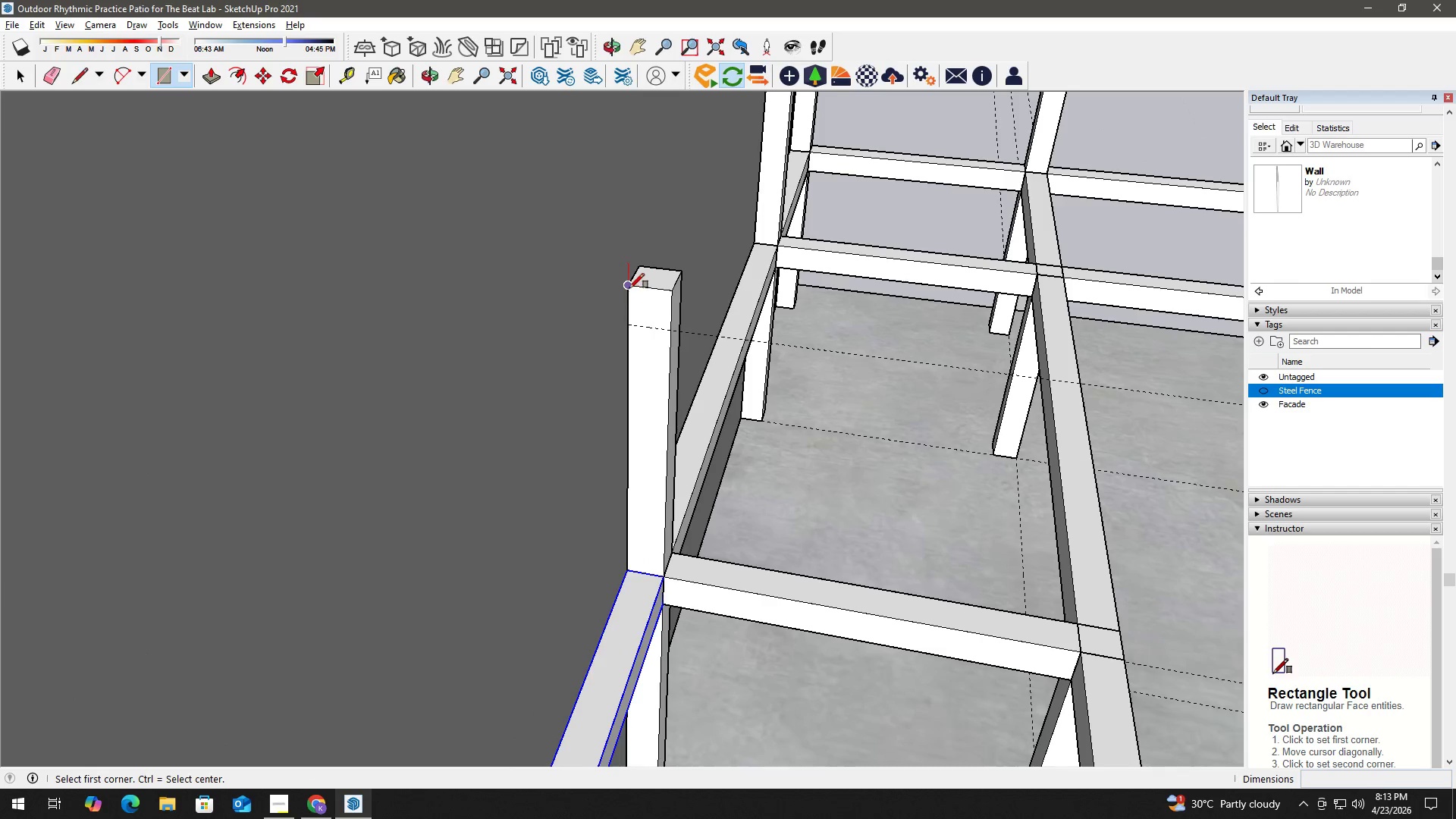 
scroll: coordinate [632, 309], scroll_direction: up, amount: 3.0
 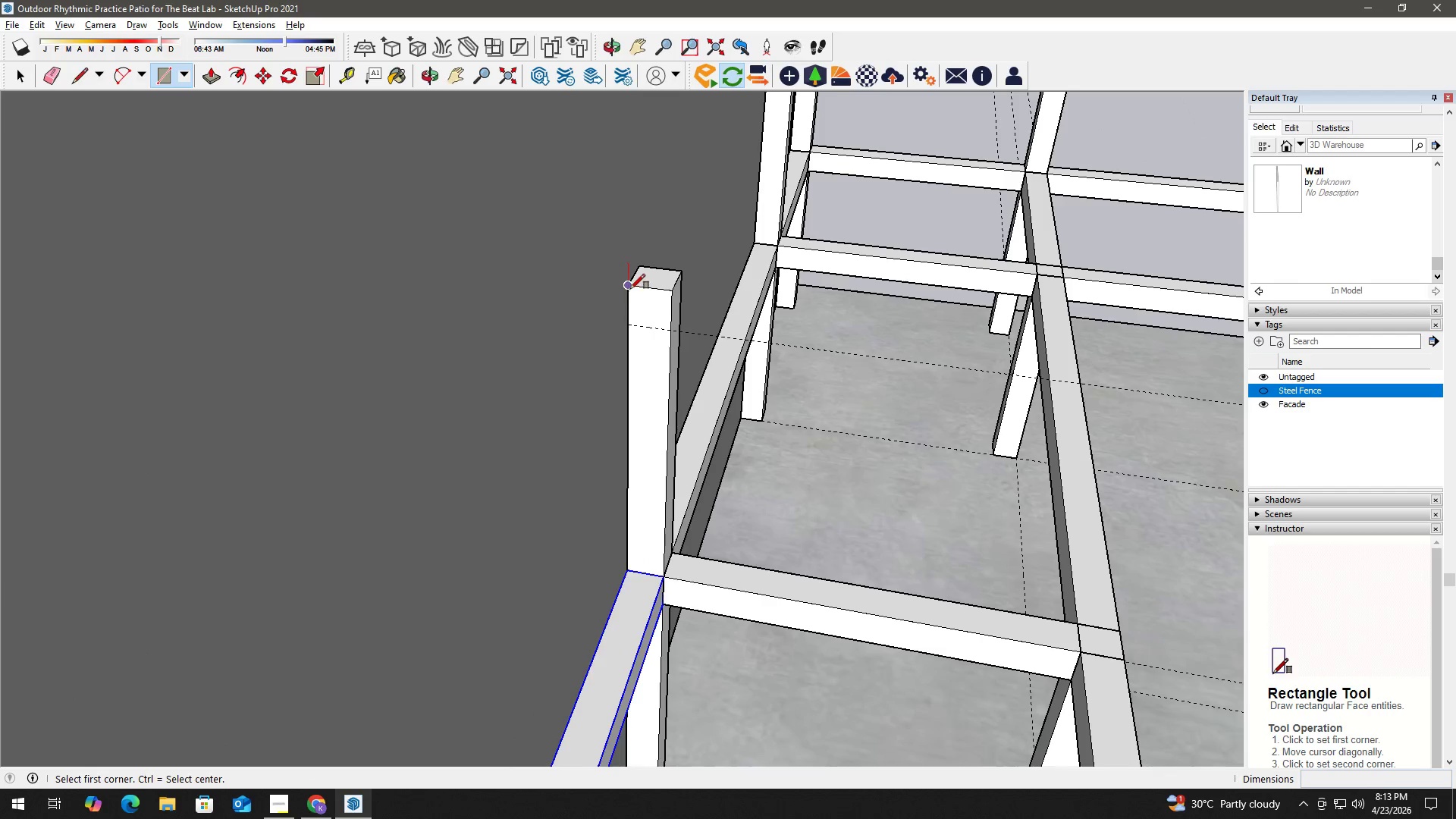 
left_click([629, 288])
 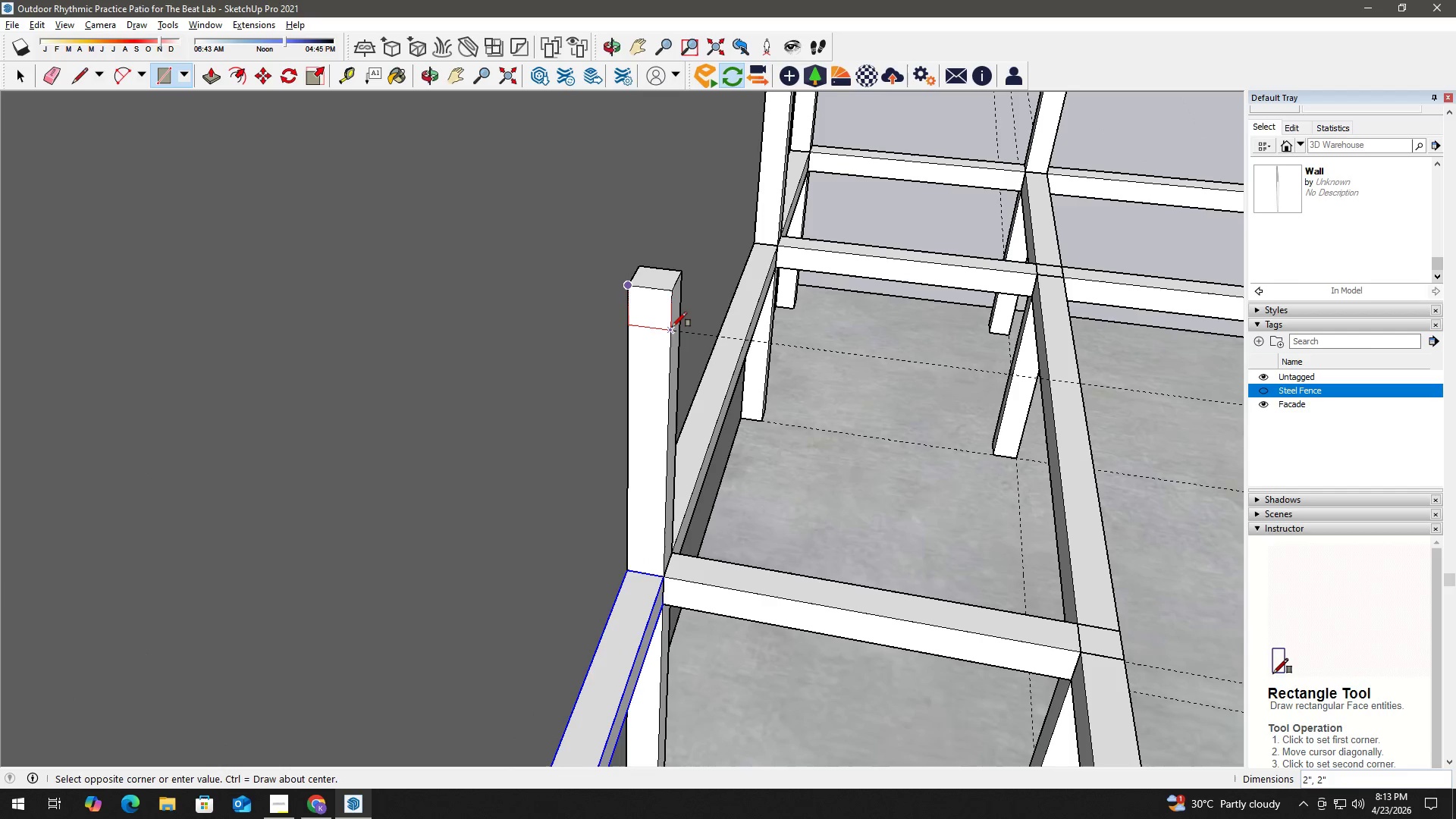 
left_click([672, 327])
 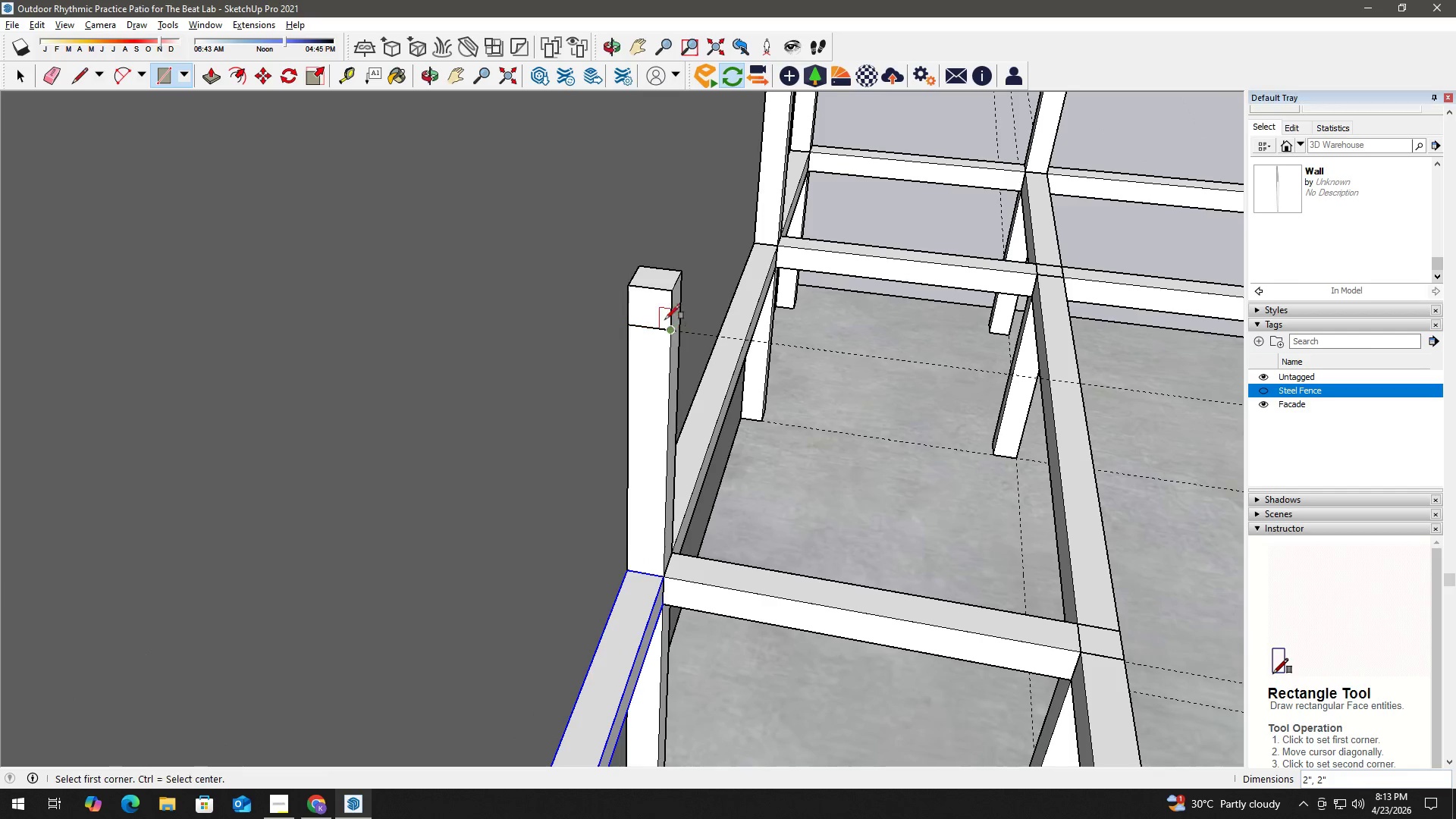 
key(Space)
 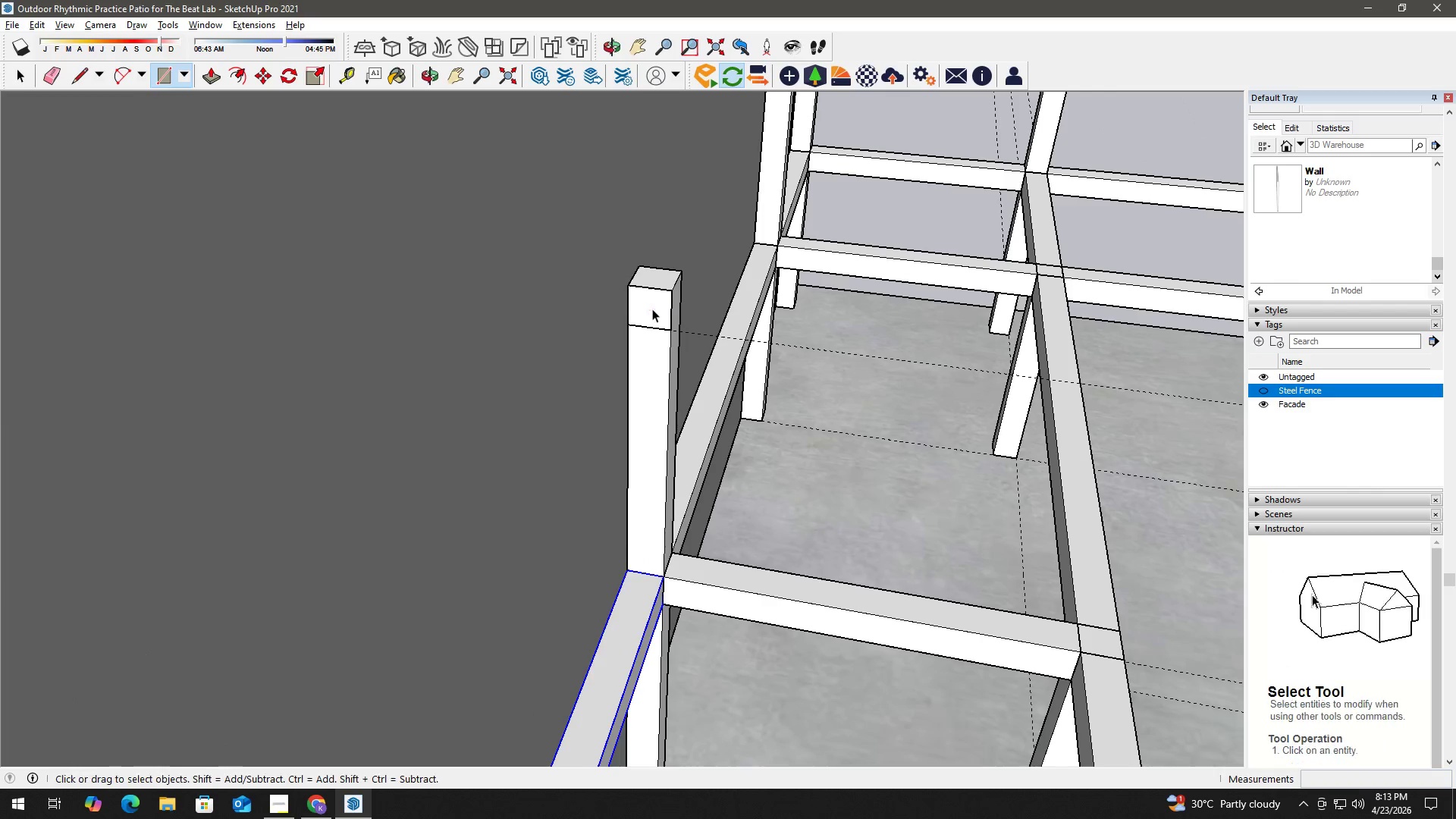 
double_click([651, 307])
 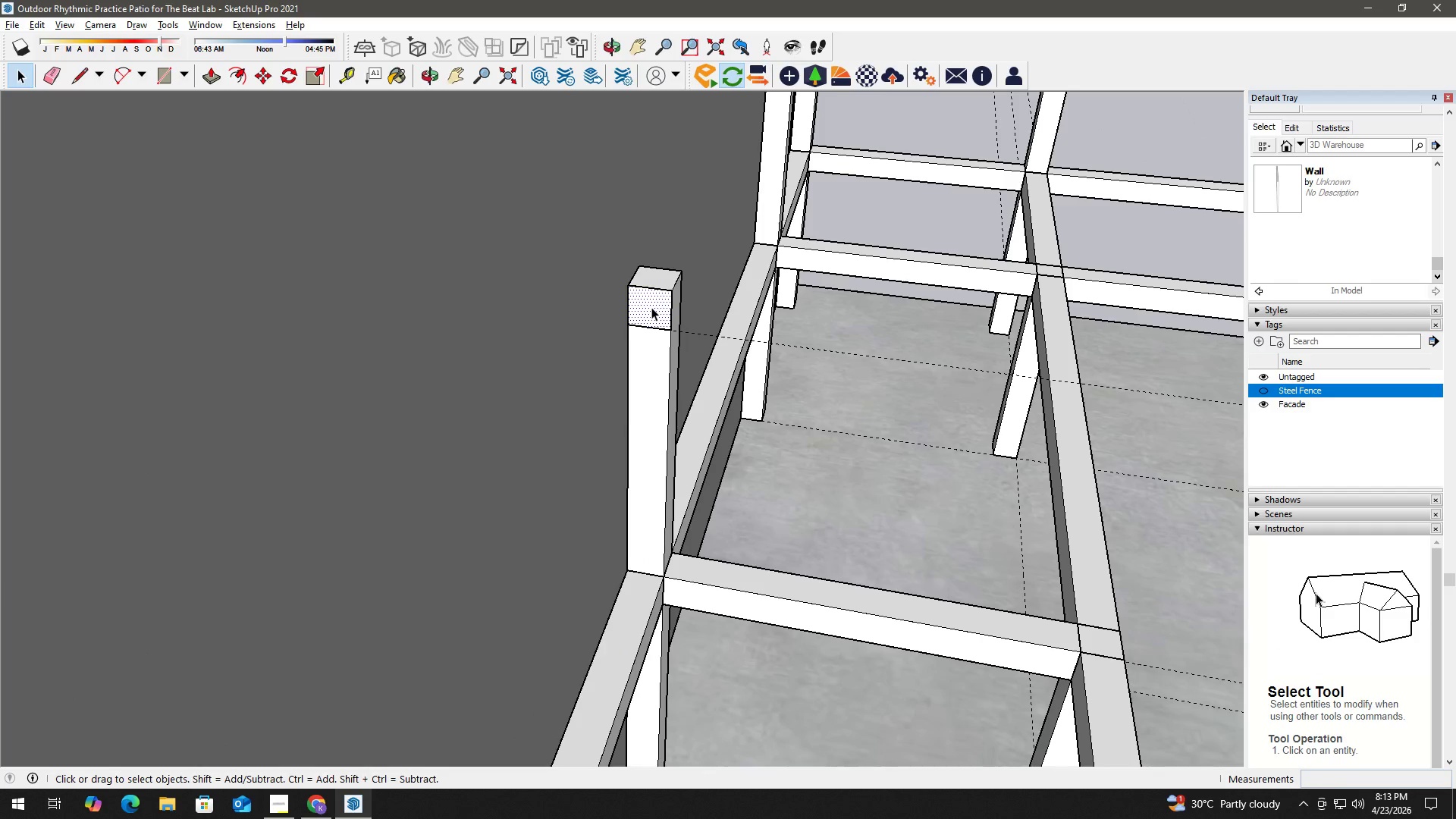 
key(P)
 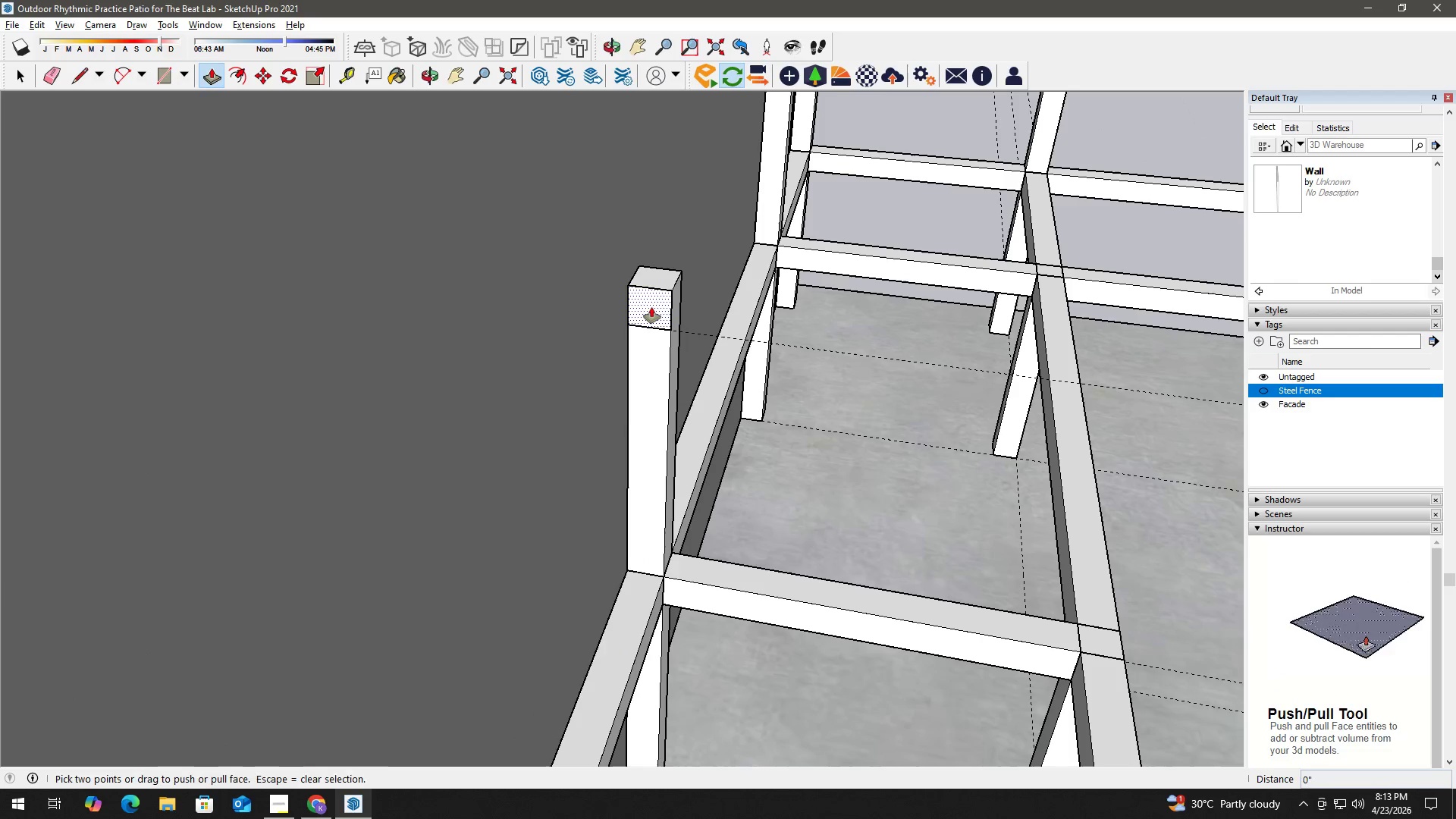 
left_click([651, 307])
 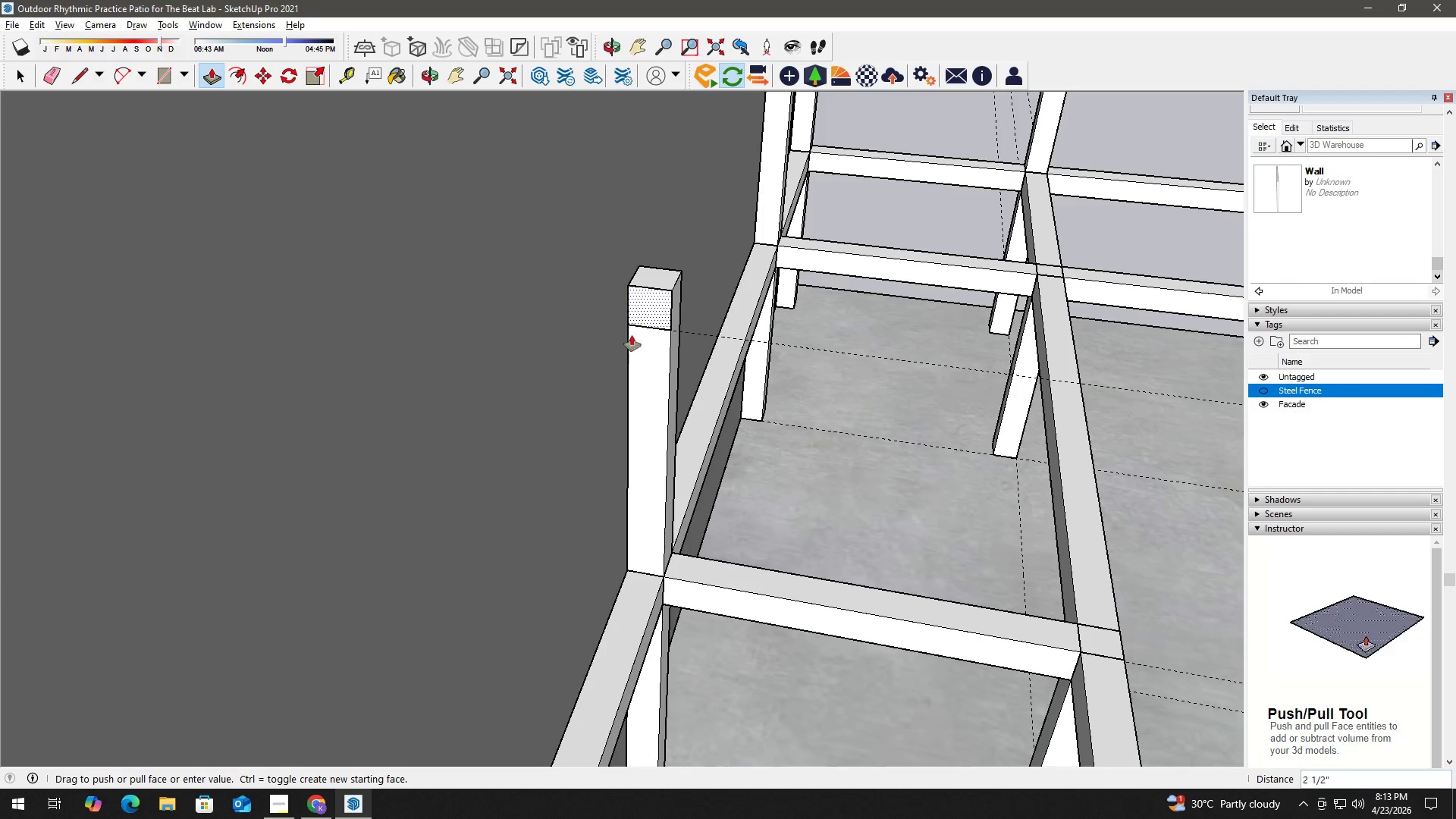 
scroll: coordinate [615, 361], scroll_direction: down, amount: 3.0
 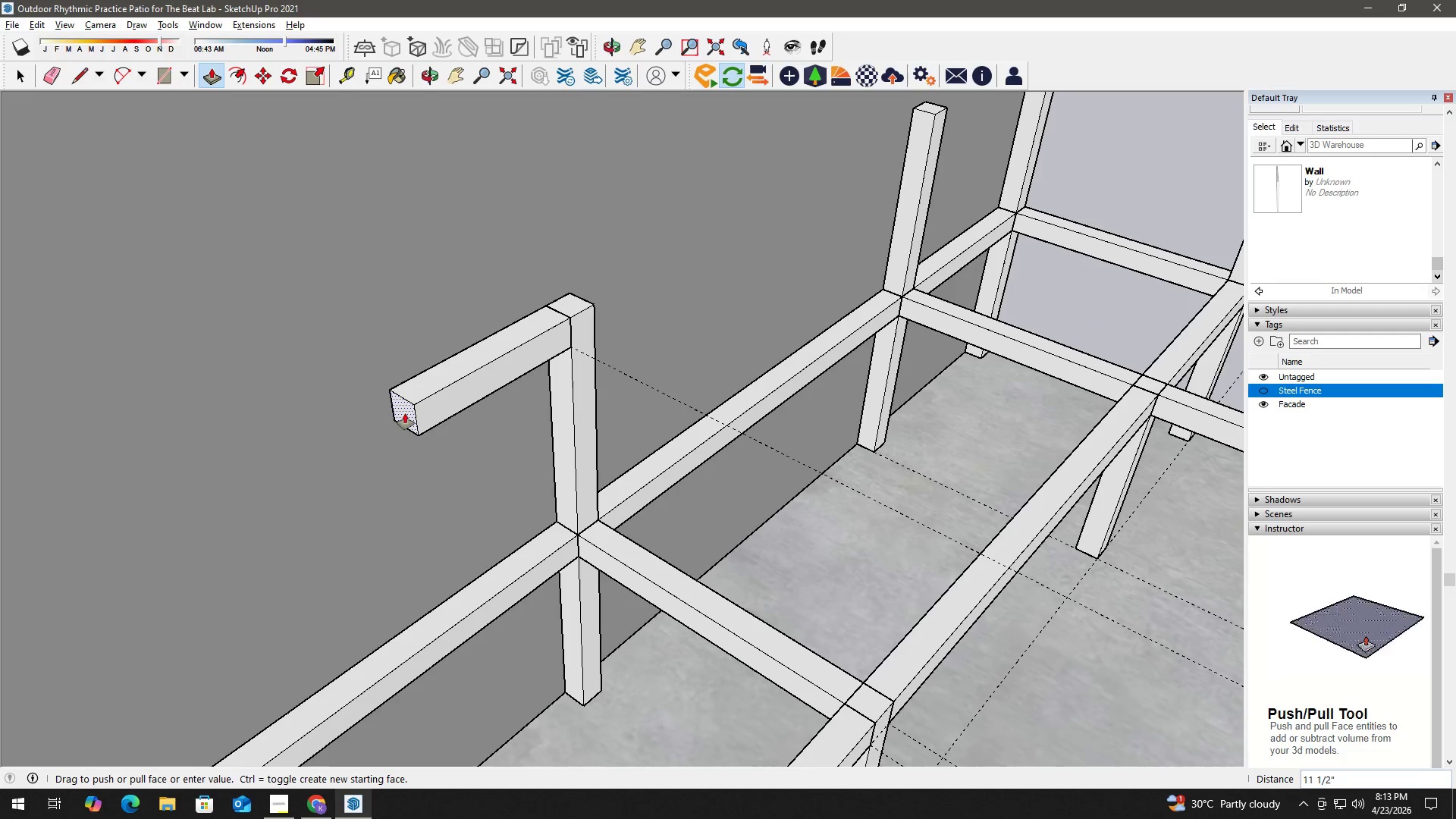 
hold_key(key=ShiftLeft, duration=0.36)
 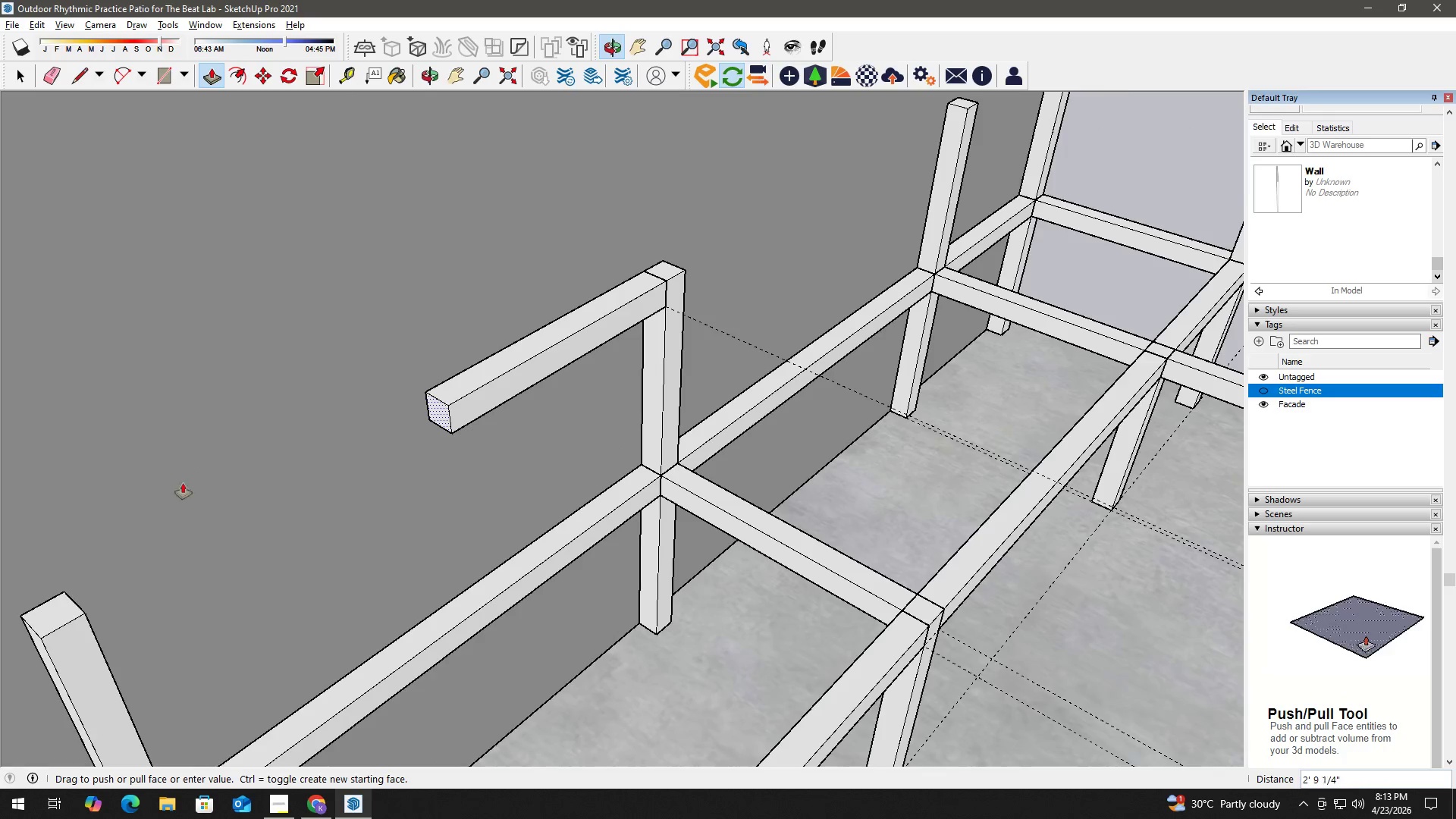 
scroll: coordinate [270, 458], scroll_direction: down, amount: 2.0
 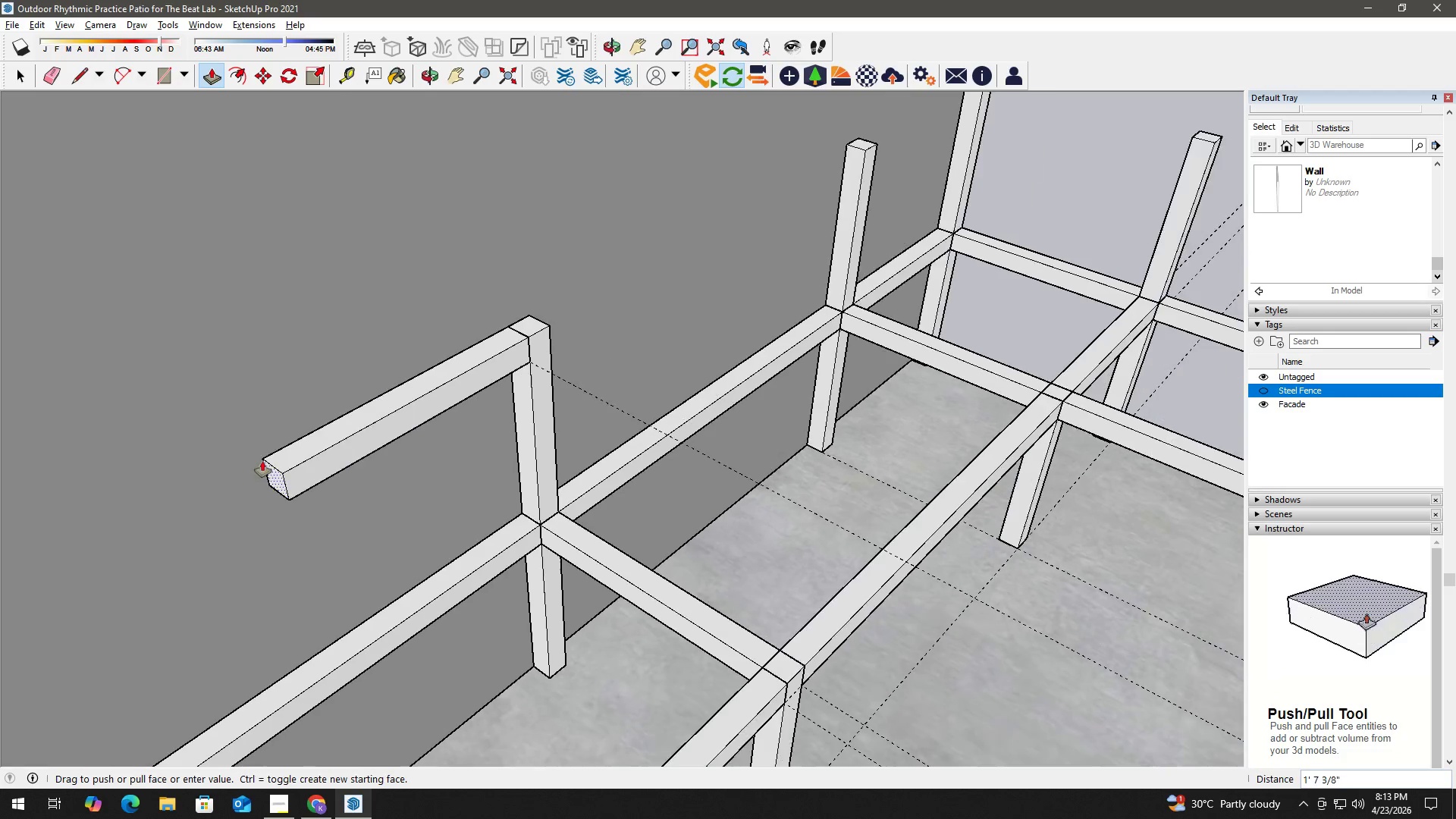 
scroll: coordinate [71, 601], scroll_direction: up, amount: 4.0
 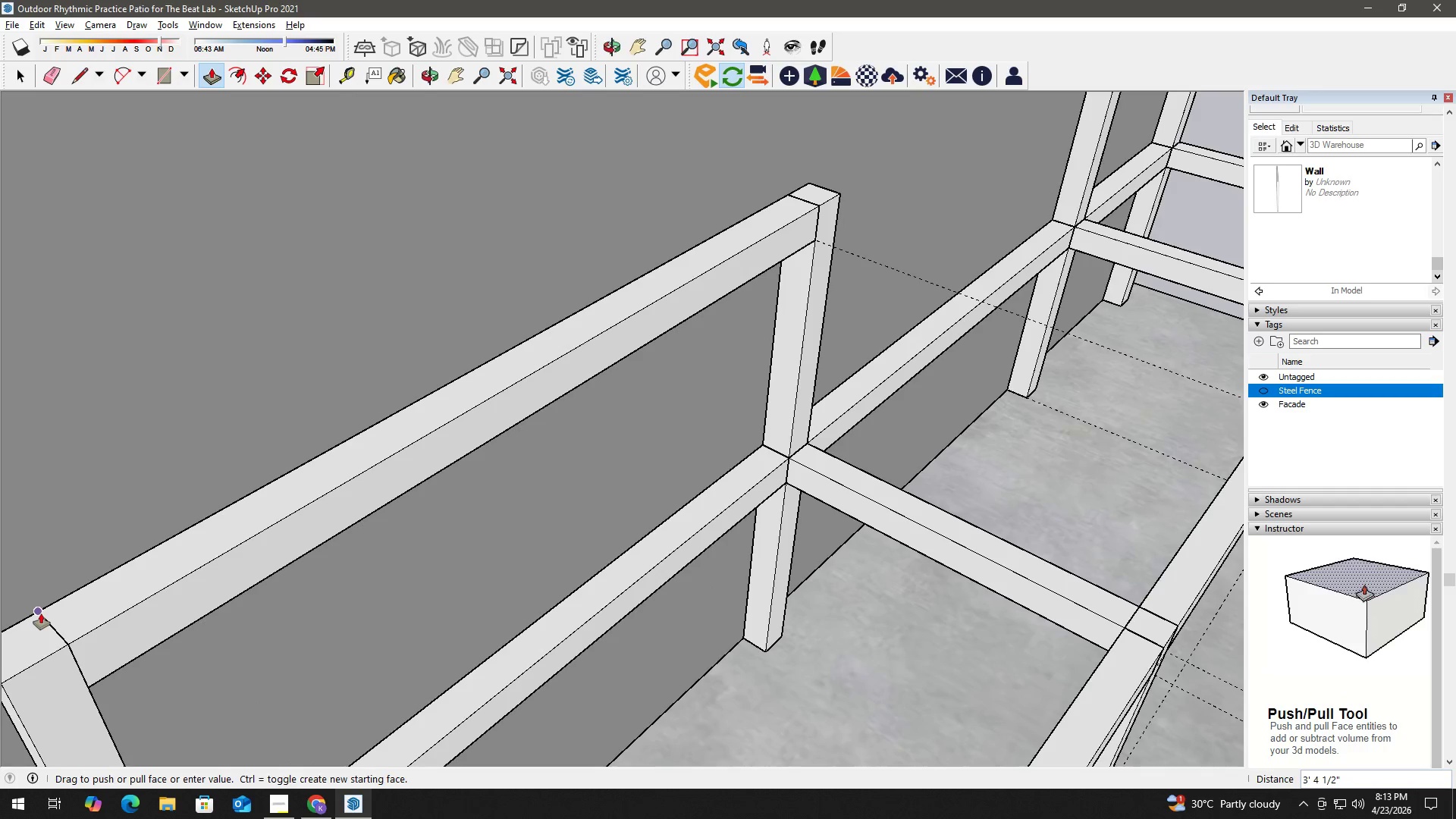 
left_click([41, 613])
 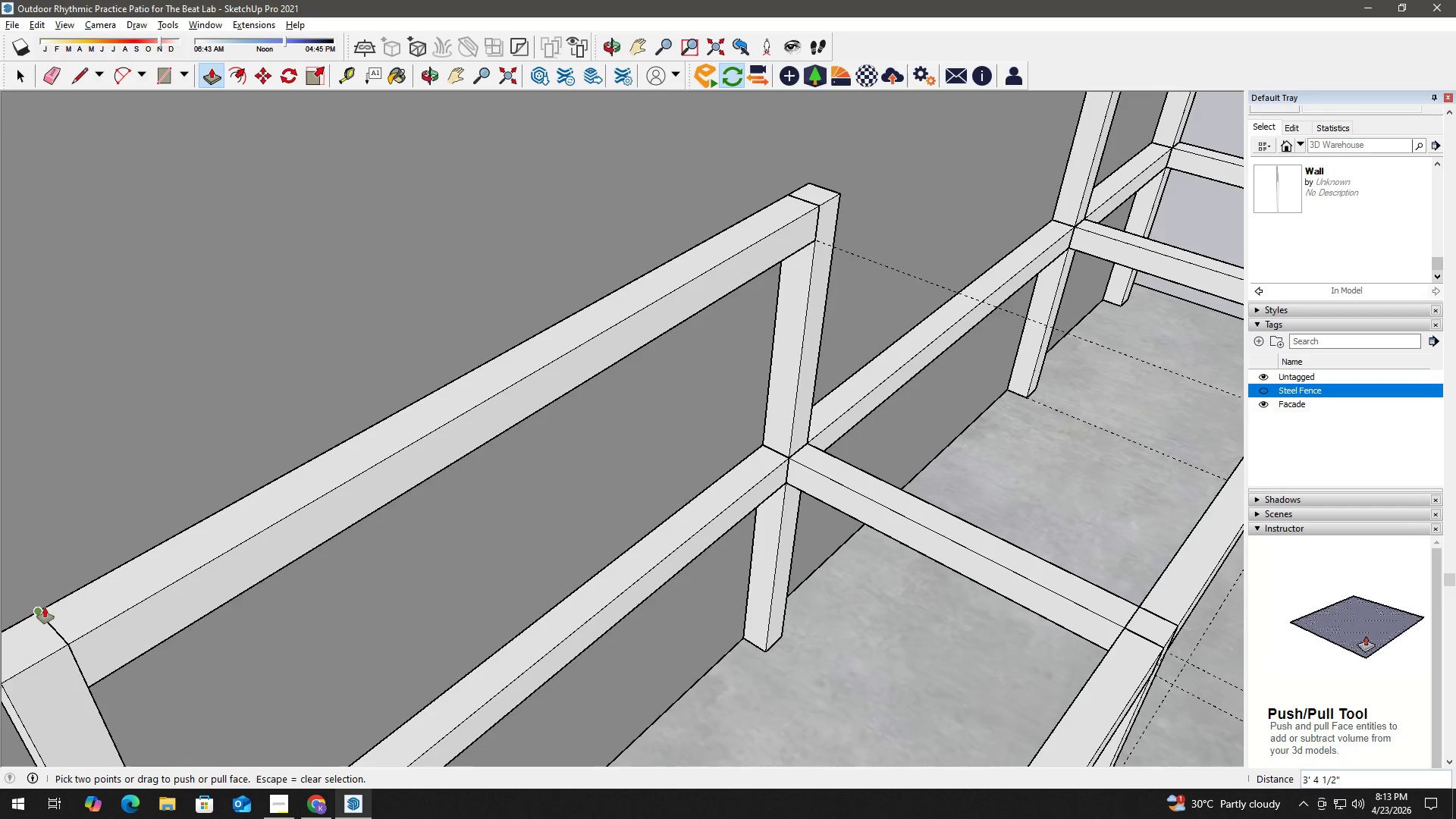 
key(Space)
 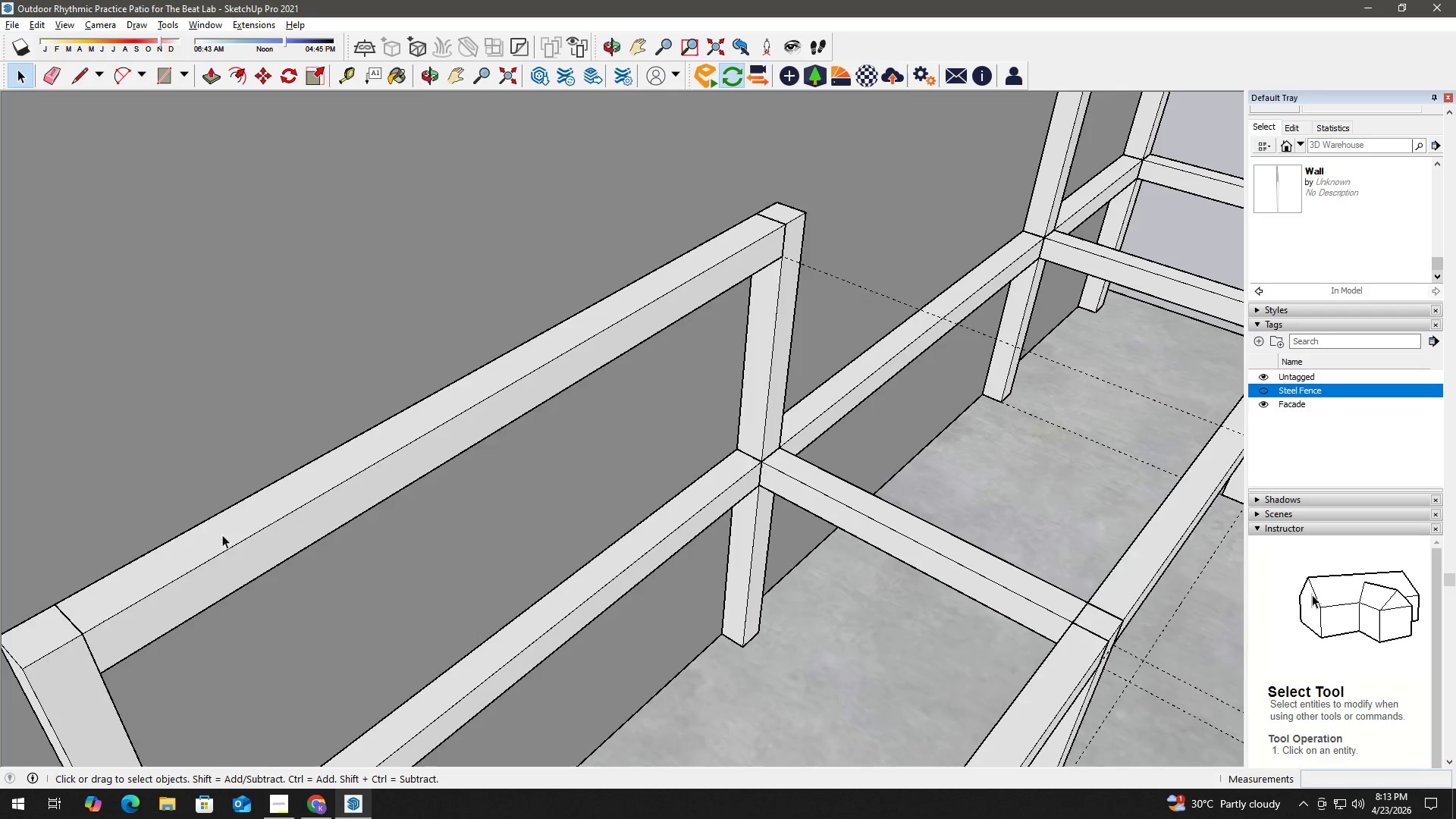 
double_click([279, 513])
 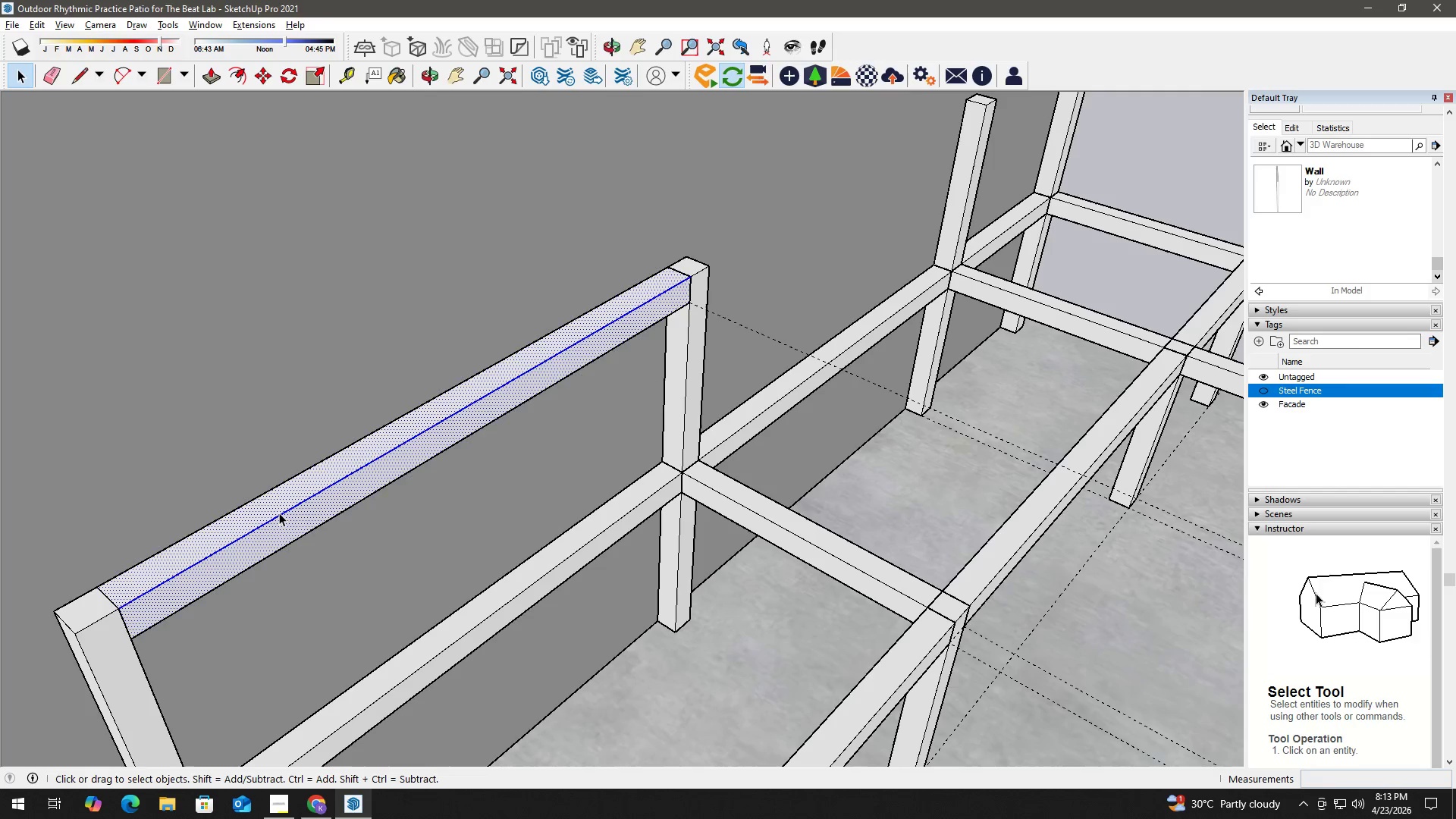 
scroll: coordinate [228, 534], scroll_direction: down, amount: 4.0
 